 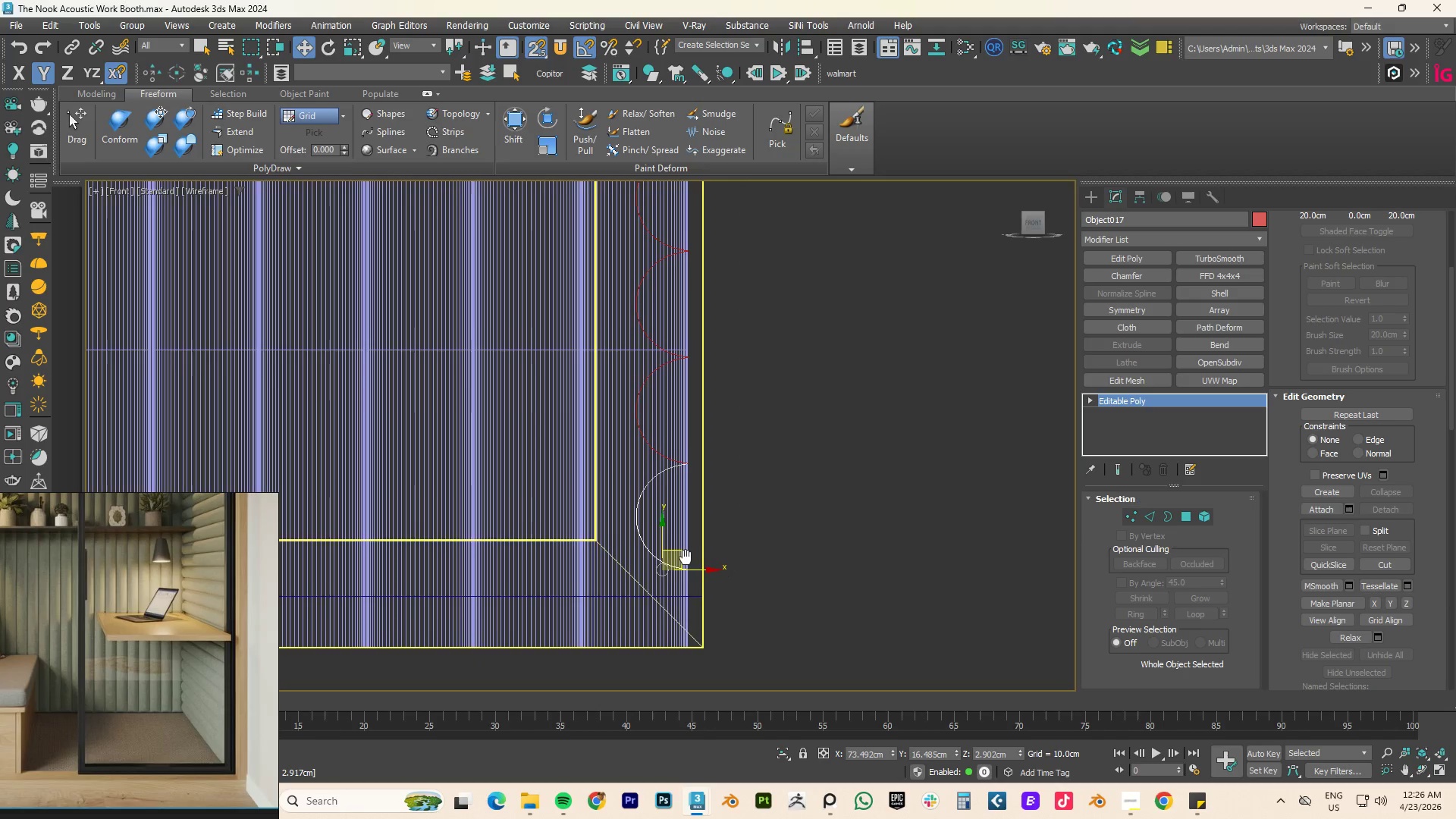 
key(1)
 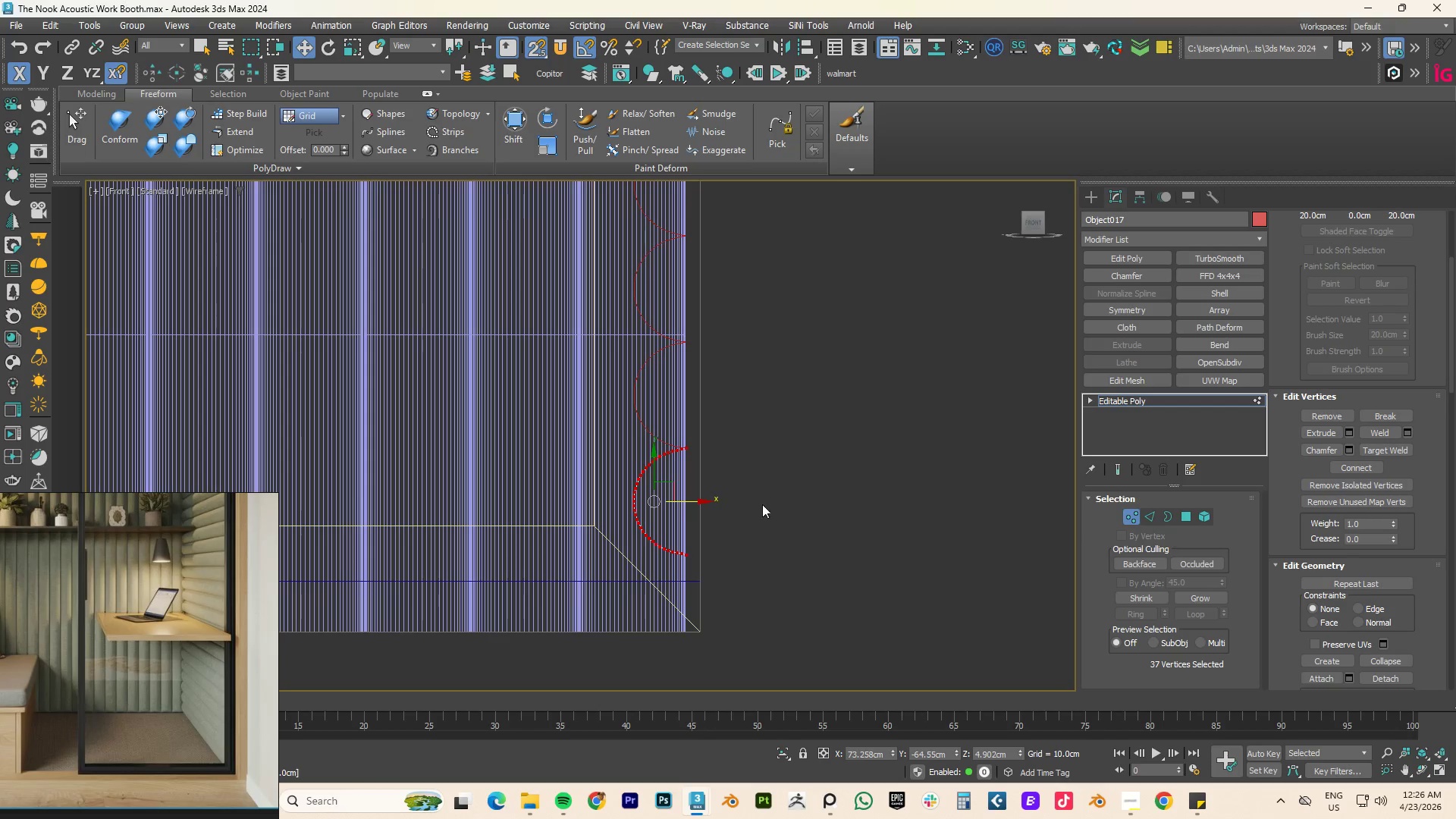 
left_click_drag(start_coordinate=[767, 496], to_coordinate=[565, 642])
 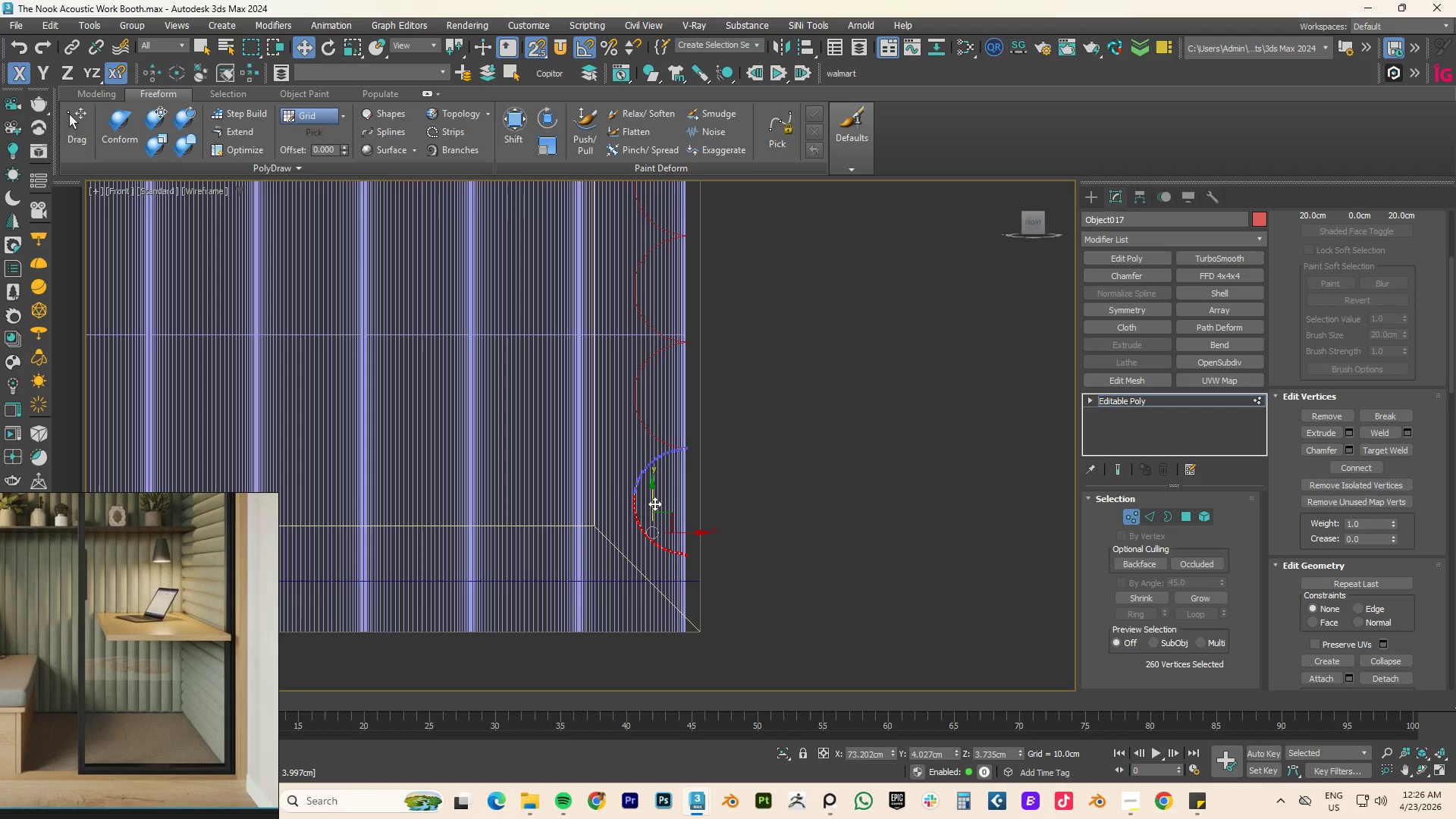 
left_click_drag(start_coordinate=[652, 498], to_coordinate=[654, 567])
 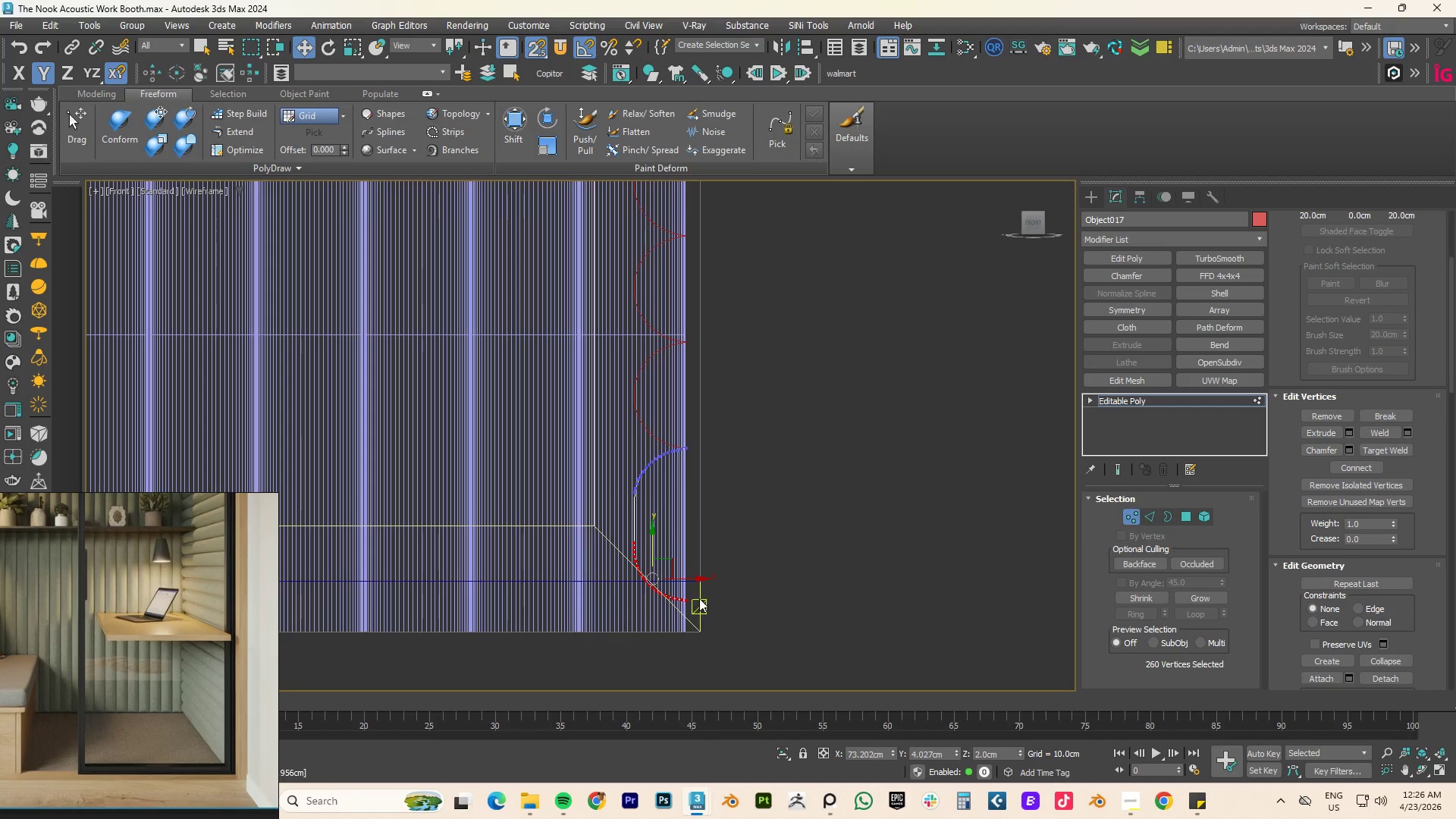 
scroll: coordinate [698, 594], scroll_direction: up, amount: 2.0
 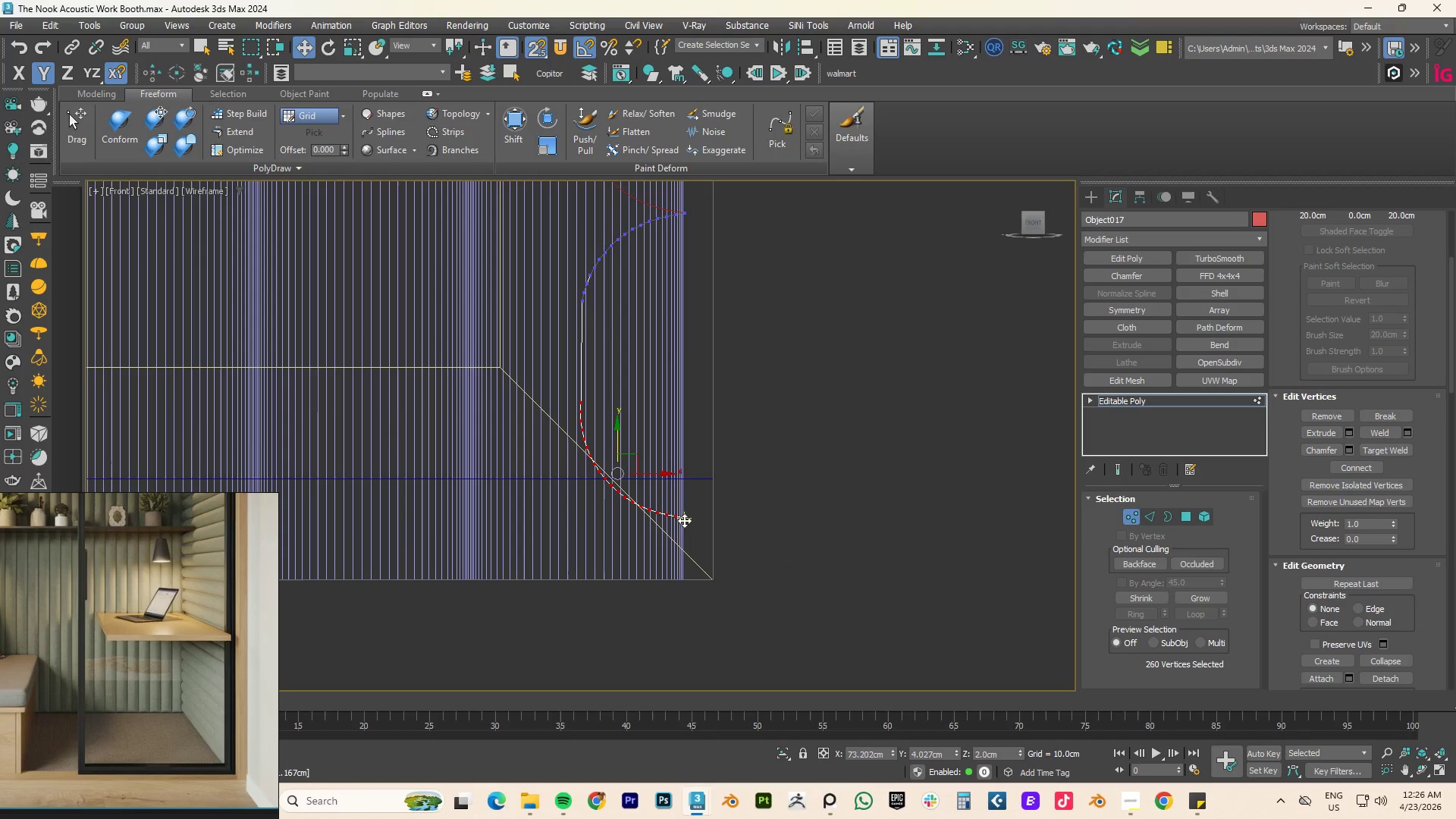 
left_click_drag(start_coordinate=[684, 518], to_coordinate=[714, 477])
 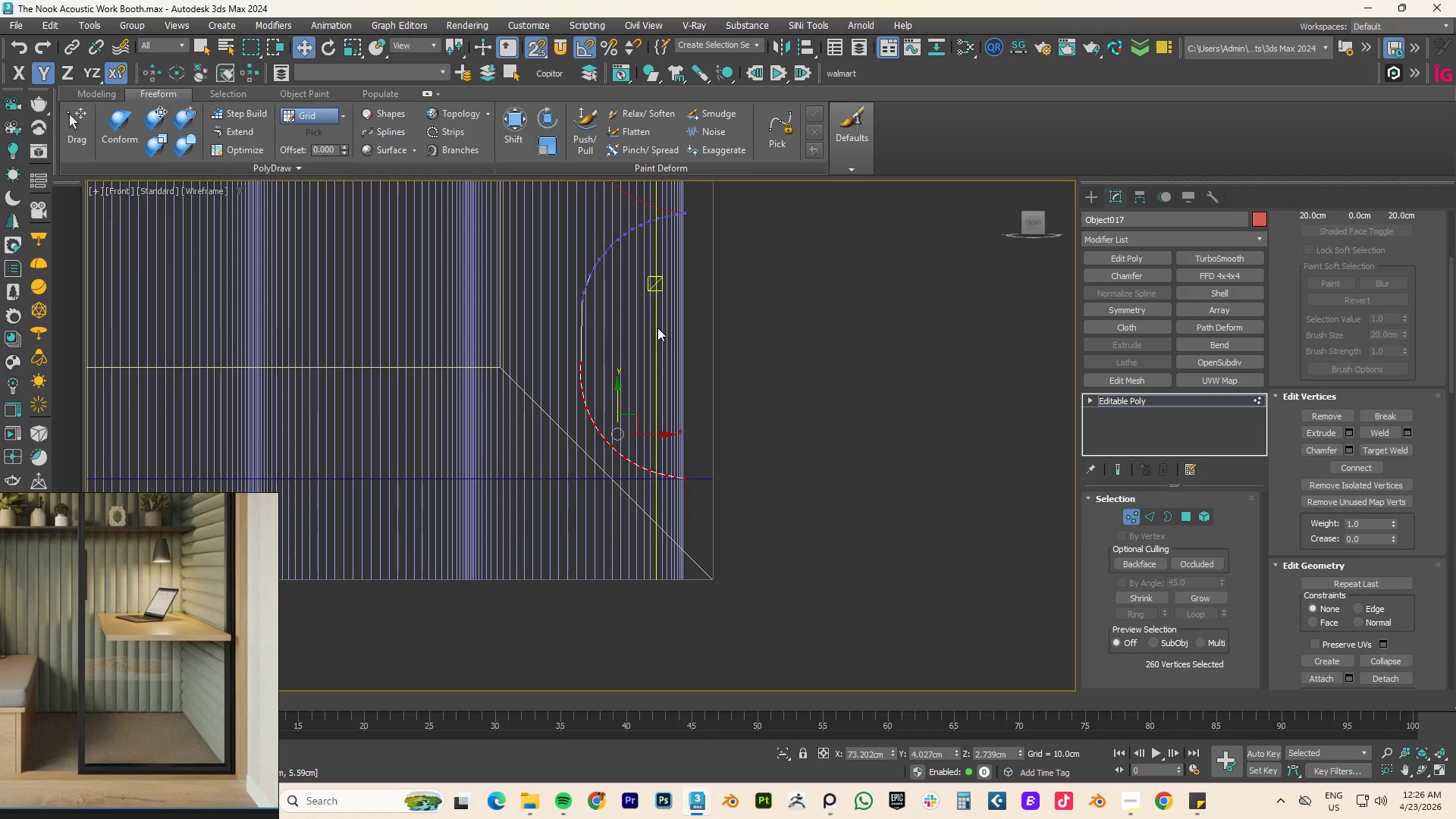 
left_click_drag(start_coordinate=[640, 331], to_coordinate=[551, 373])
 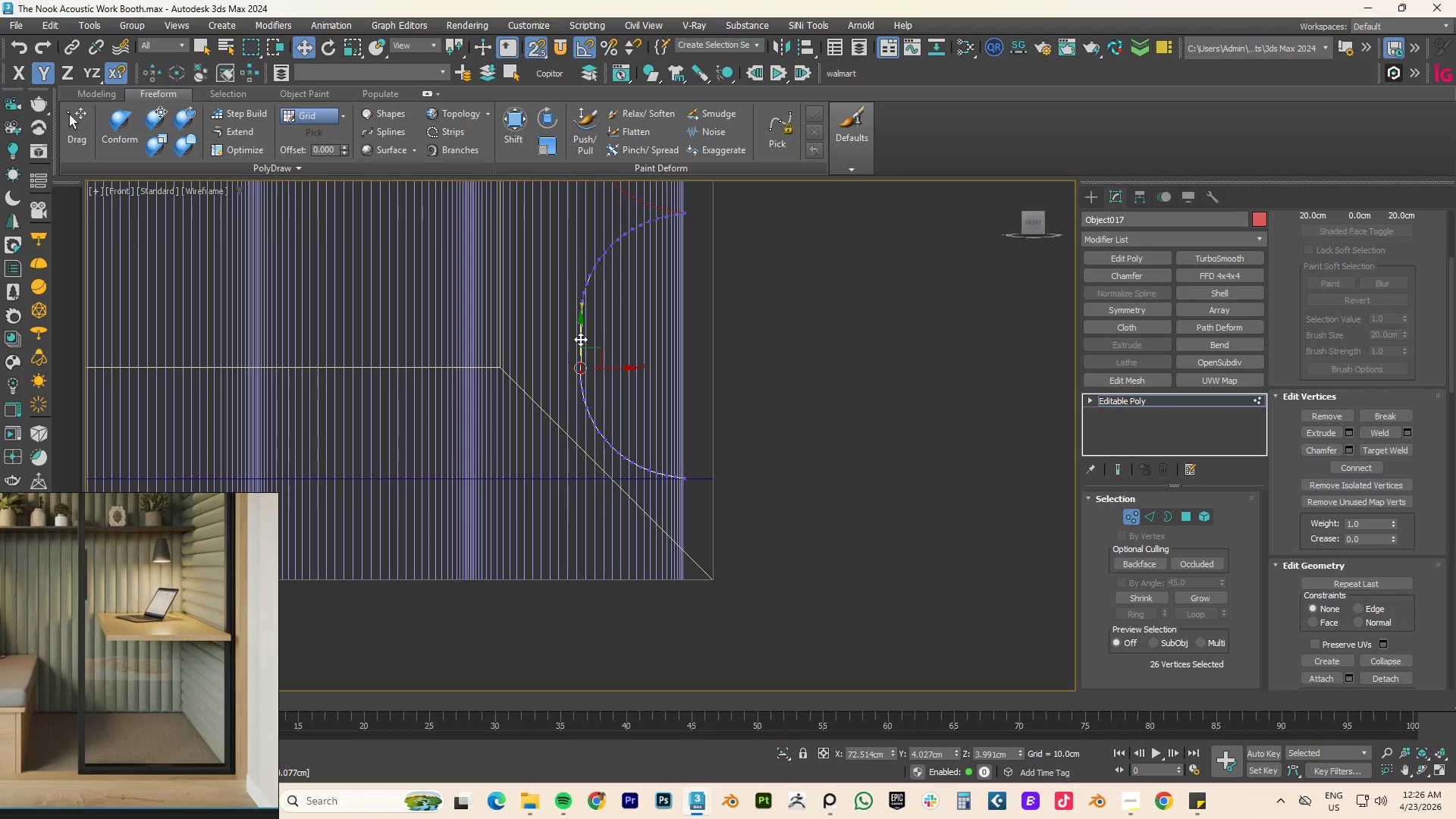 
left_click_drag(start_coordinate=[580, 339], to_coordinate=[579, 344])
 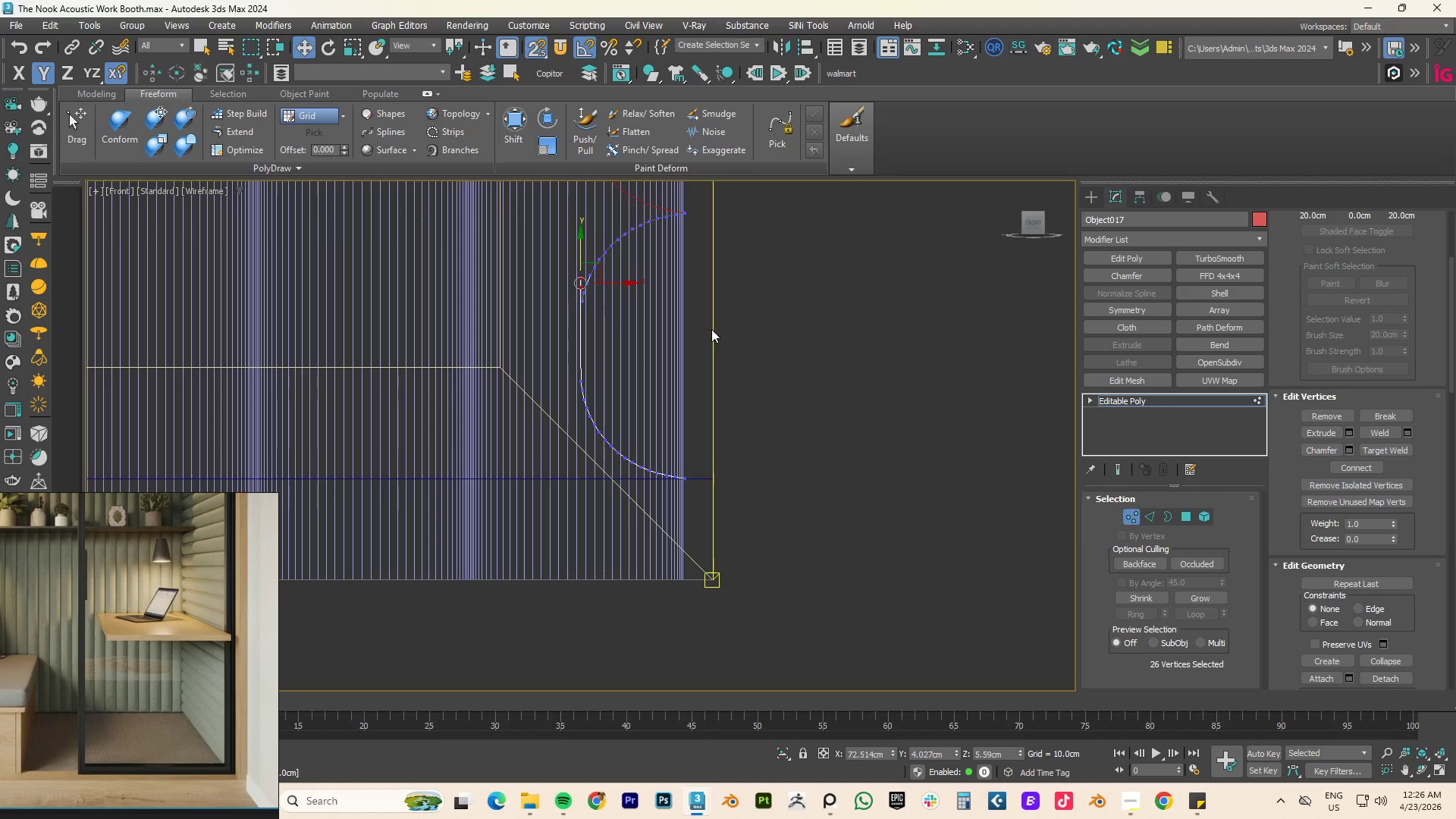 
key(Control+ControlLeft)
 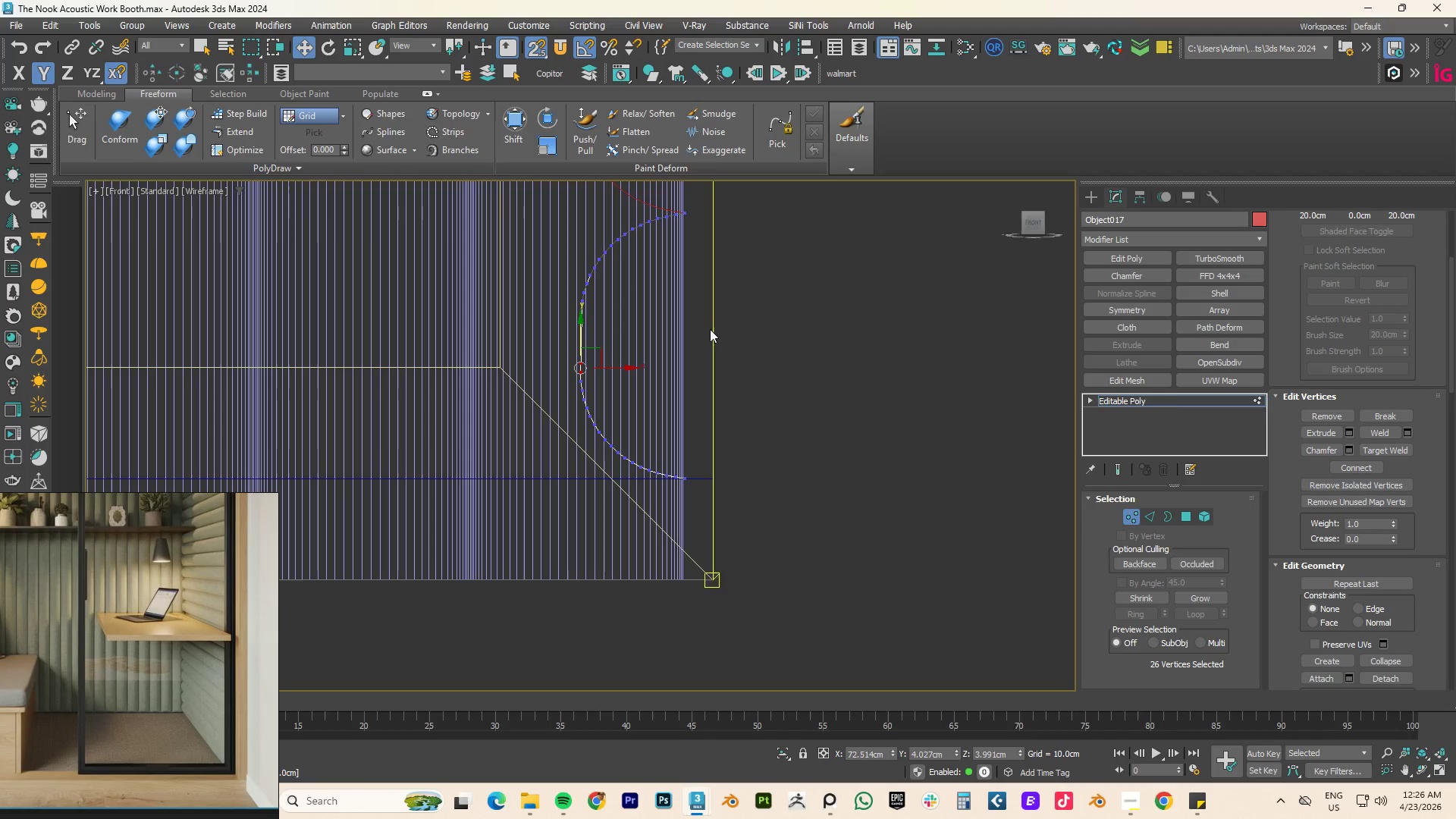 
key(Control+Z)
 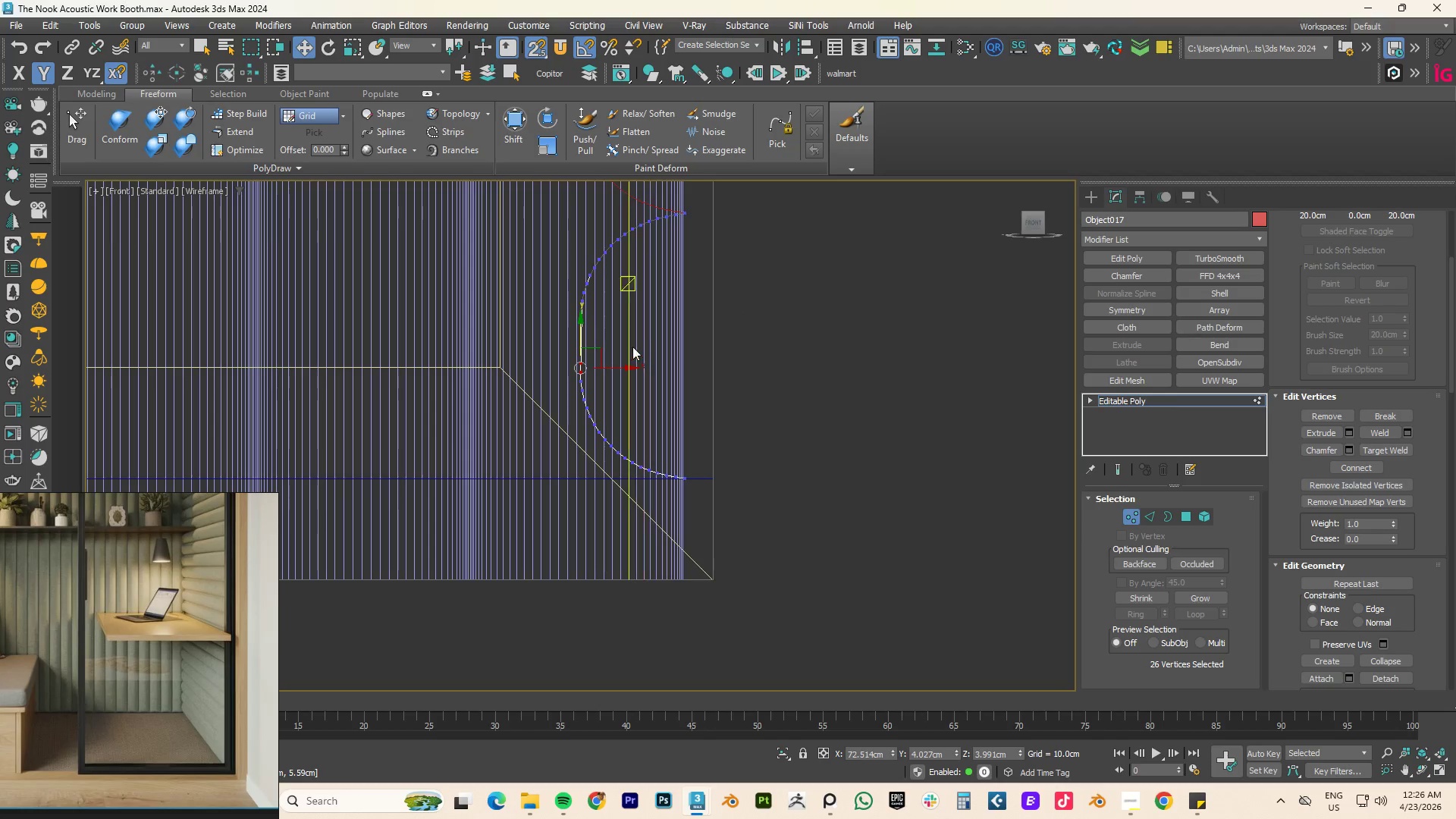 
key(S)
 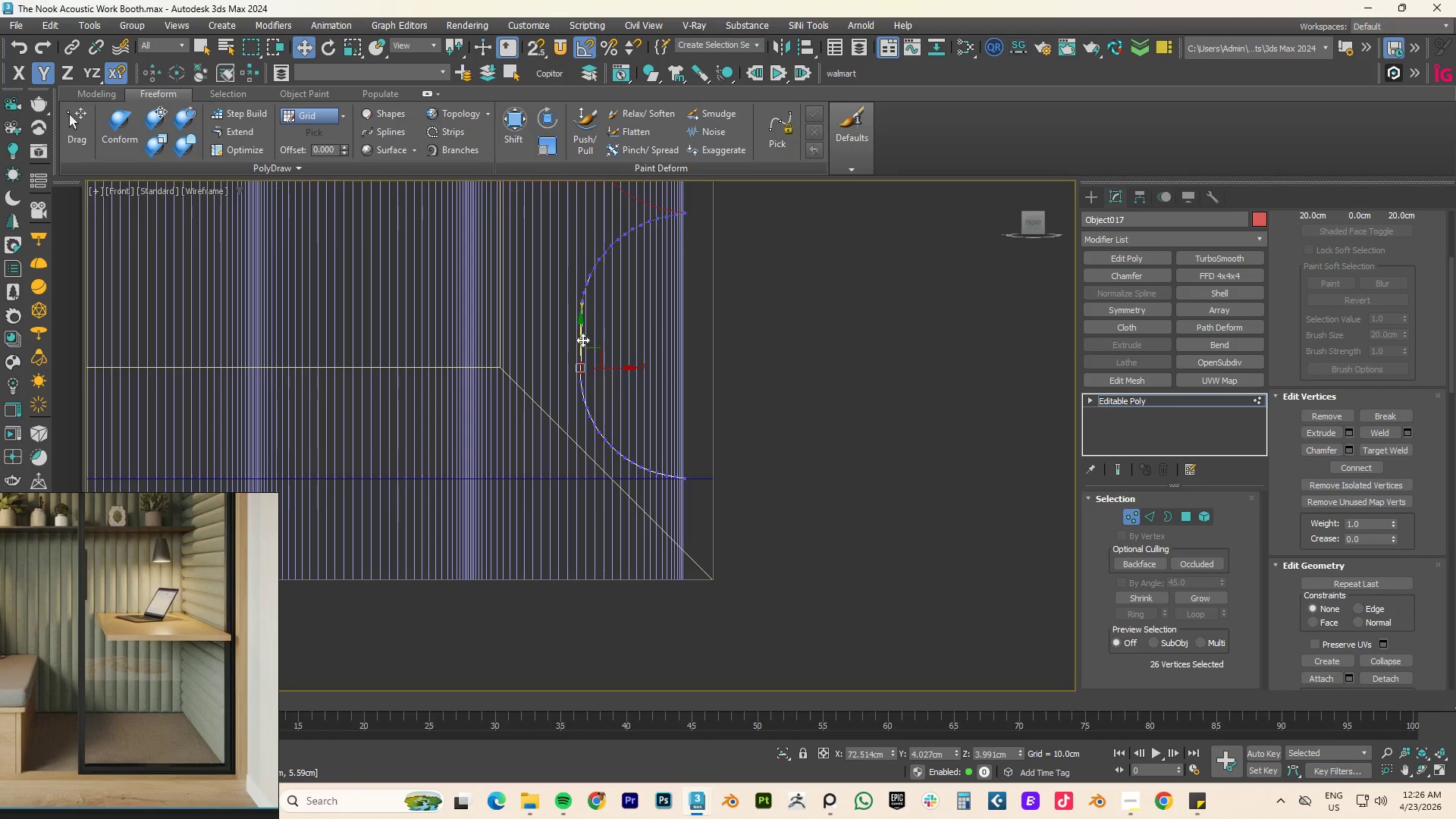 
left_click_drag(start_coordinate=[580, 338], to_coordinate=[582, 321])
 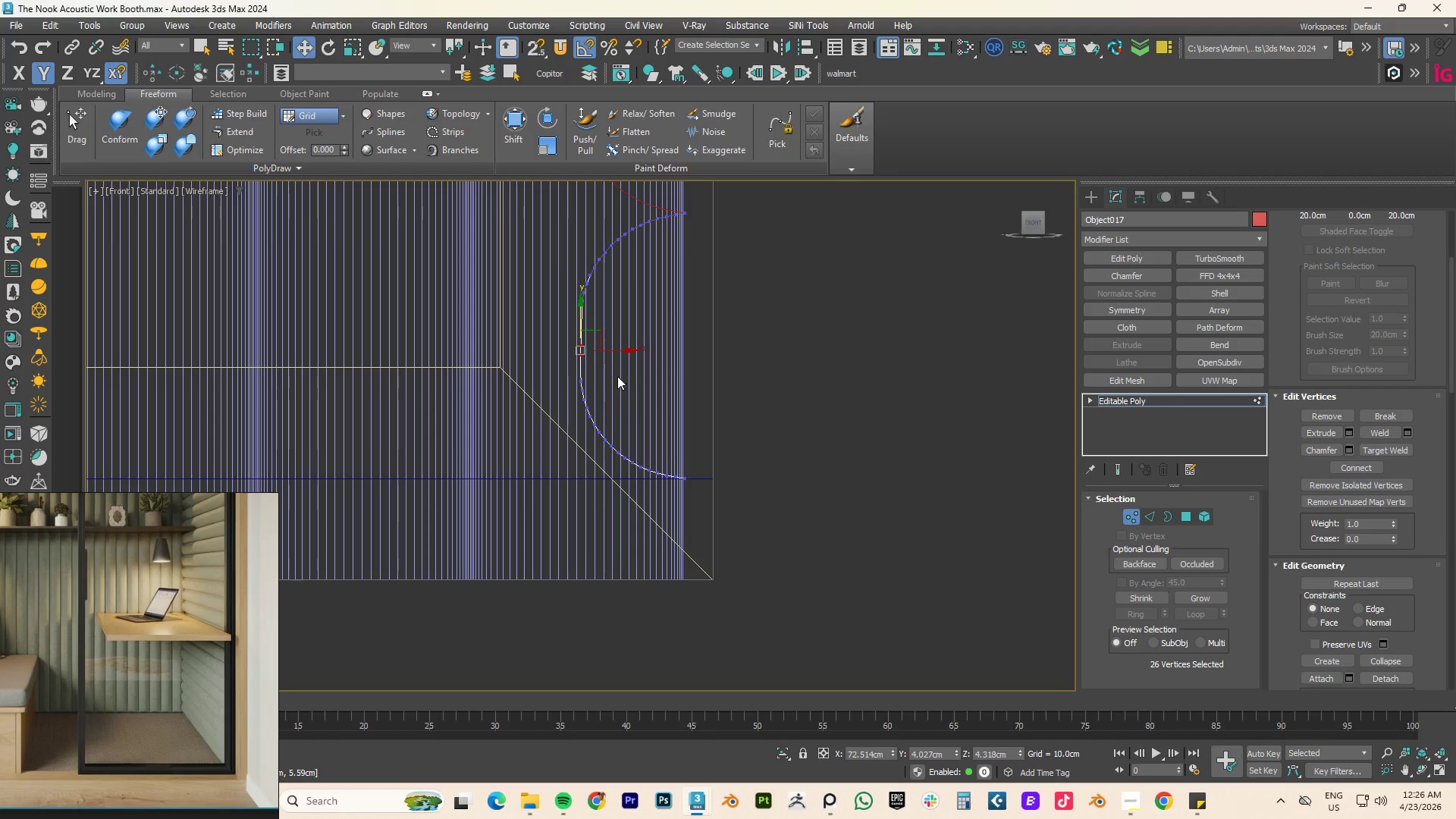 
left_click_drag(start_coordinate=[617, 375], to_coordinate=[563, 392])
 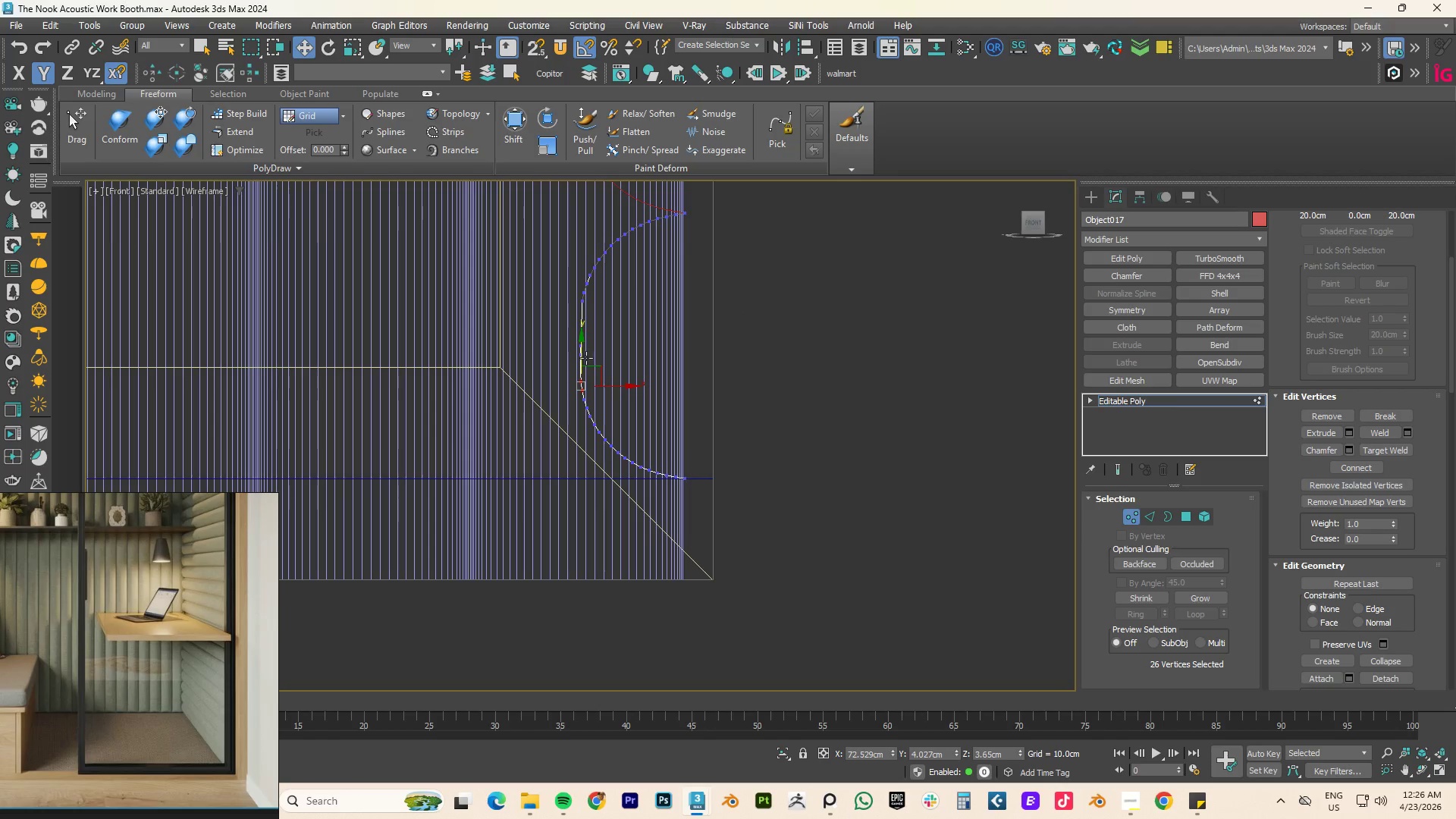 
left_click_drag(start_coordinate=[585, 356], to_coordinate=[584, 349])
 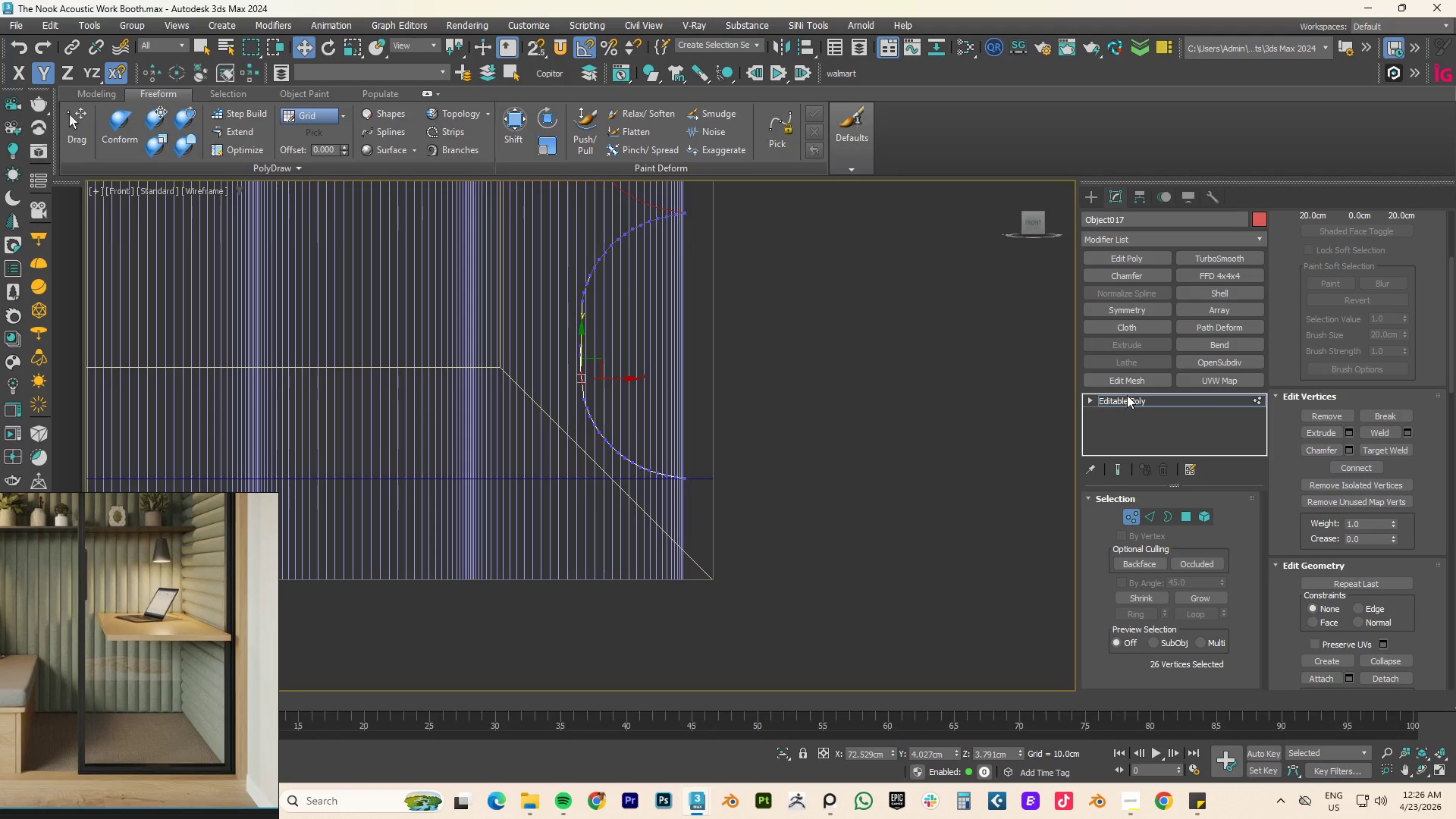 
left_click([1127, 400])
 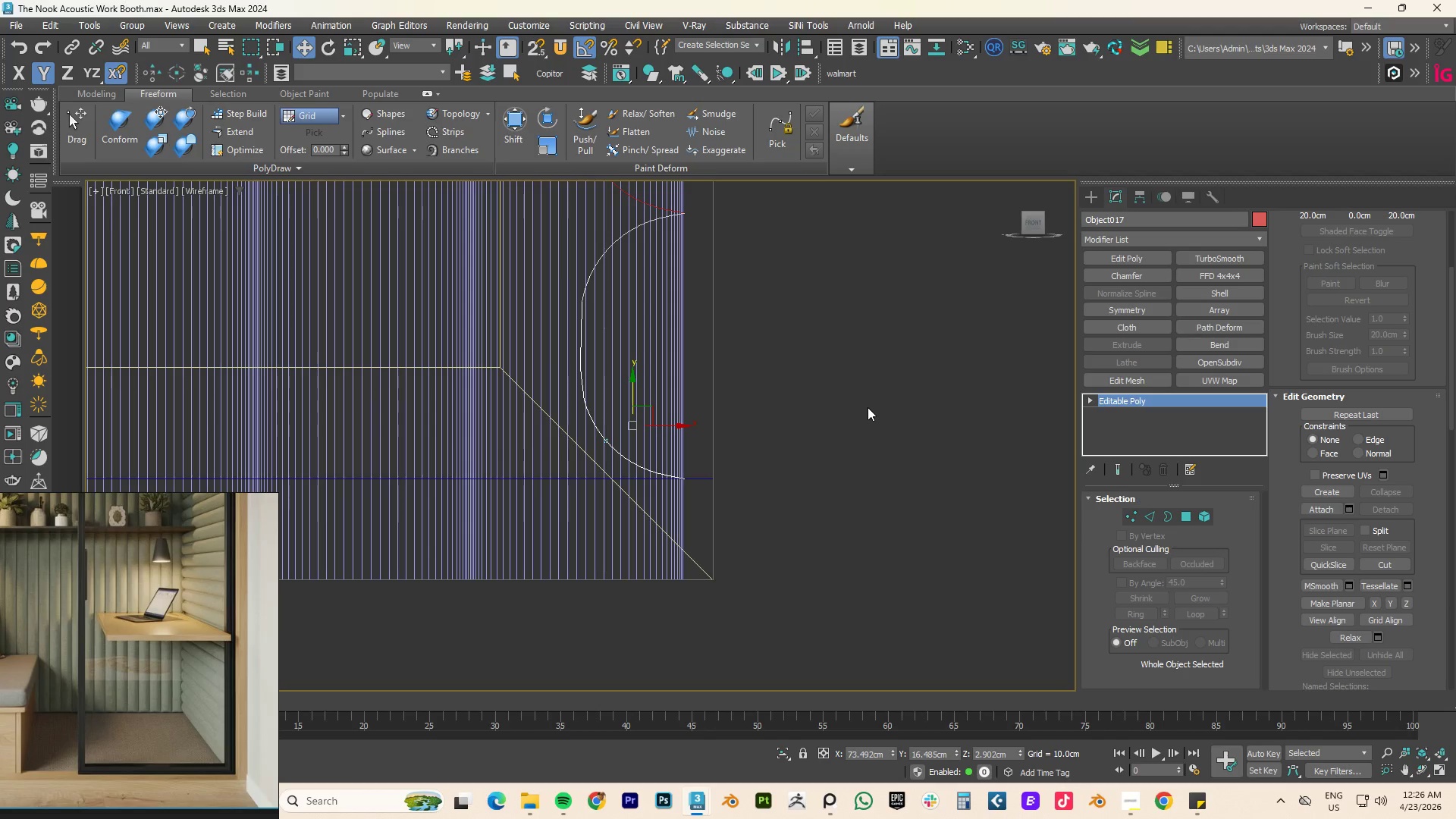 
key(F3)
 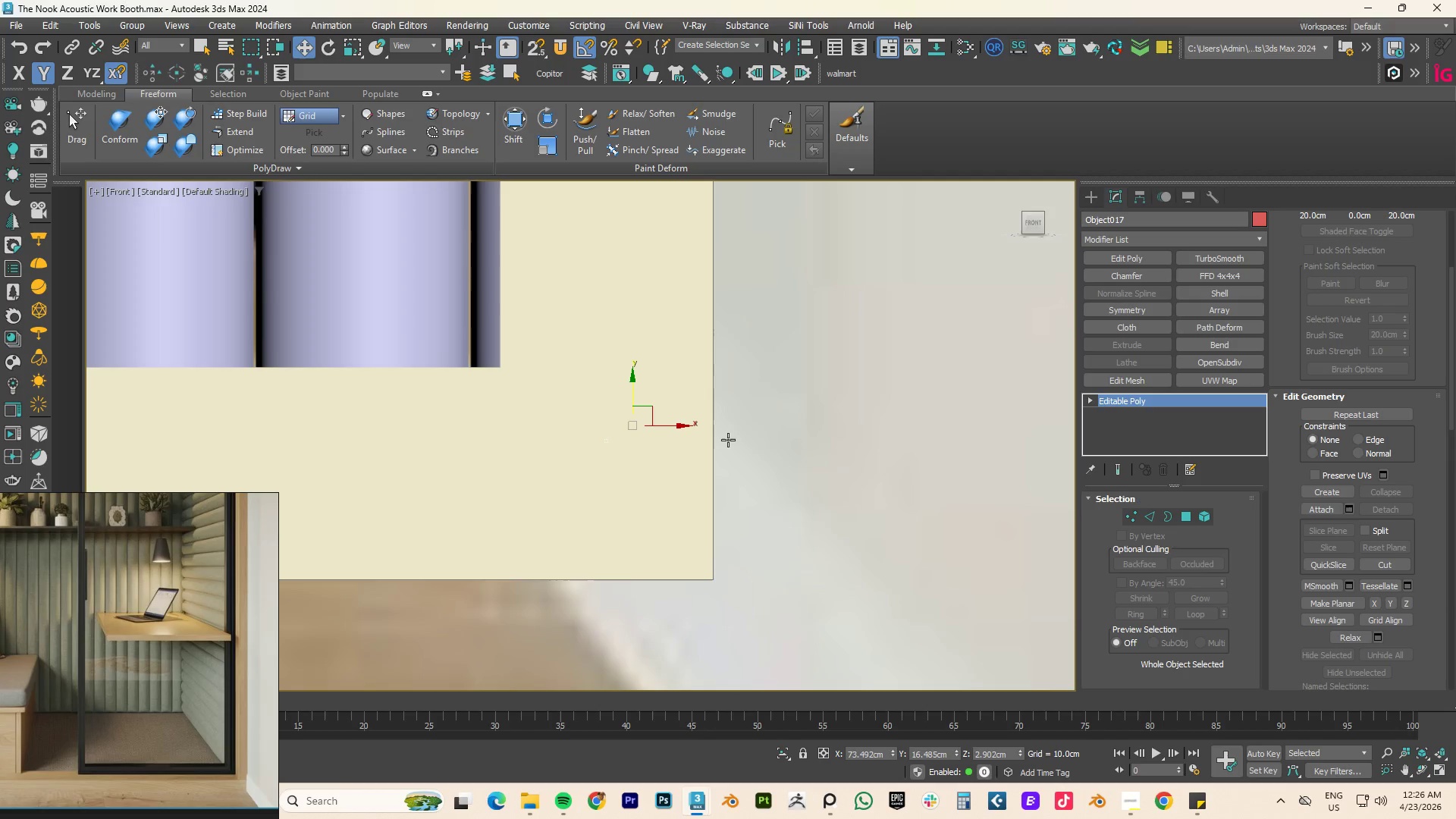 
key(F4)
 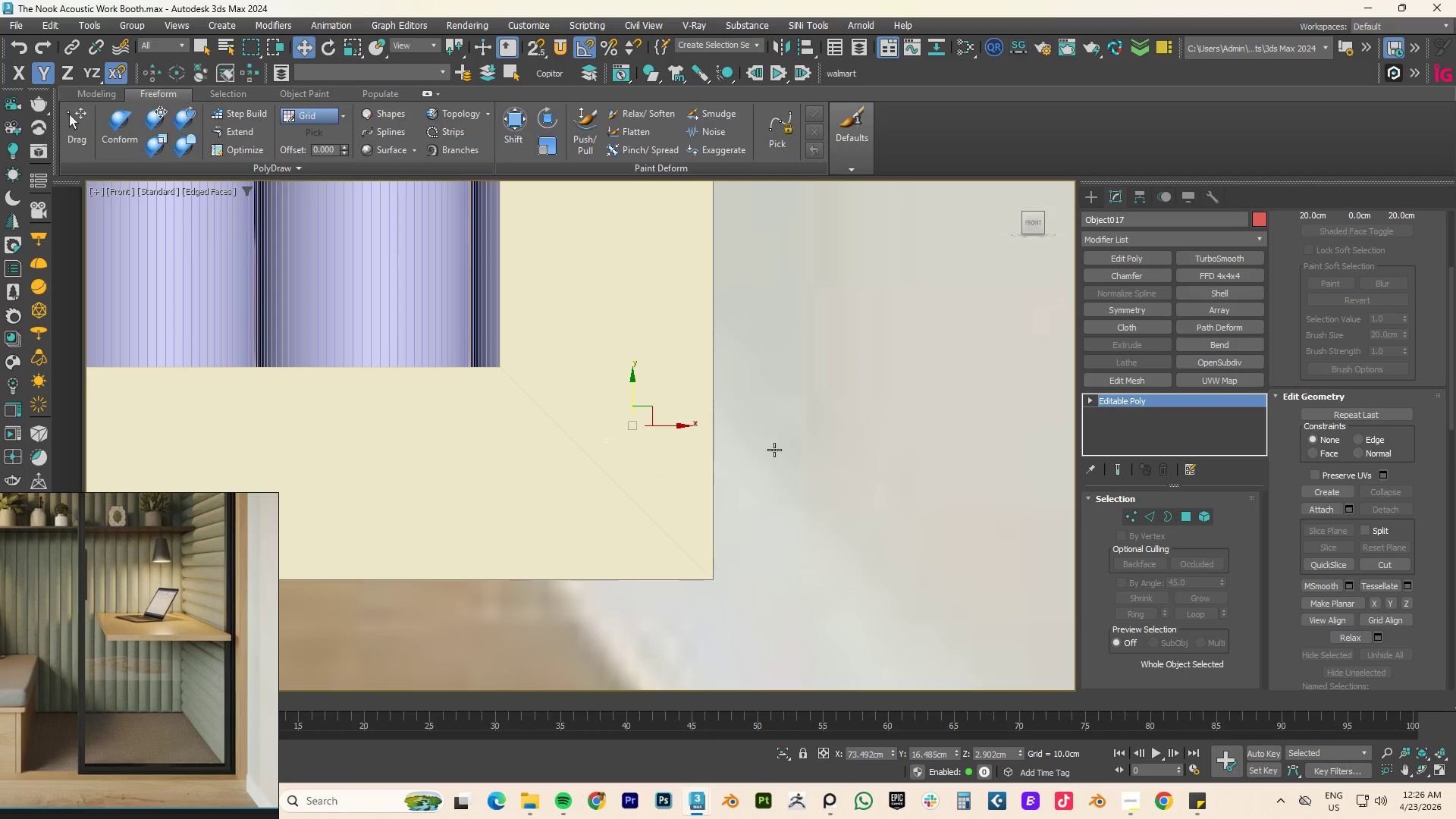 
hold_key(key=AltLeft, duration=0.56)
 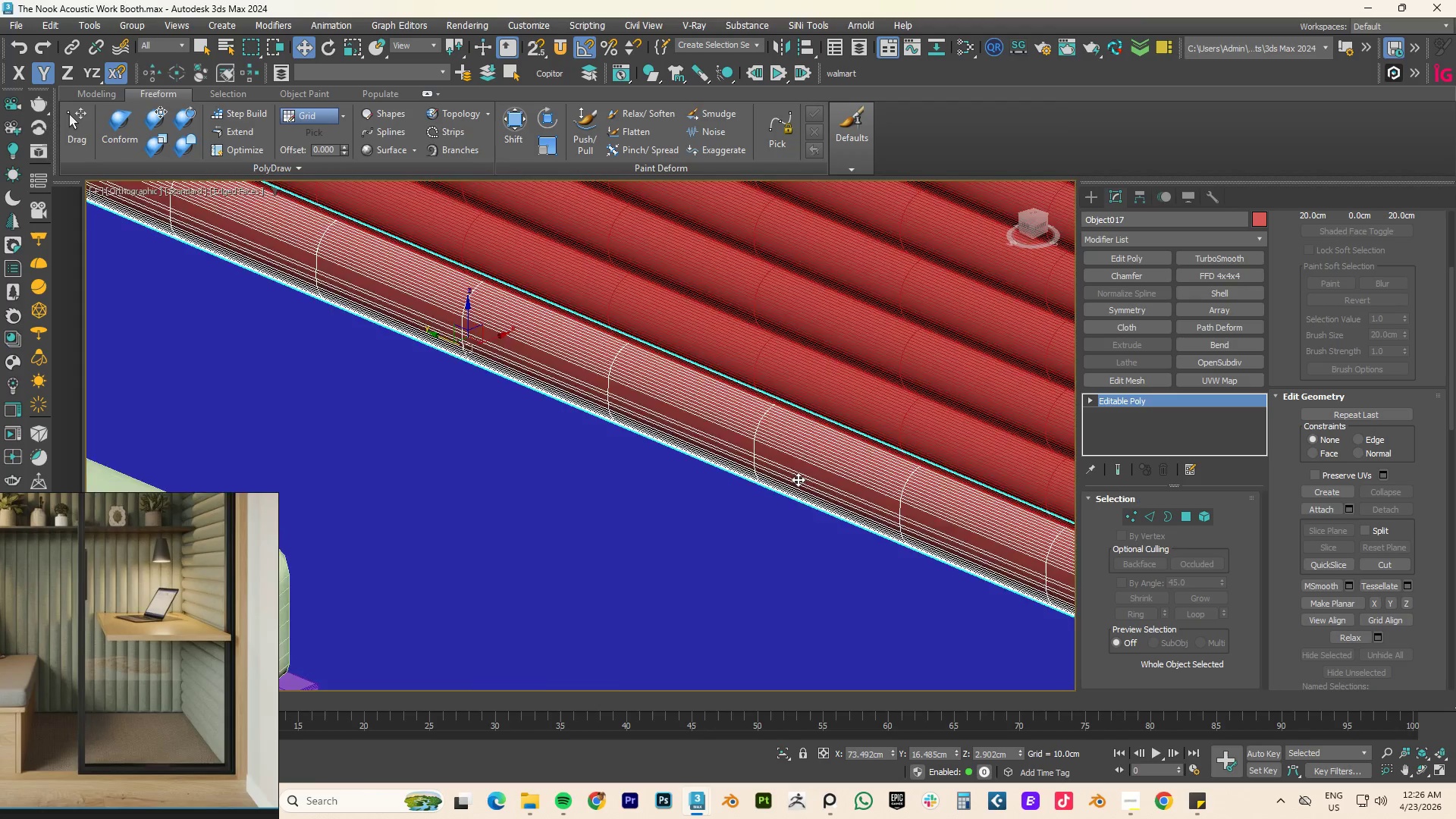 
scroll: coordinate [704, 450], scroll_direction: down, amount: 3.0
 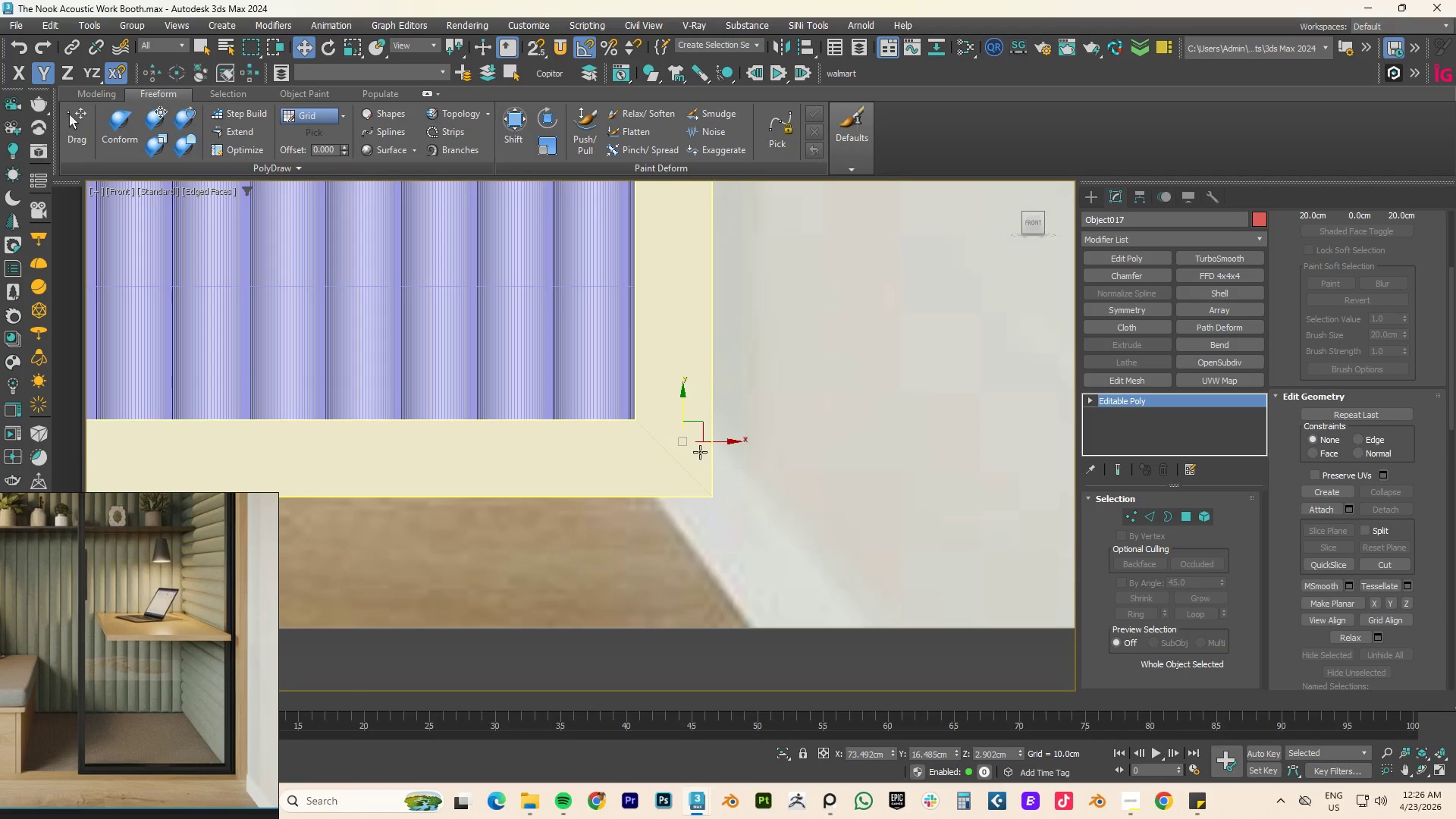 
key(F4)
 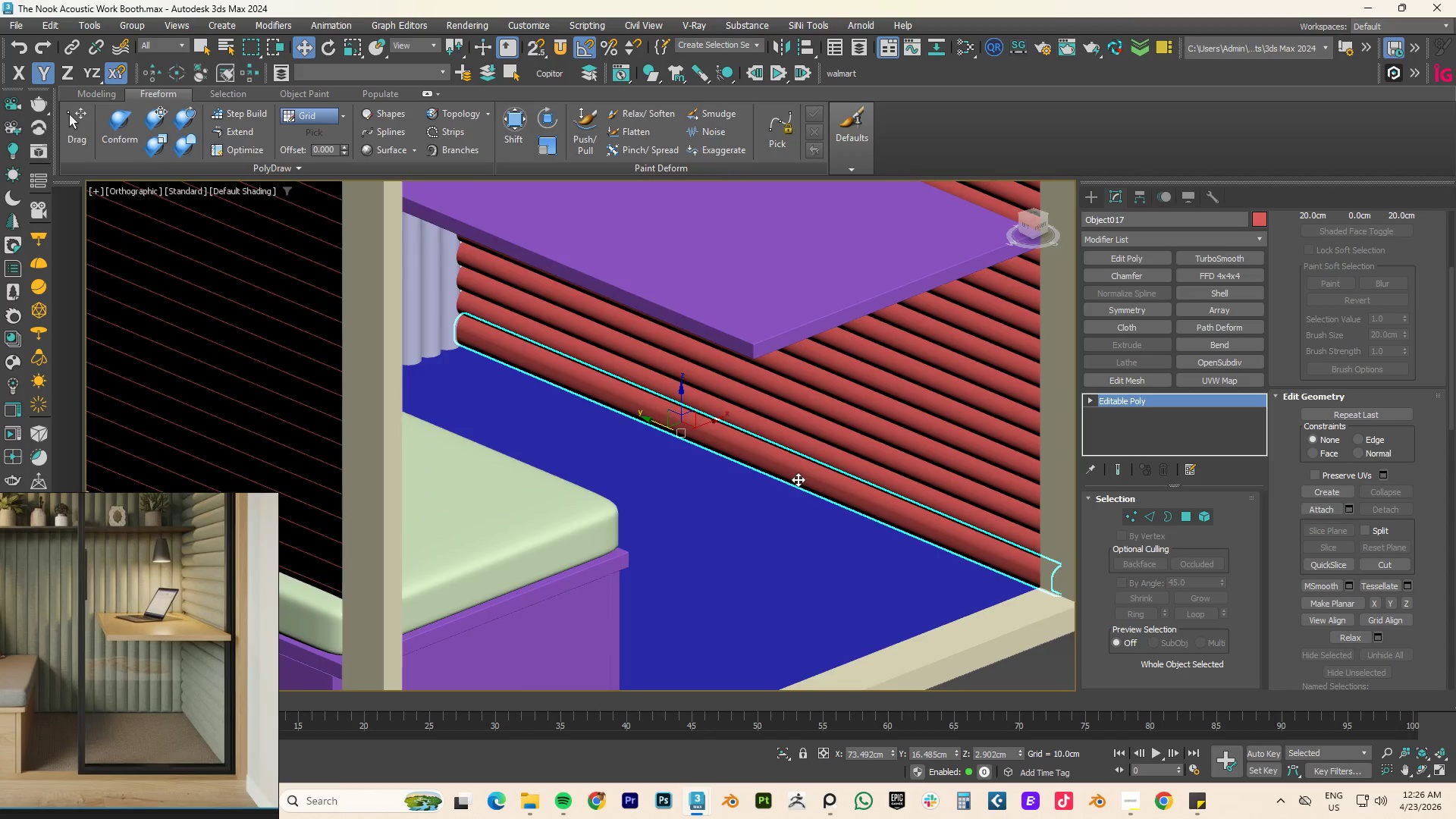 
scroll: coordinate [798, 479], scroll_direction: down, amount: 3.0
 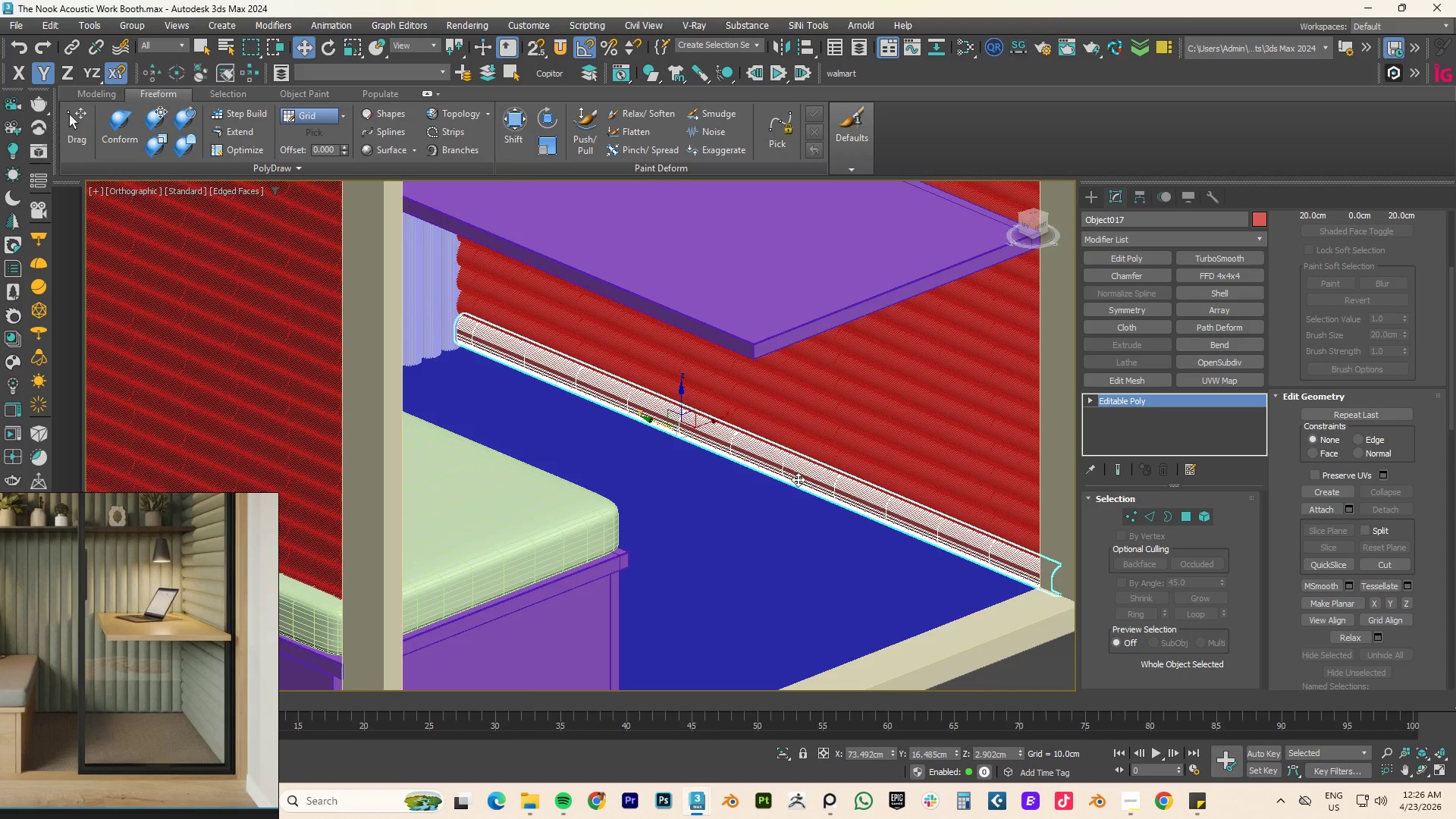 
hold_key(key=AltLeft, duration=1.19)
 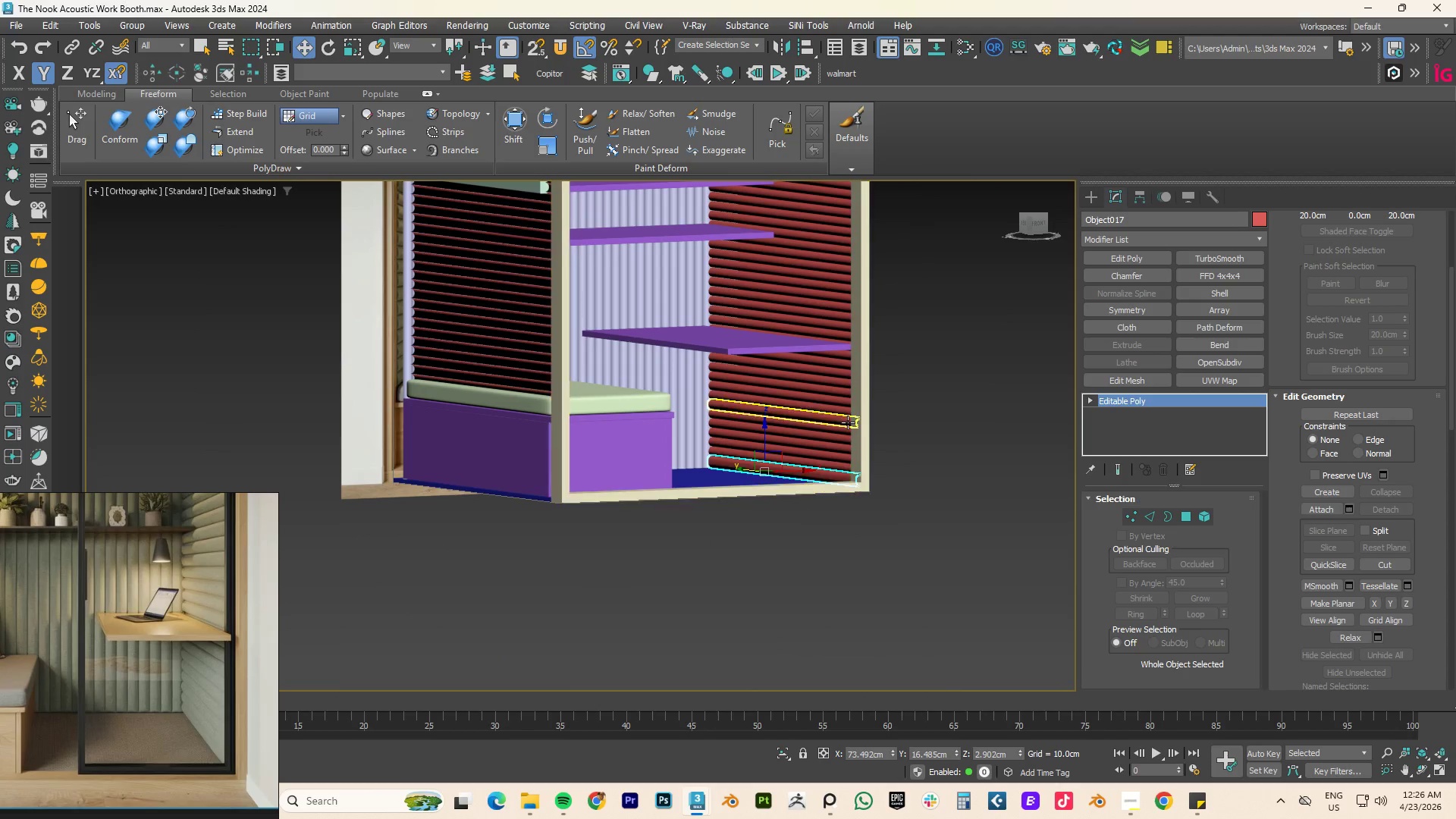 
scroll: coordinate [797, 479], scroll_direction: down, amount: 3.0
 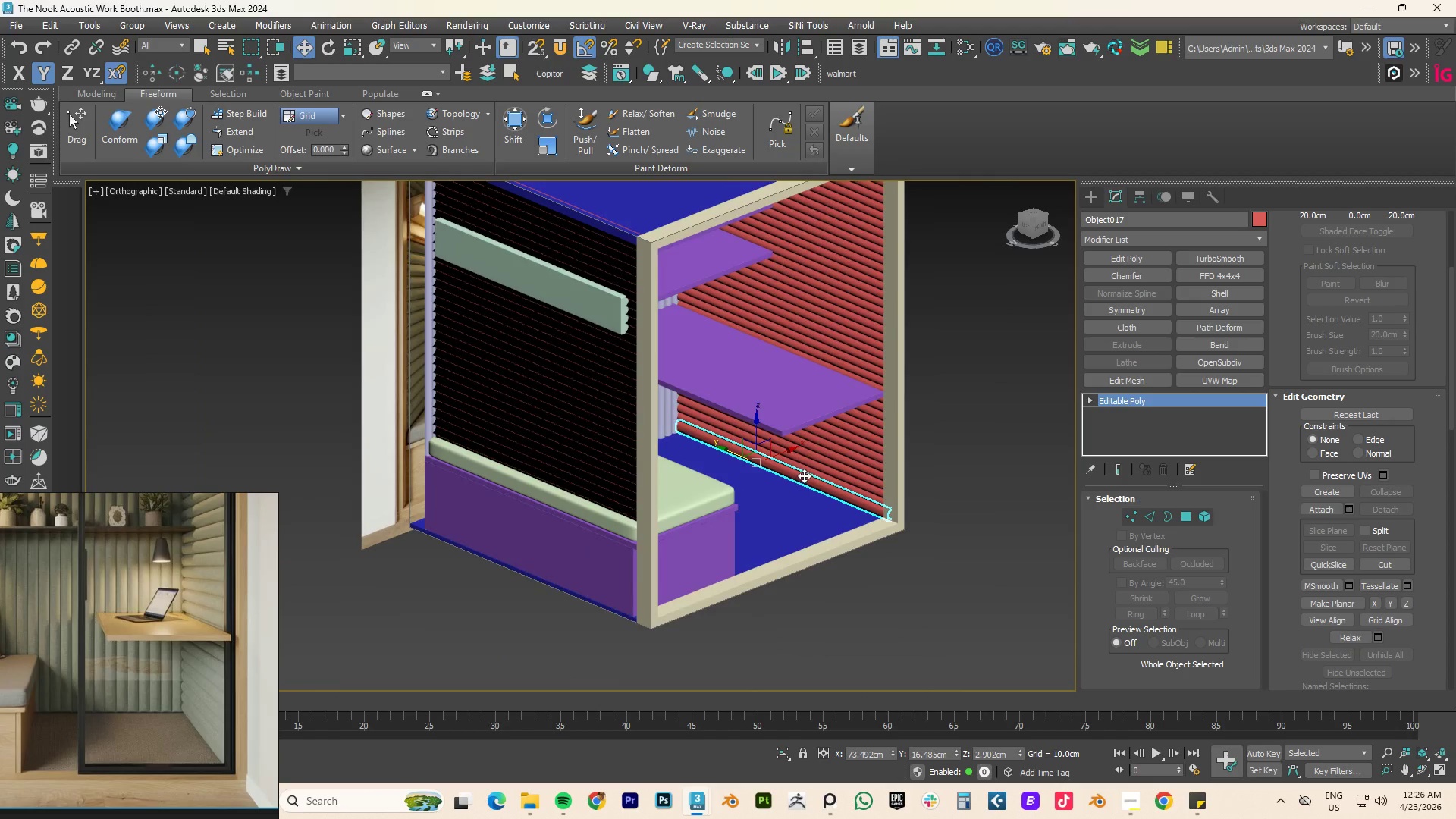 
hold_key(key=AltLeft, duration=2.64)
 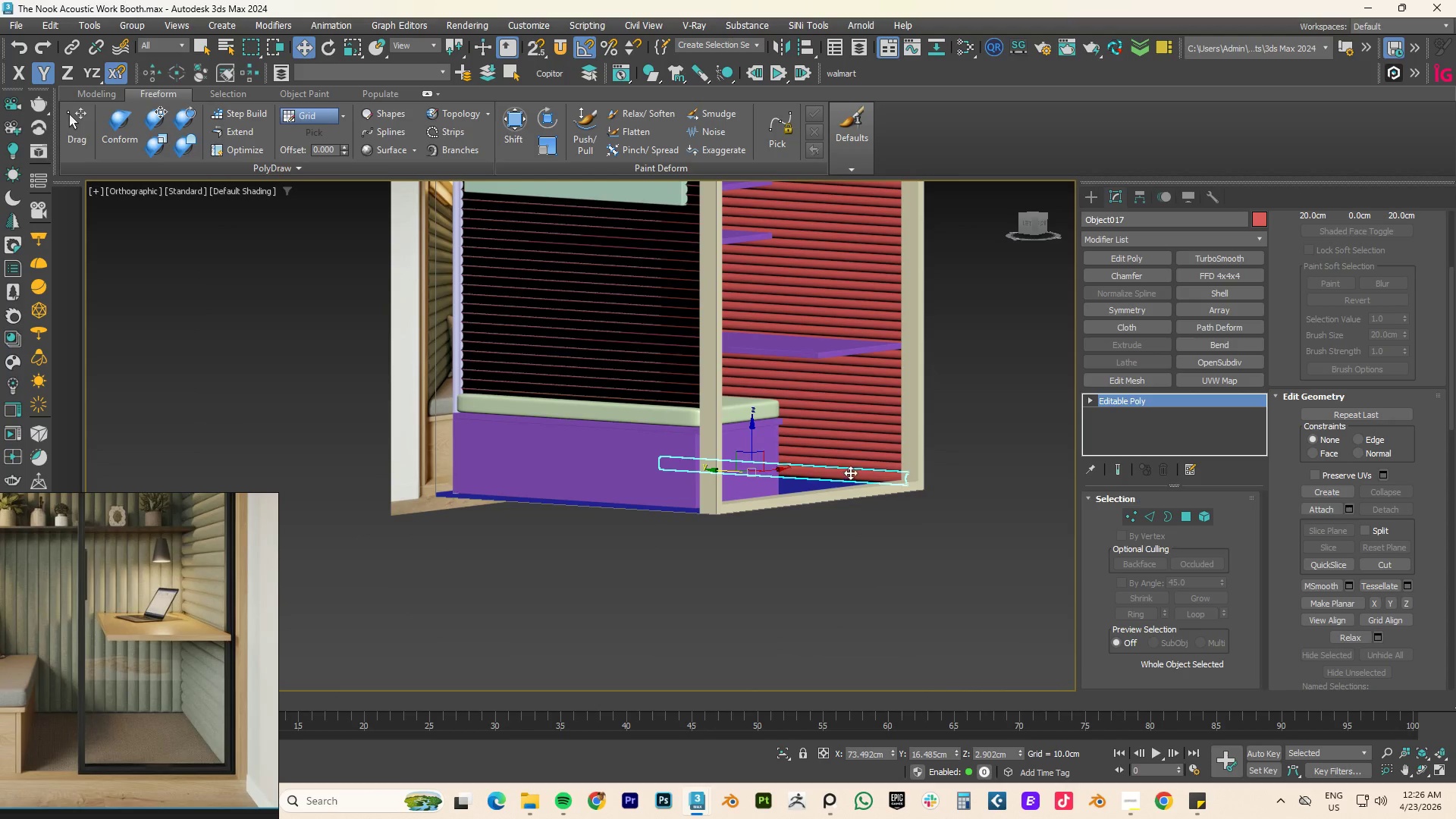 
hold_key(key=ControlLeft, duration=2.06)
double_click([858, 453])
 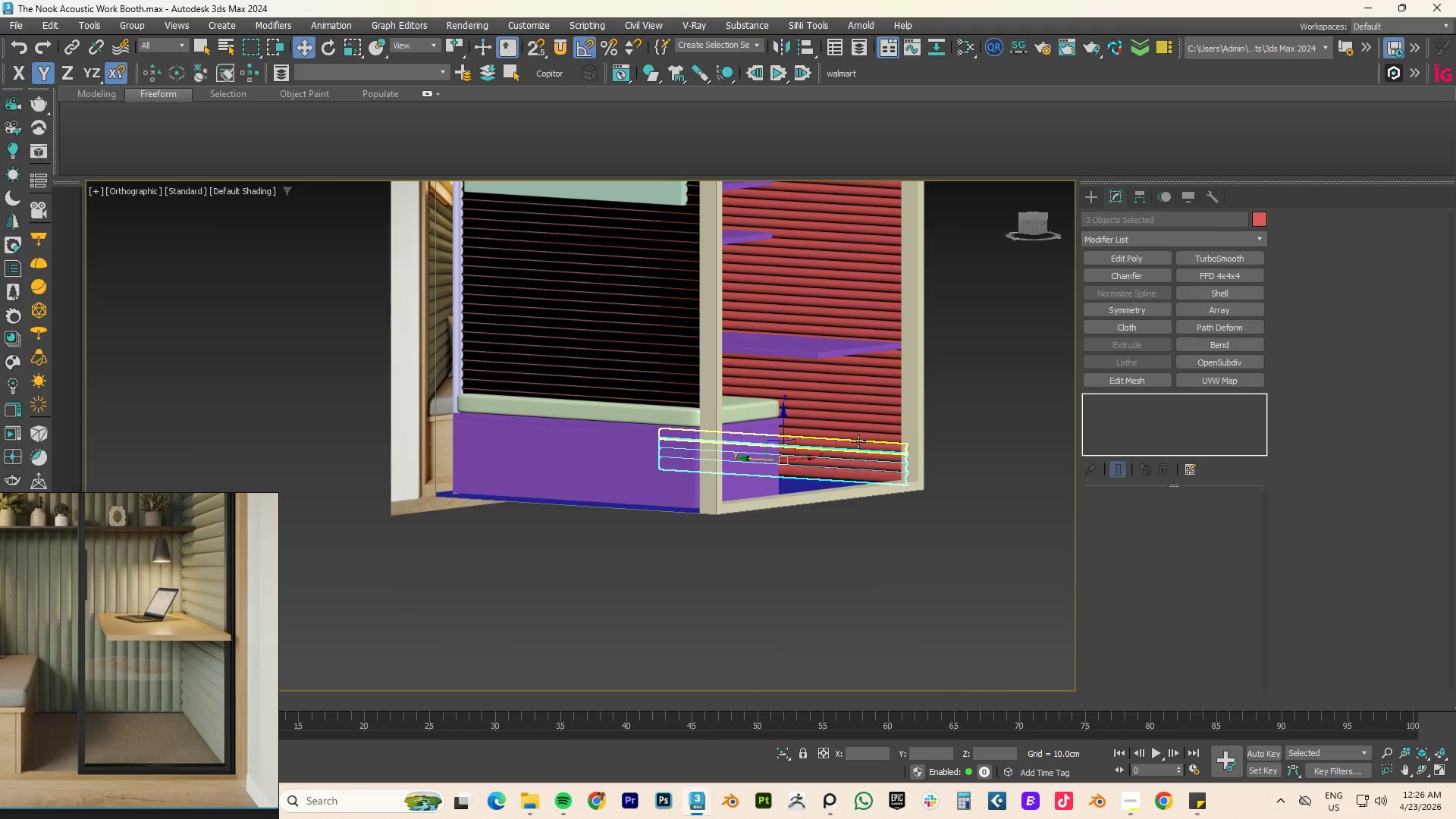 
triple_click([858, 441])
 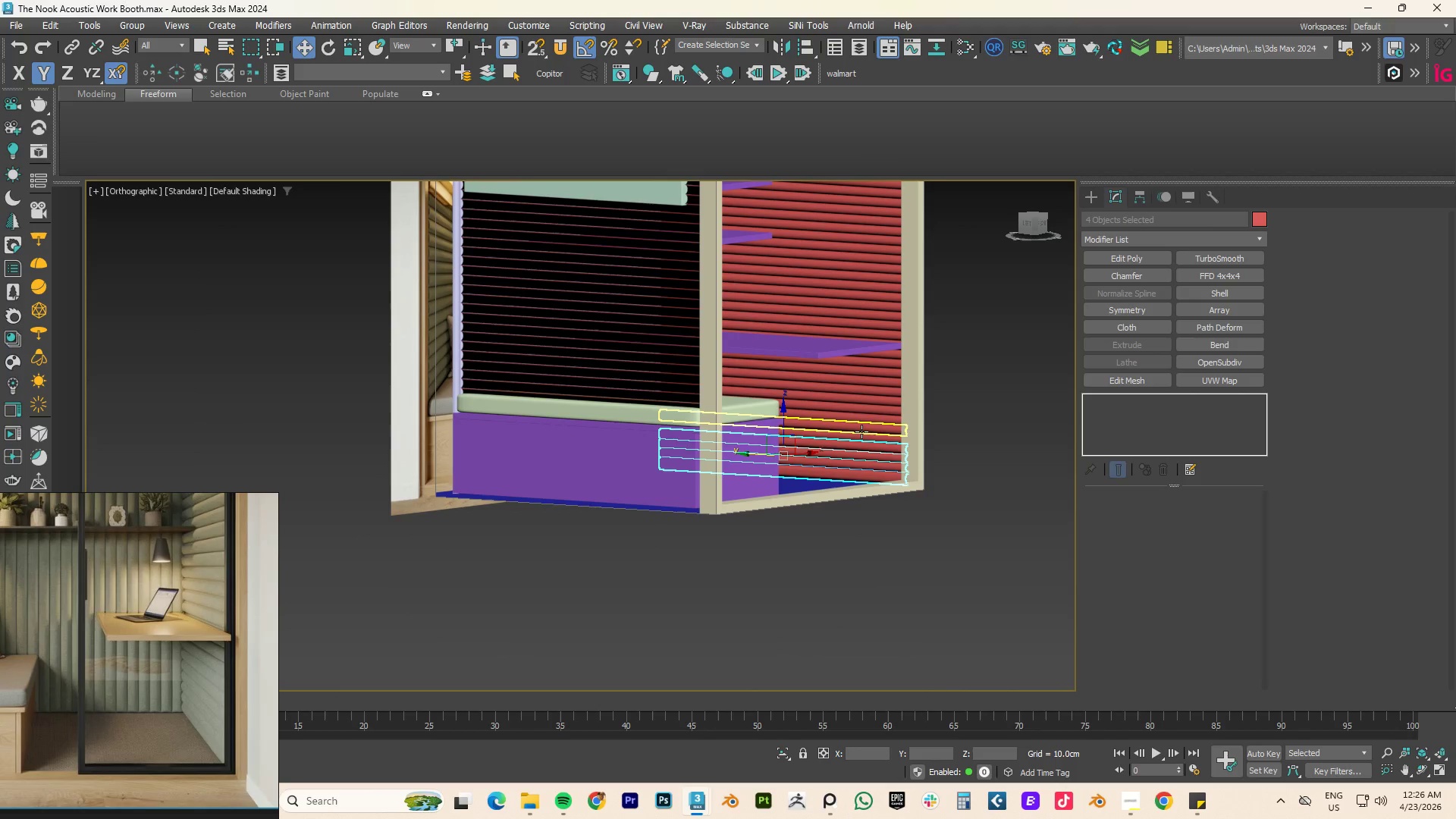 
triple_click([861, 431])
 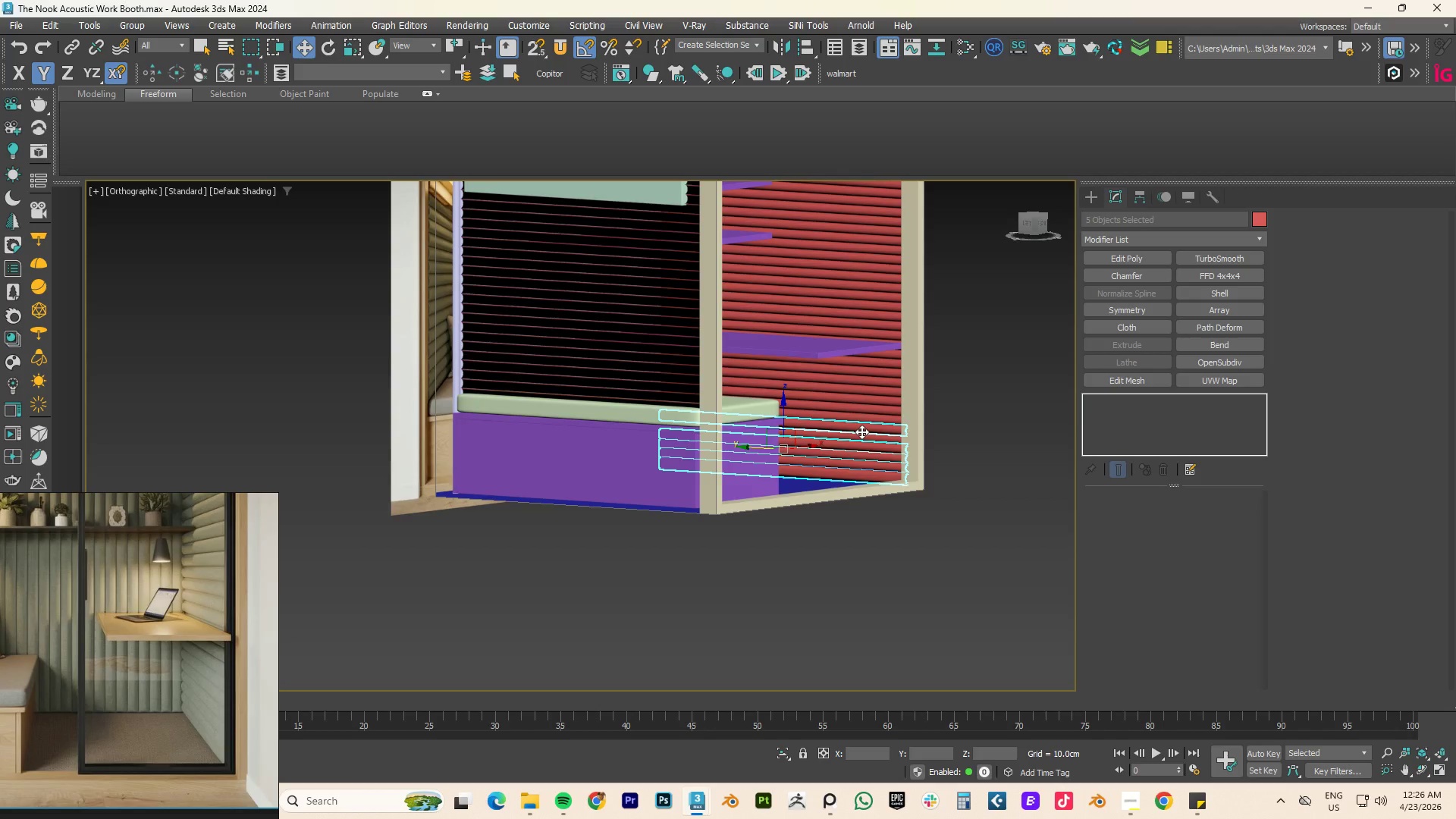 
hold_key(key=ControlLeft, duration=2.64)
 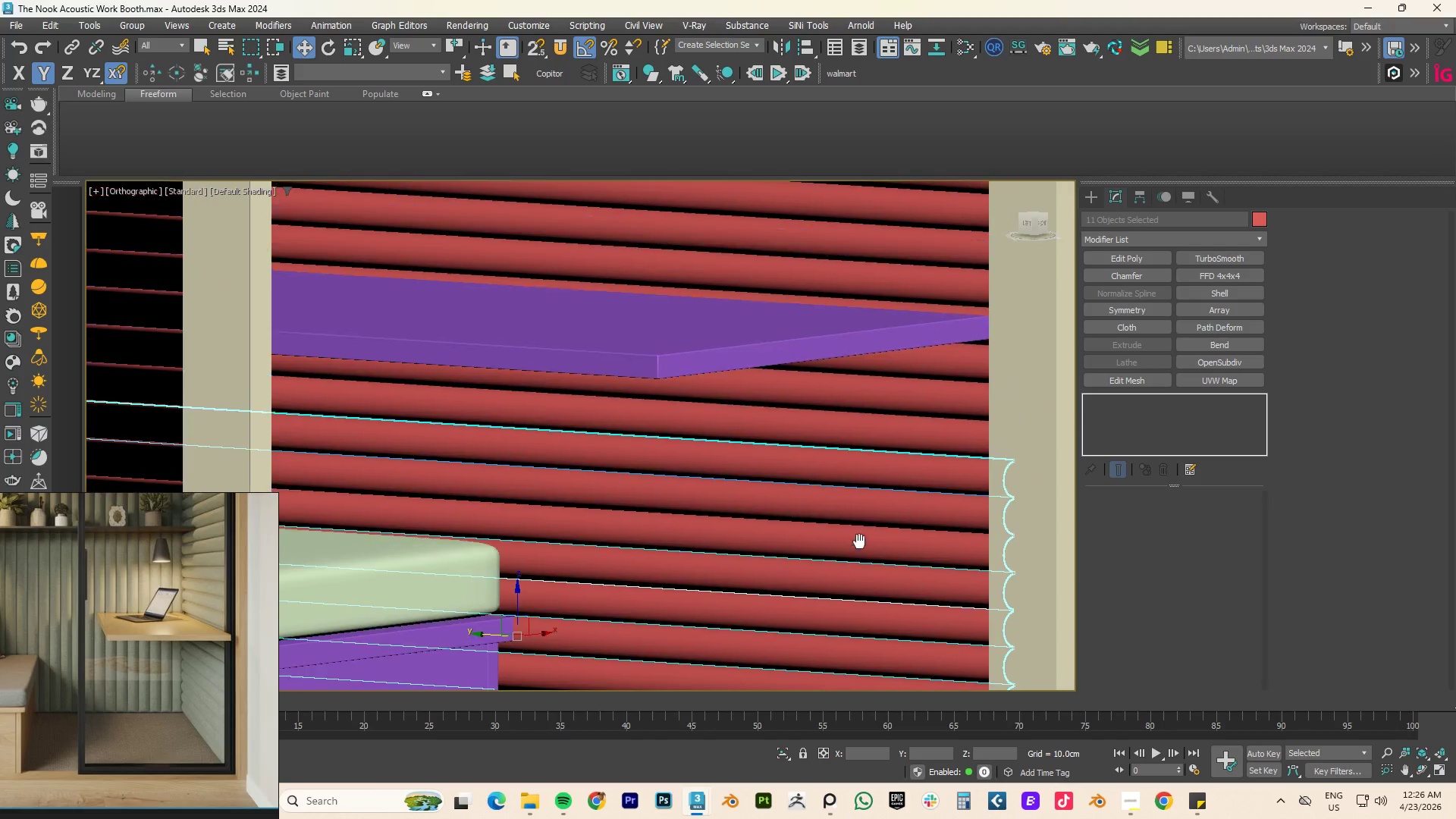 
scroll: coordinate [861, 431], scroll_direction: up, amount: 4.0
 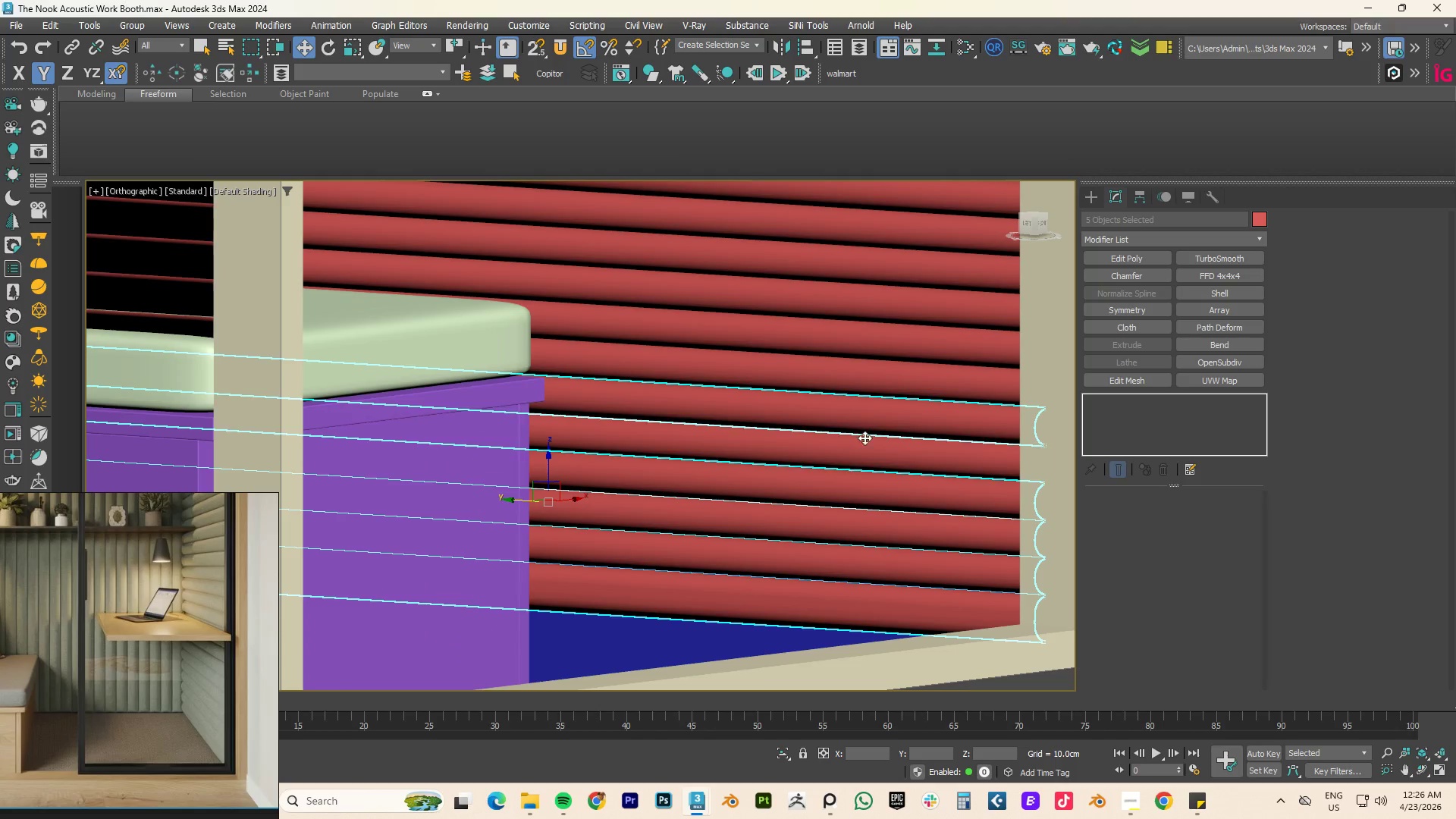 
left_click([868, 449])
 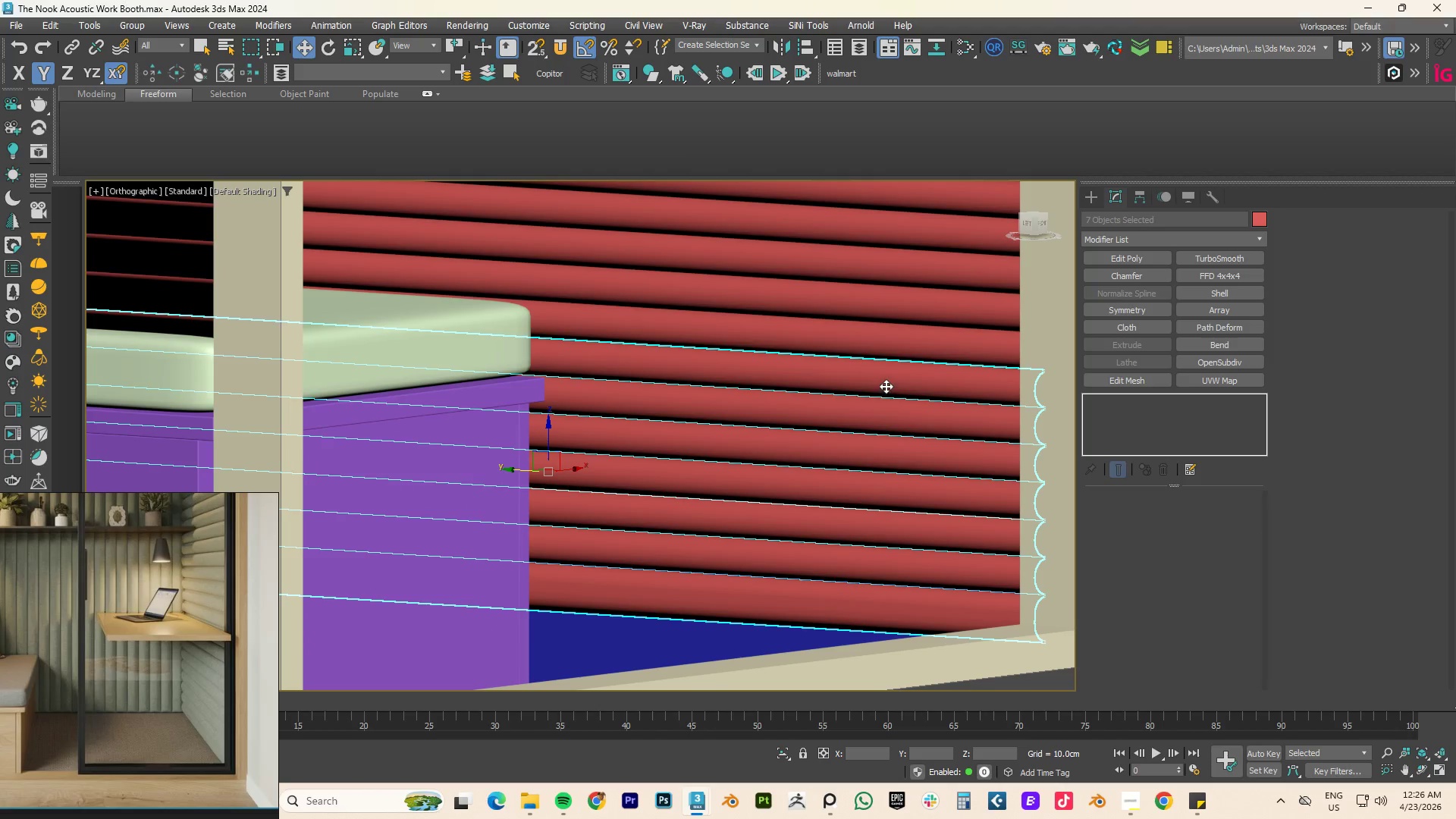 
double_click([883, 346])
 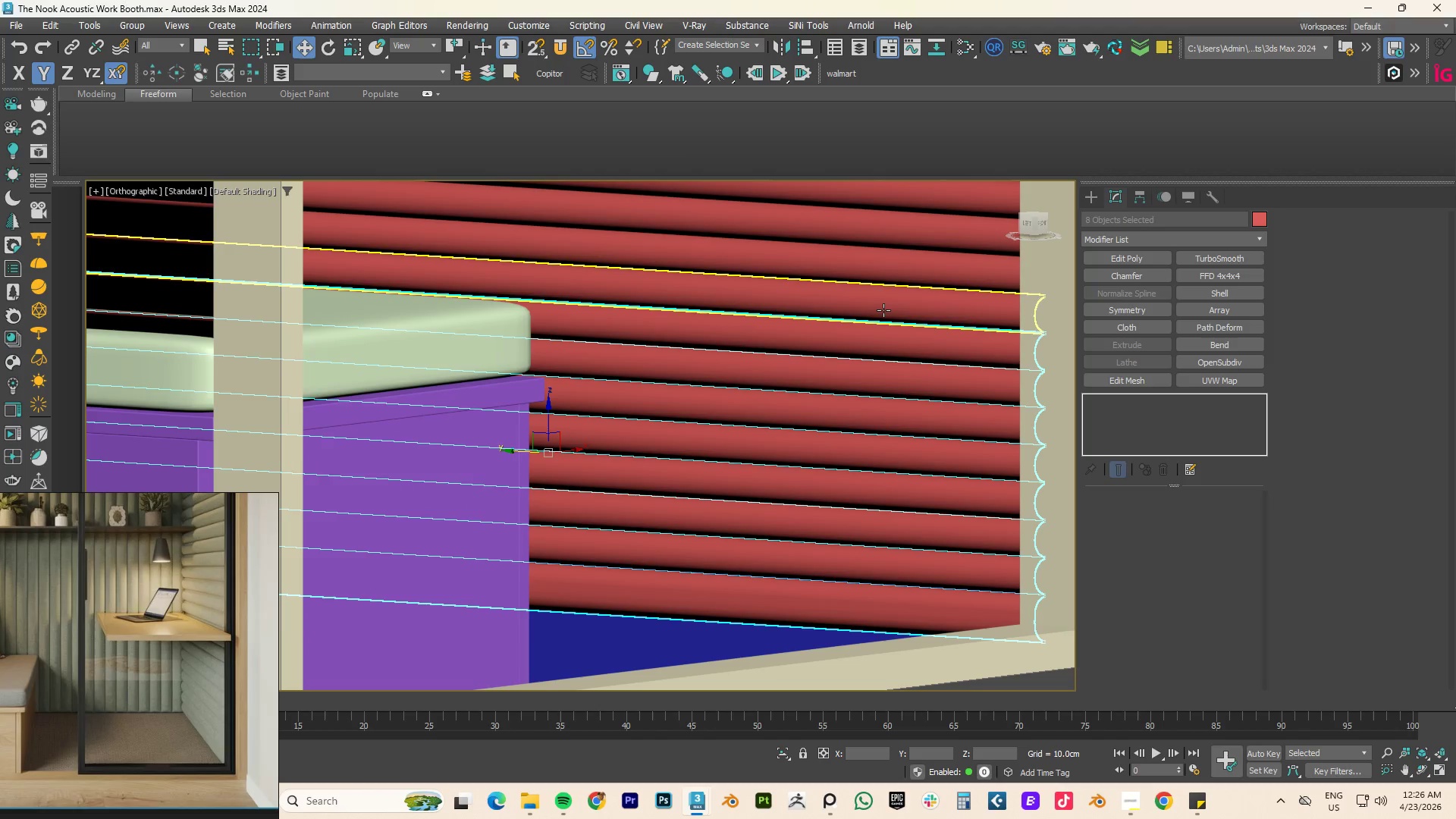 
triple_click([883, 309])
 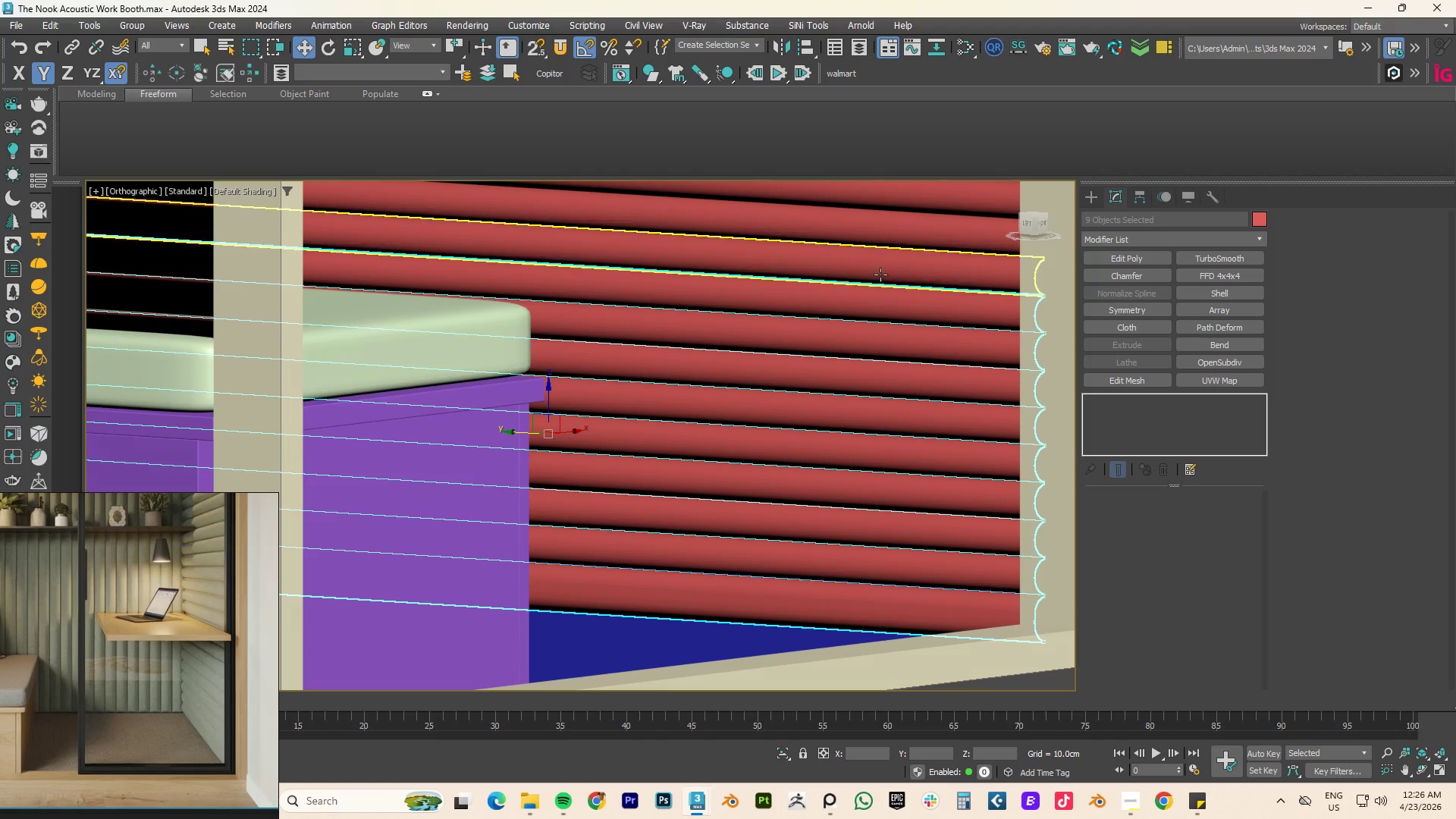 
triple_click([880, 272])
 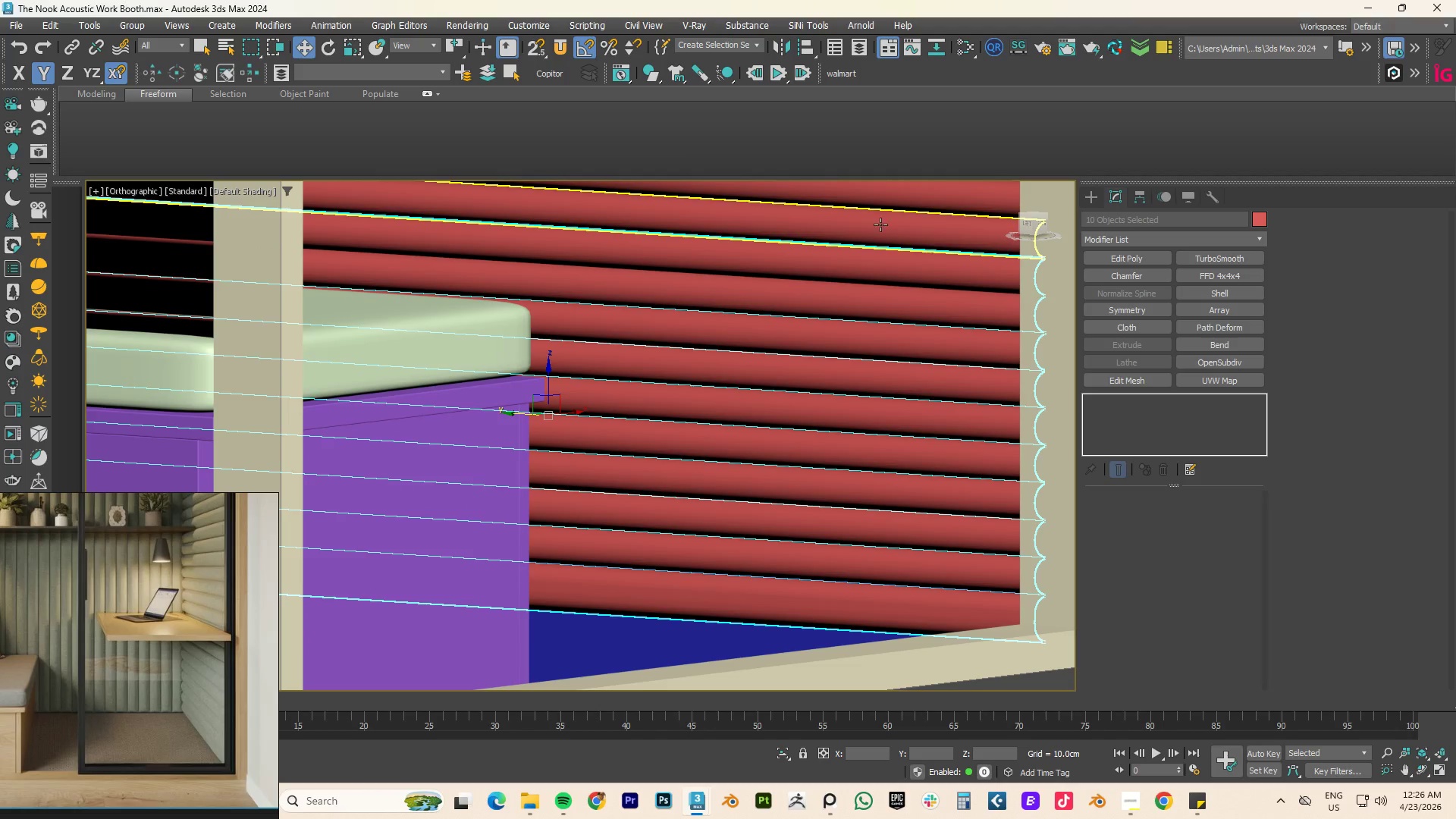 
triple_click([880, 224])
 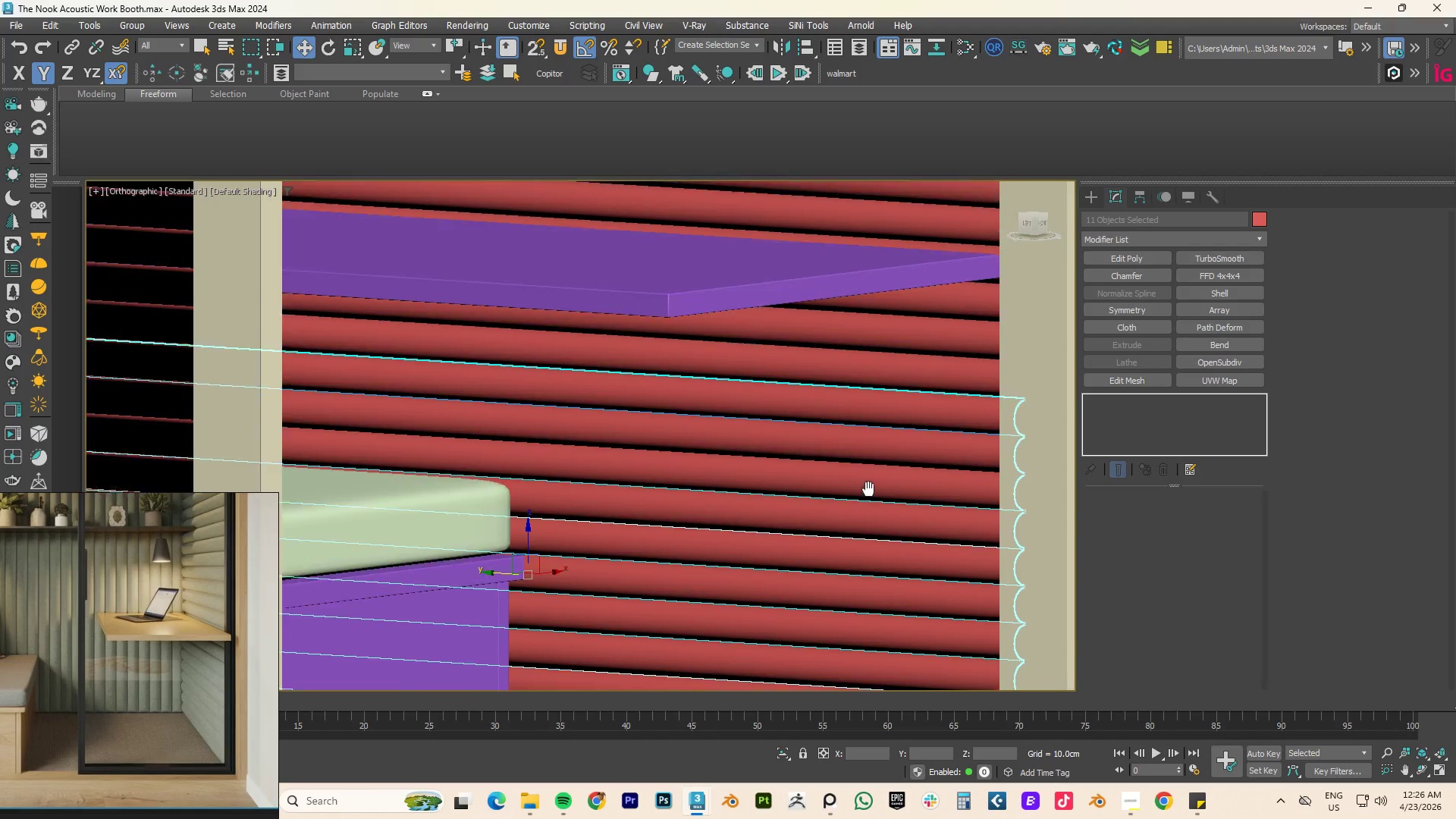 
hold_key(key=ControlLeft, duration=1.22)
left_click([896, 437])
 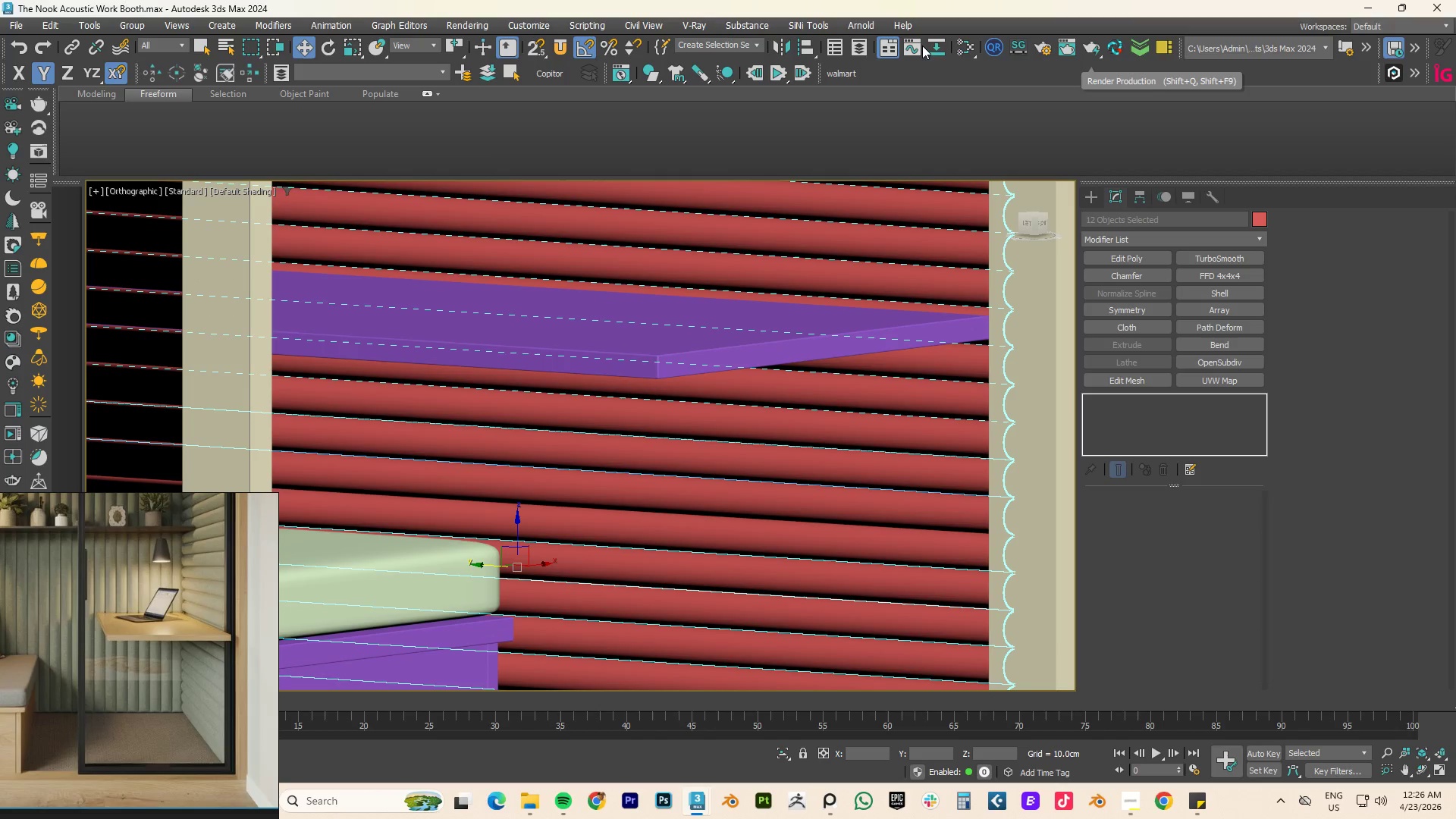 
left_click([803, 27])
 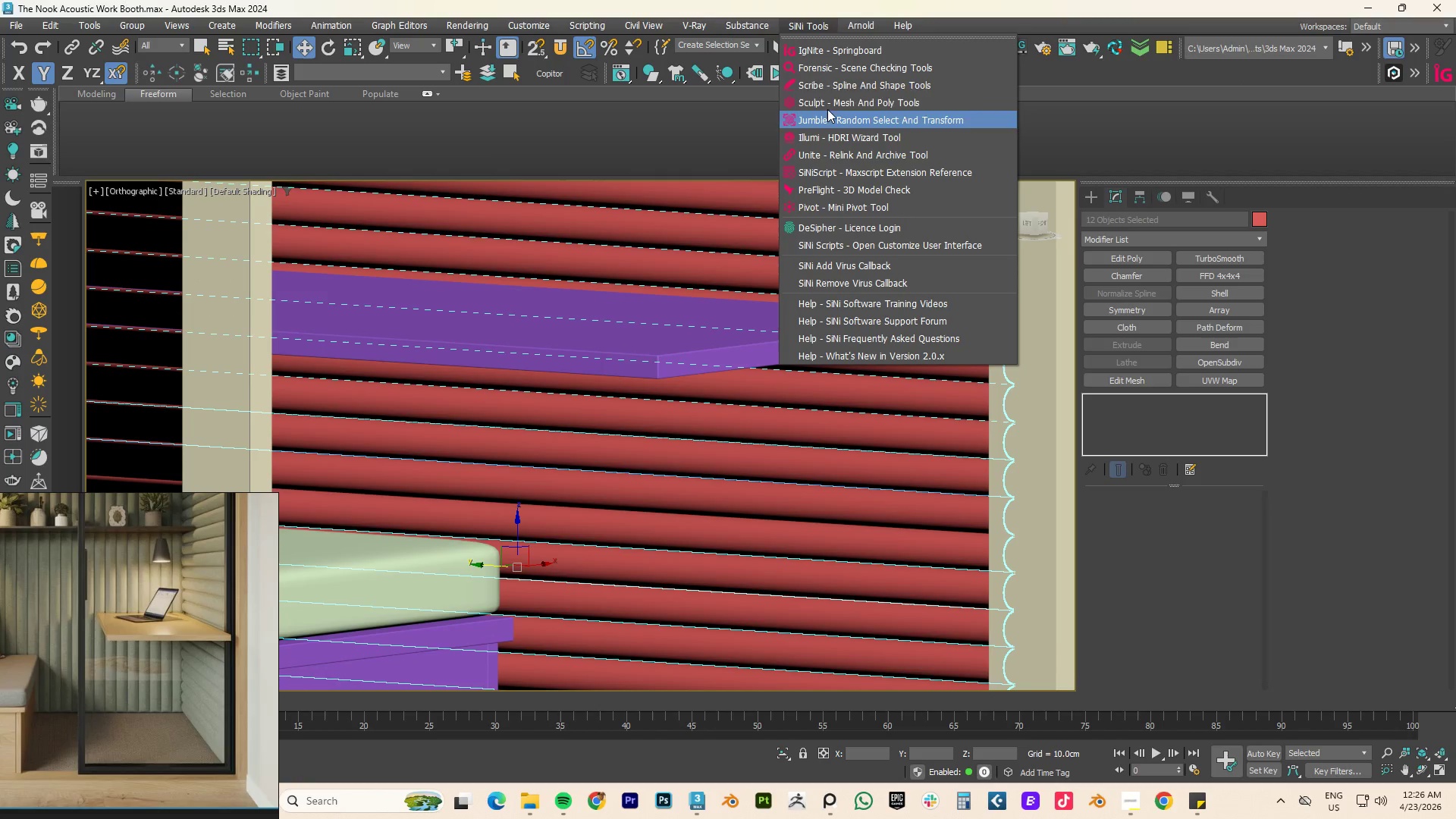 
left_click([831, 99])
 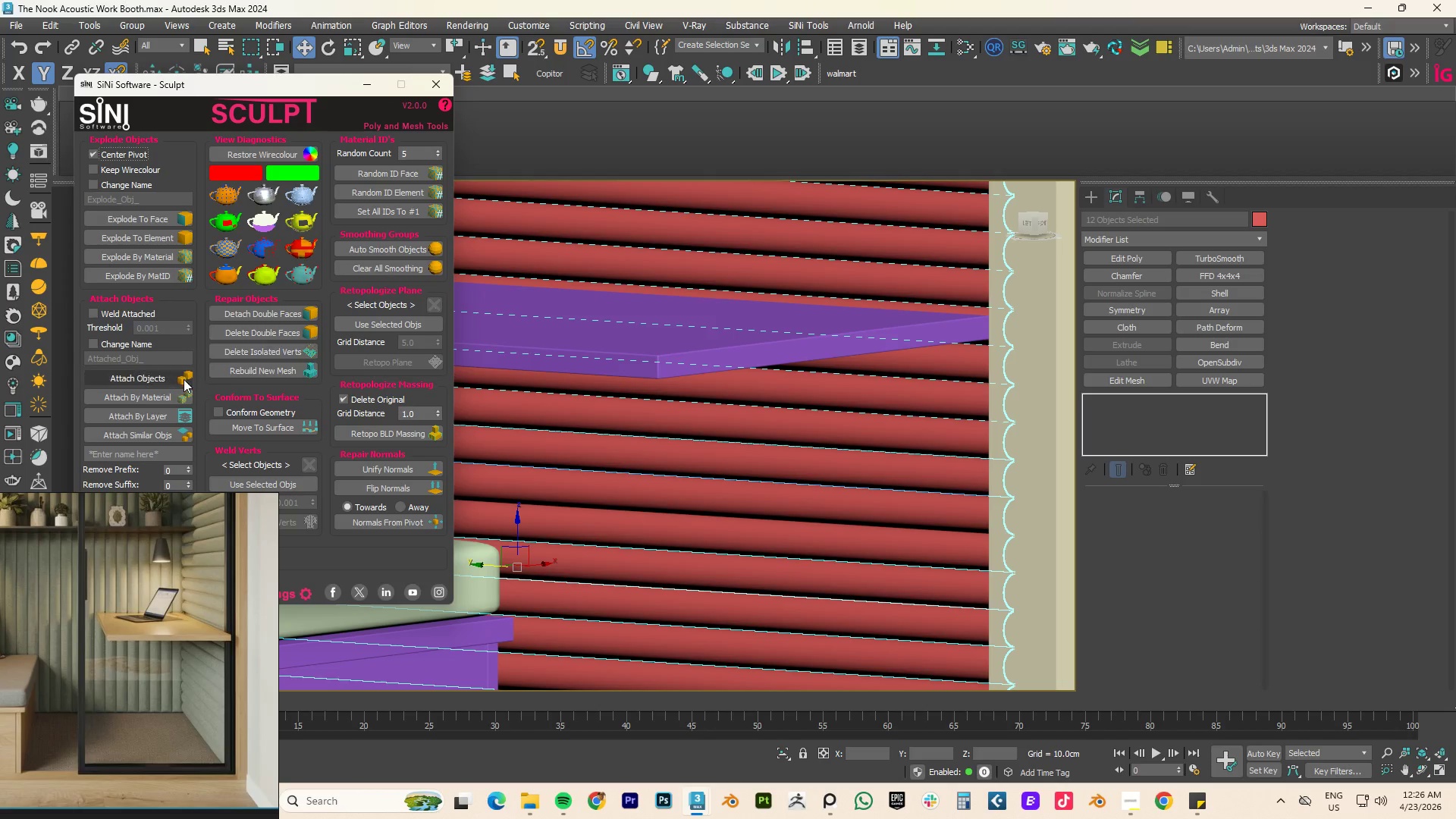 
left_click([146, 376])
 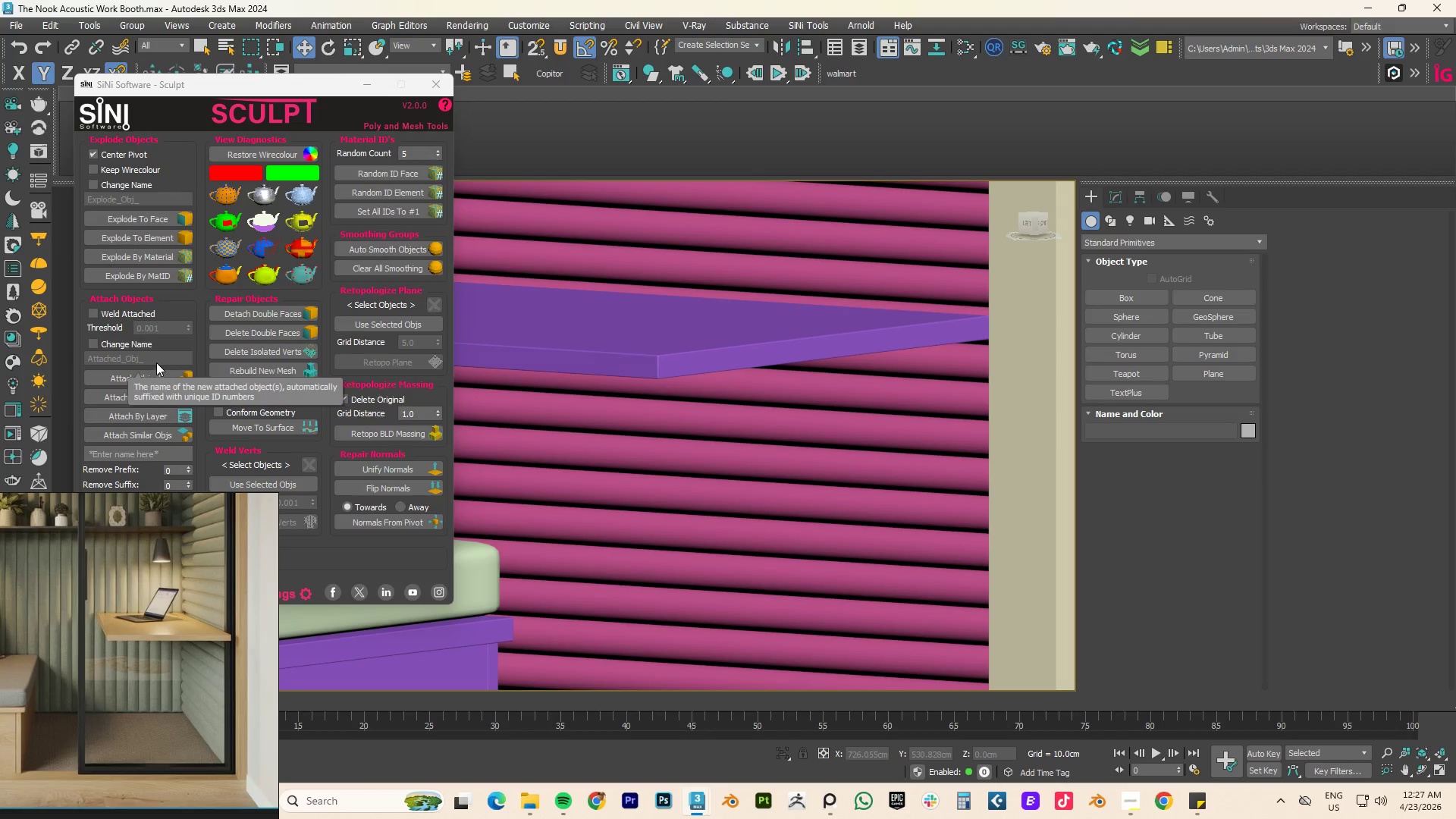 
left_click([442, 84])
 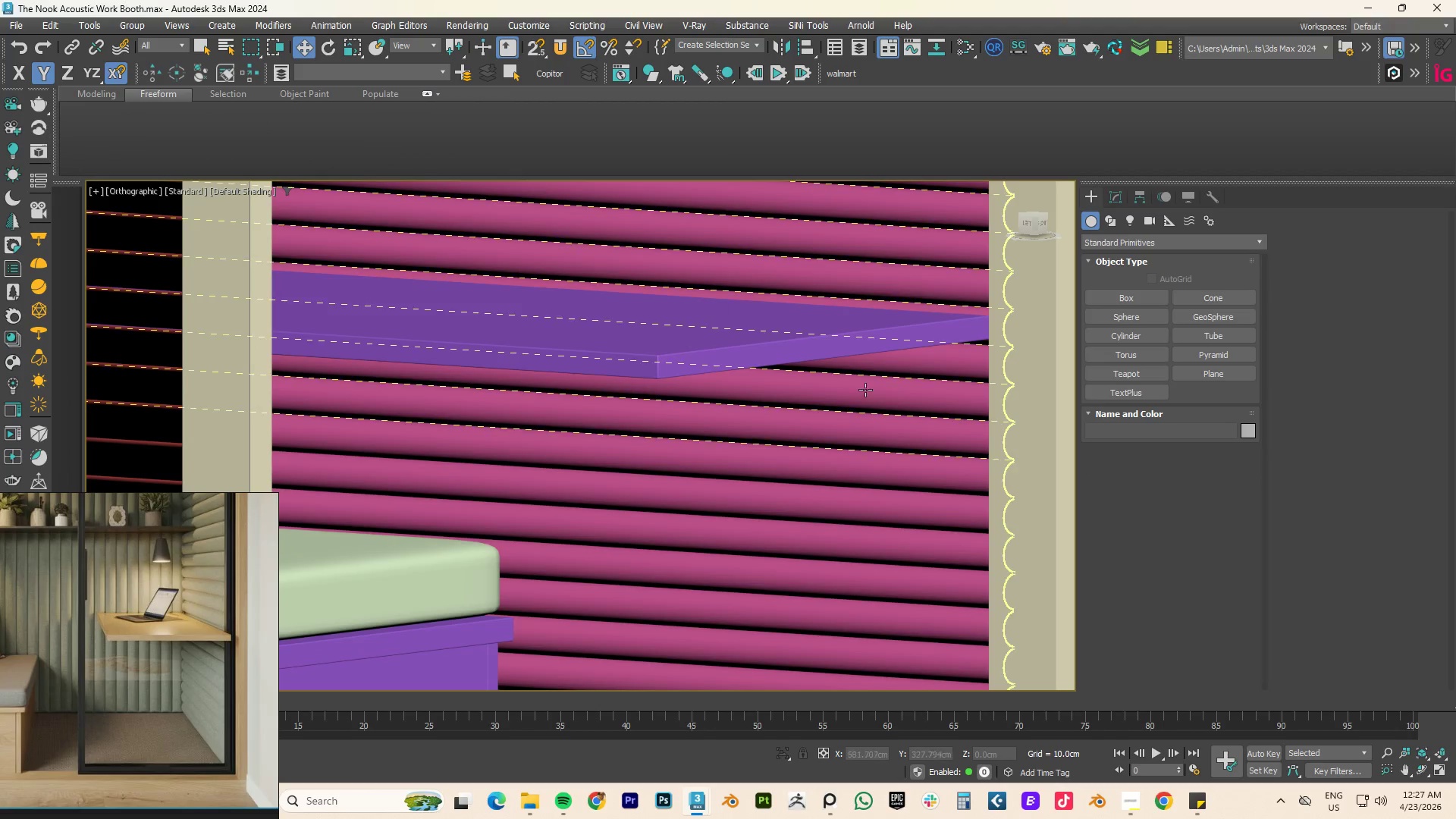 
hold_key(key=AltLeft, duration=0.67)
 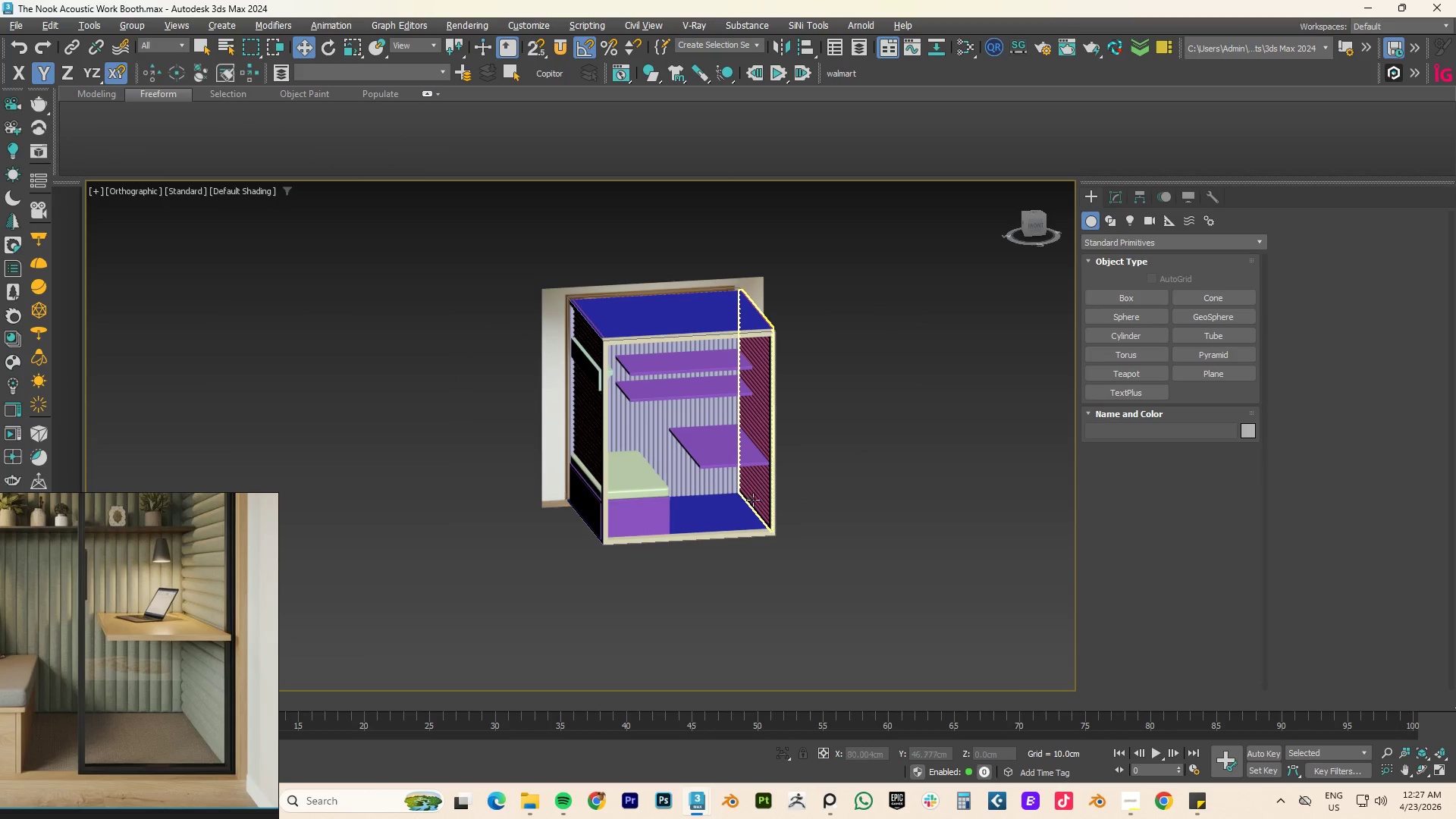 
scroll: coordinate [887, 433], scroll_direction: down, amount: 6.0
 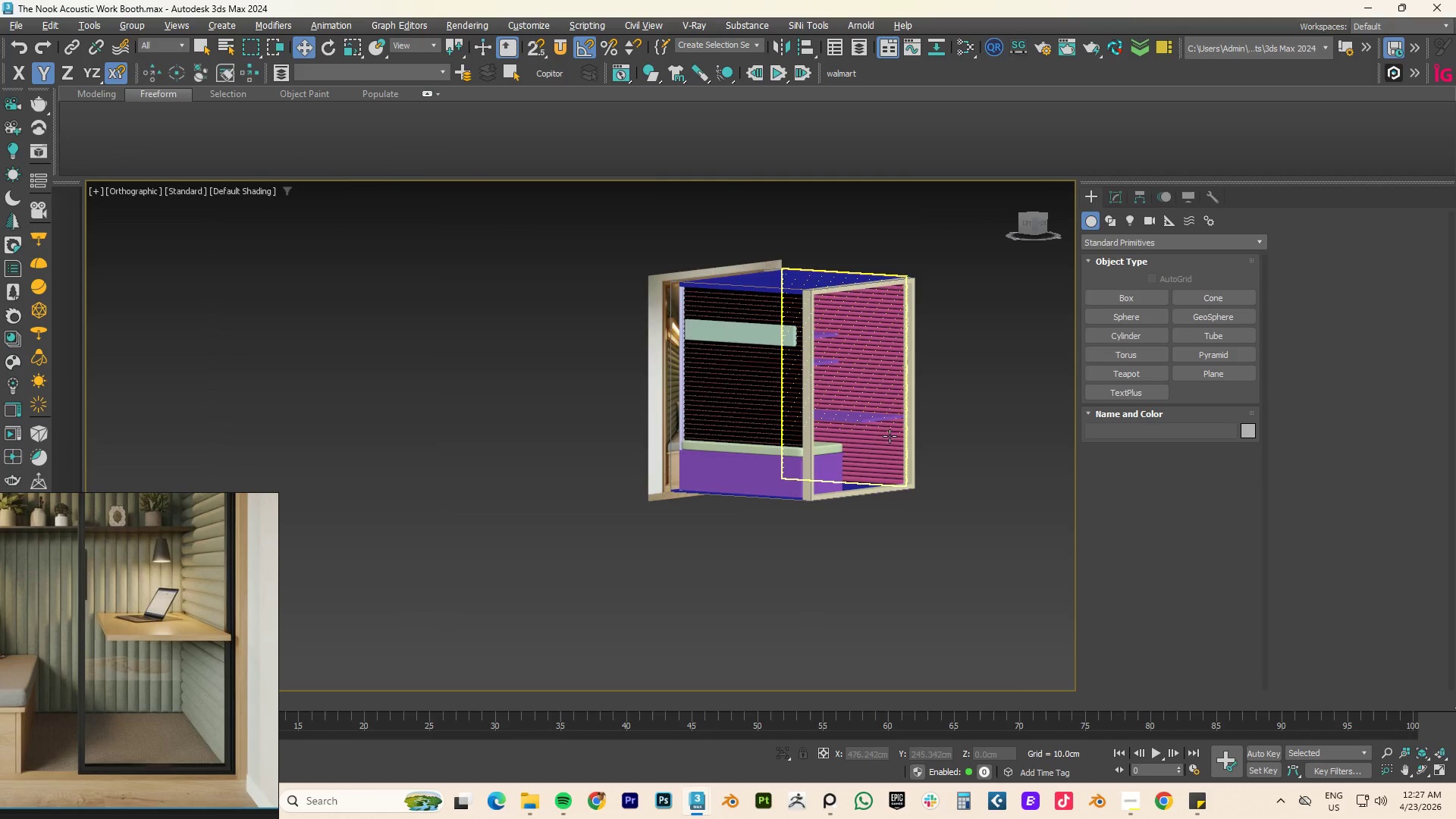 
left_click([755, 497])
 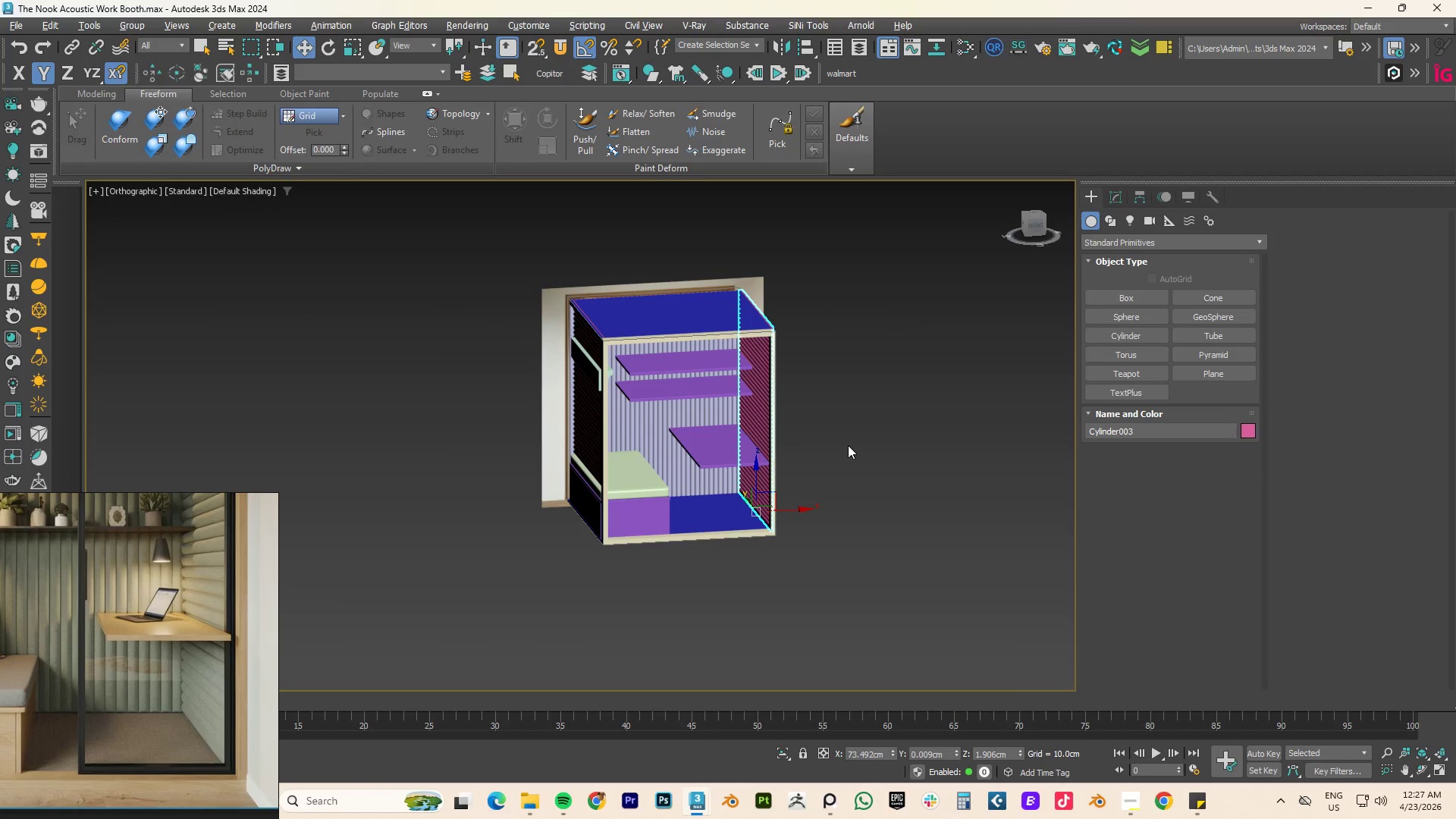 
type(fz[F4][F3])
 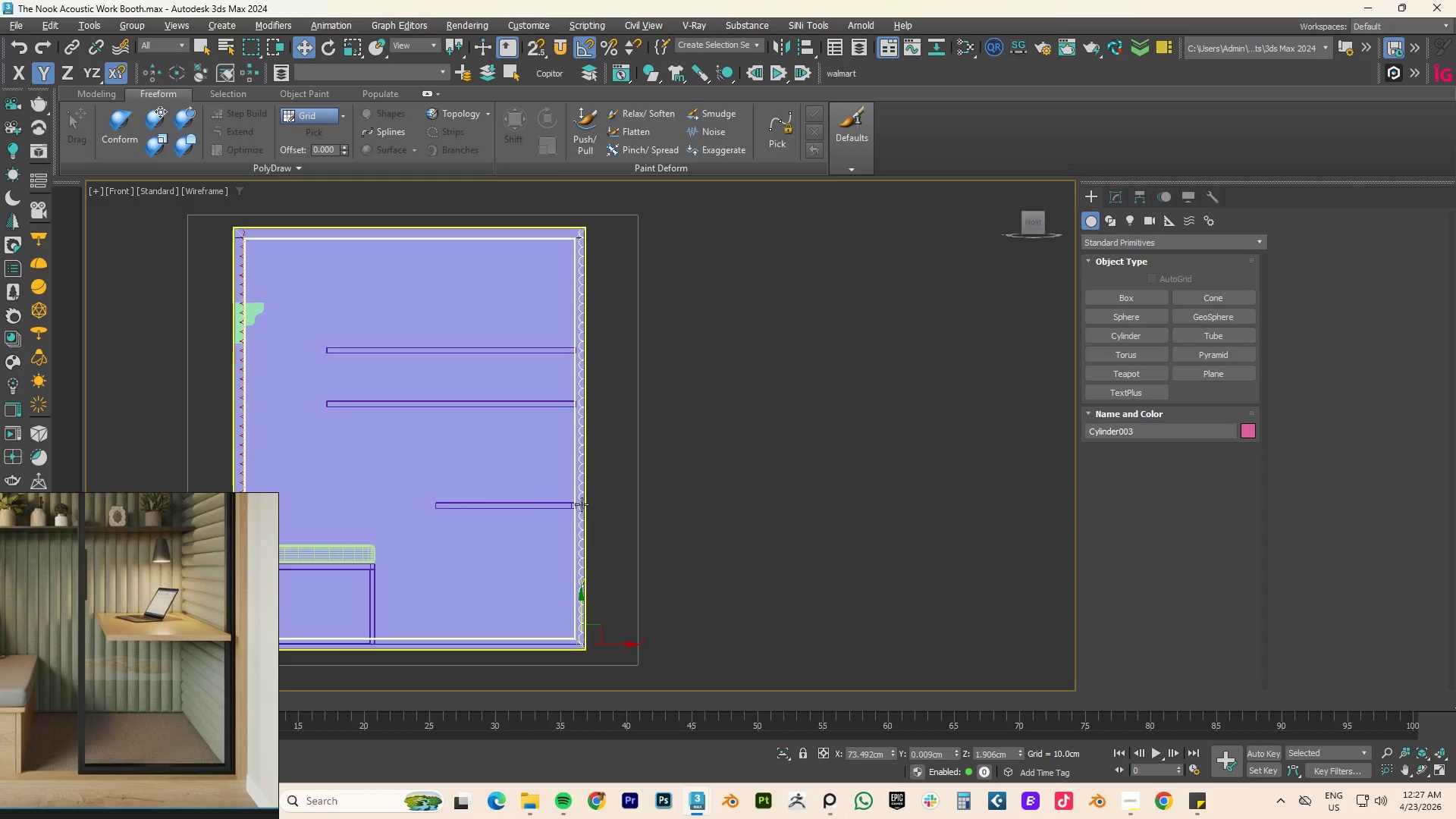 
scroll: coordinate [563, 515], scroll_direction: up, amount: 6.0
 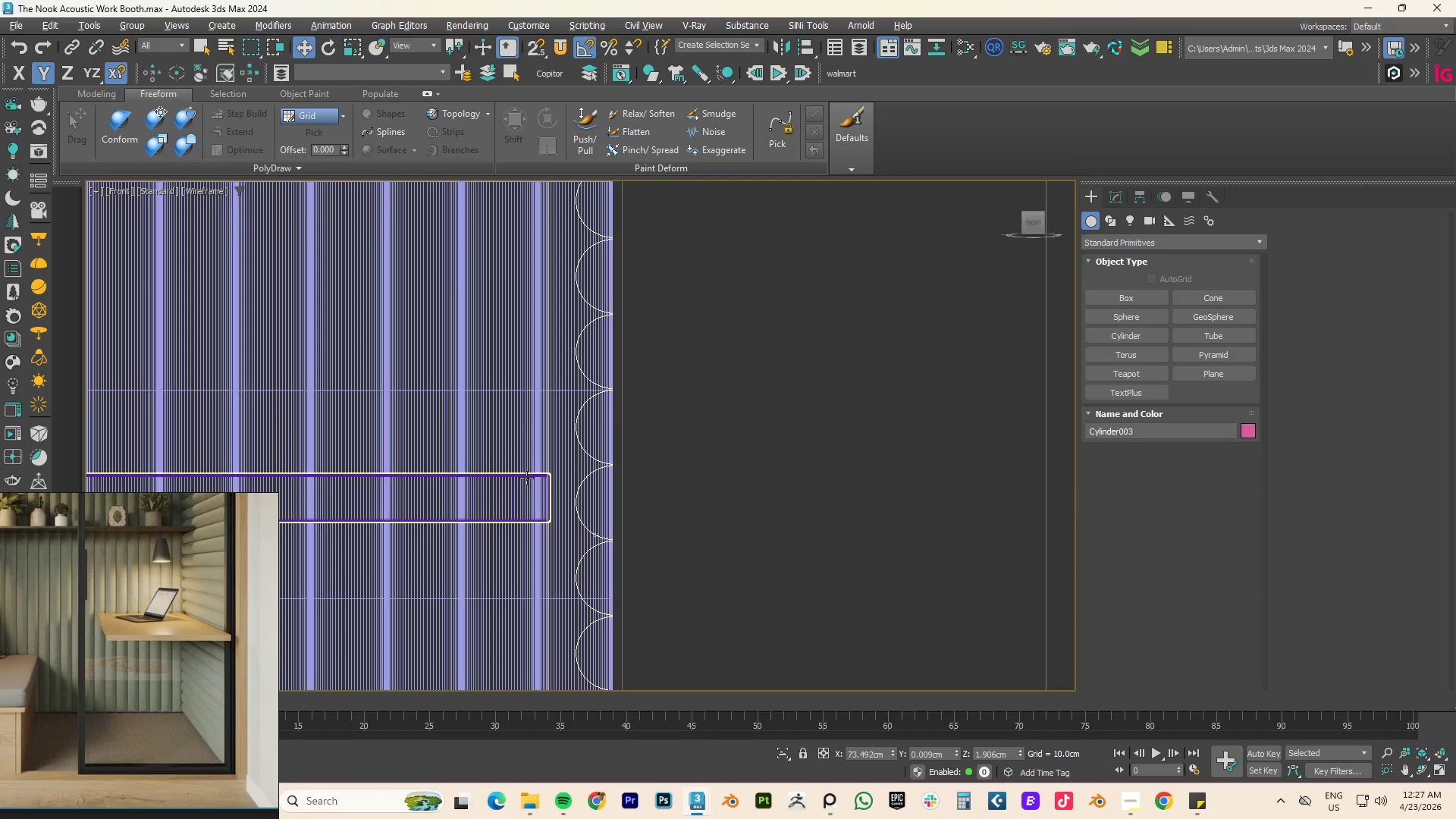 
left_click([529, 477])
 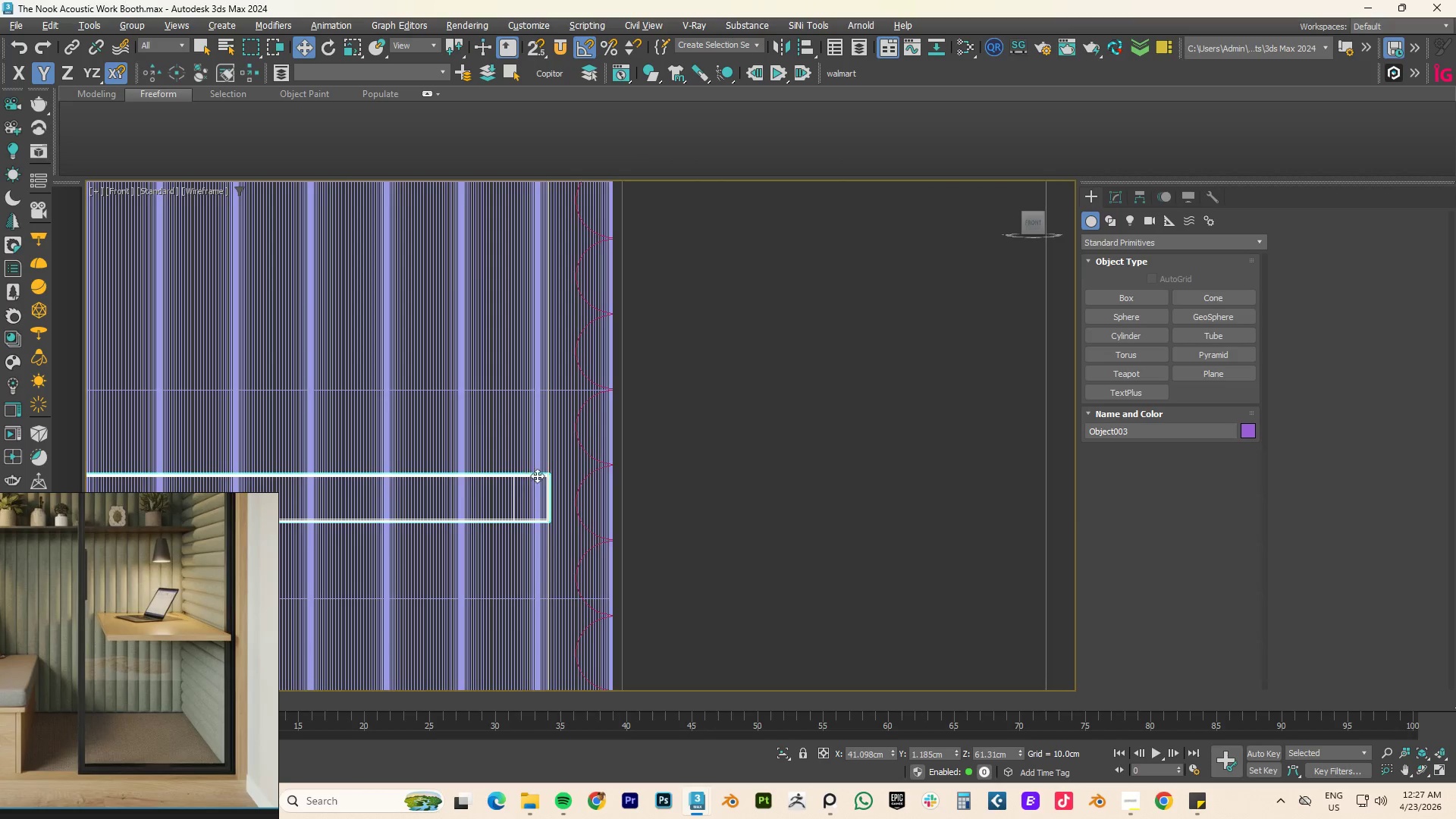 
scroll: coordinate [546, 273], scroll_direction: none, amount: 0.0
 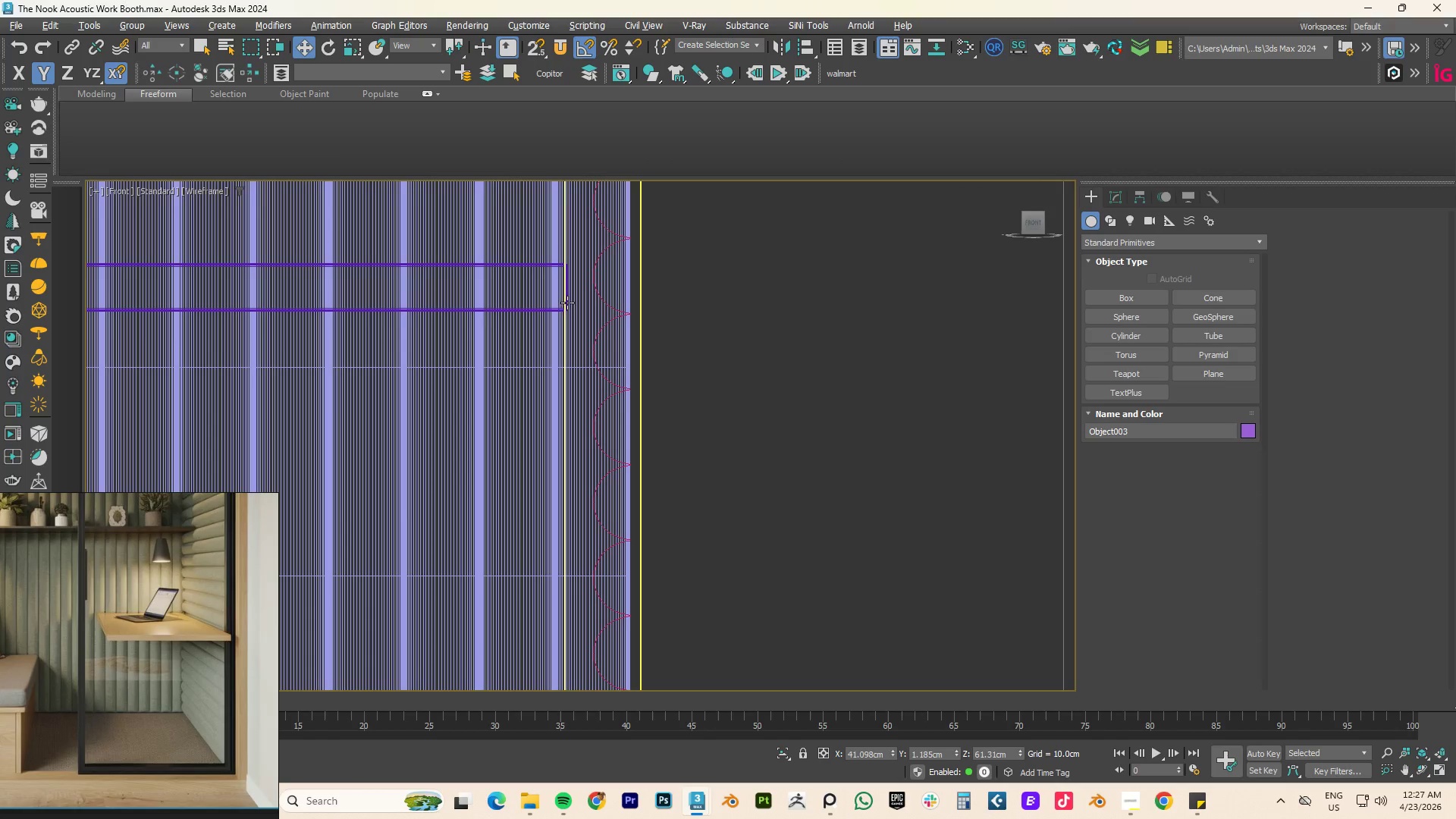 
hold_key(key=ControlLeft, duration=0.88)
 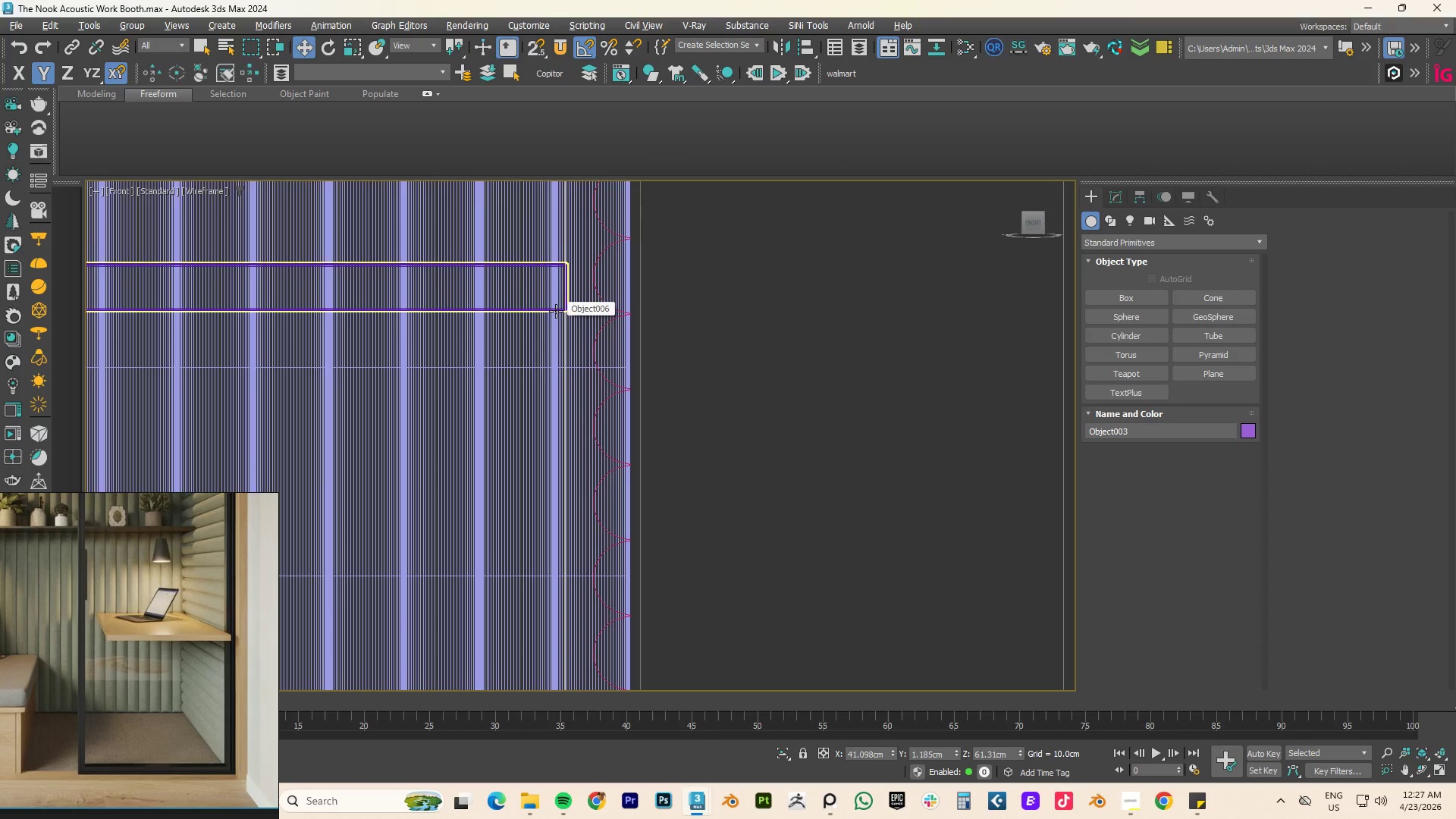 
hold_key(key=ControlLeft, duration=0.69)
left_click([556, 311])
 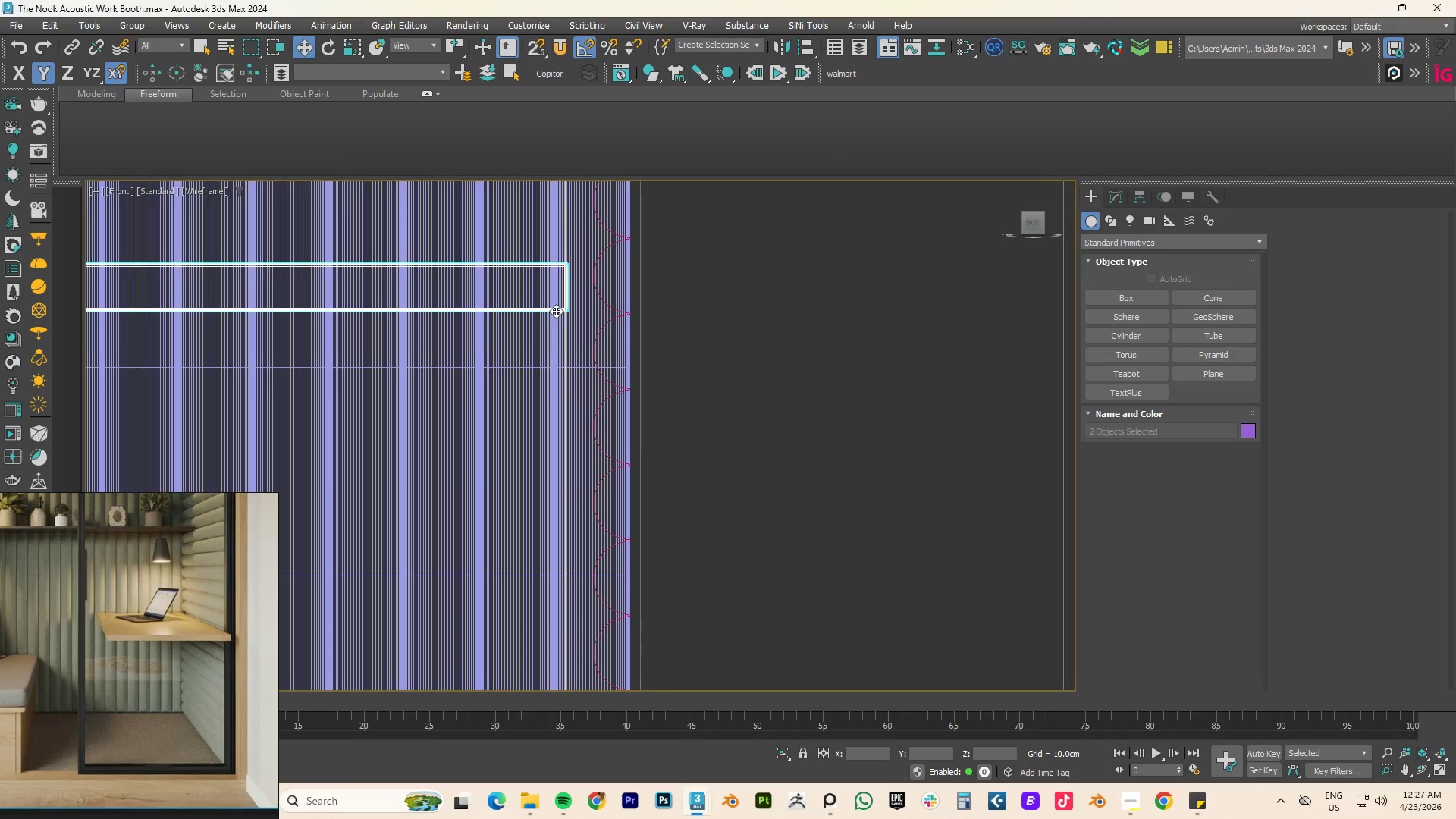 
scroll: coordinate [556, 311], scroll_direction: down, amount: 4.0
 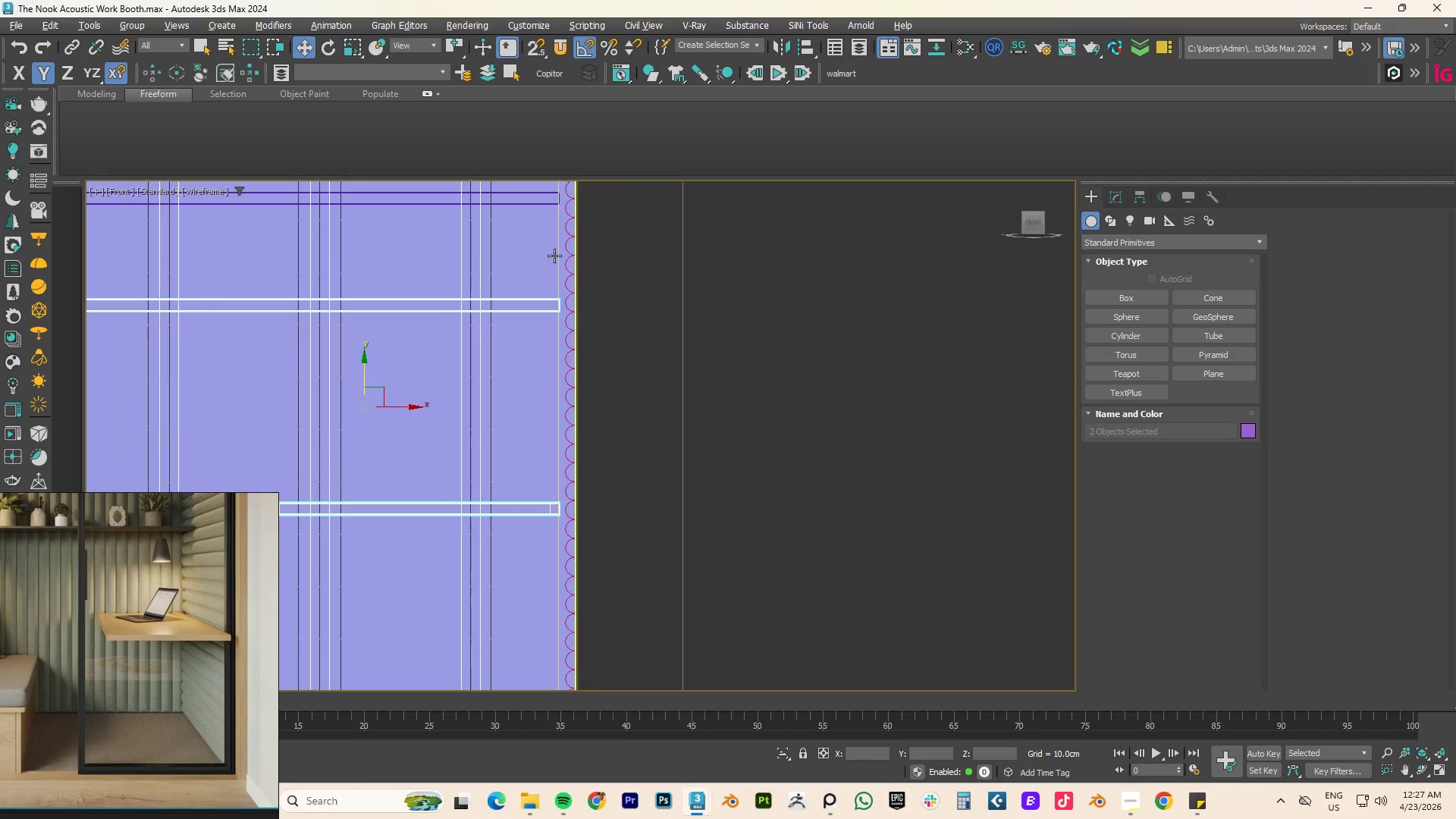 
key(Control+ControlLeft)
 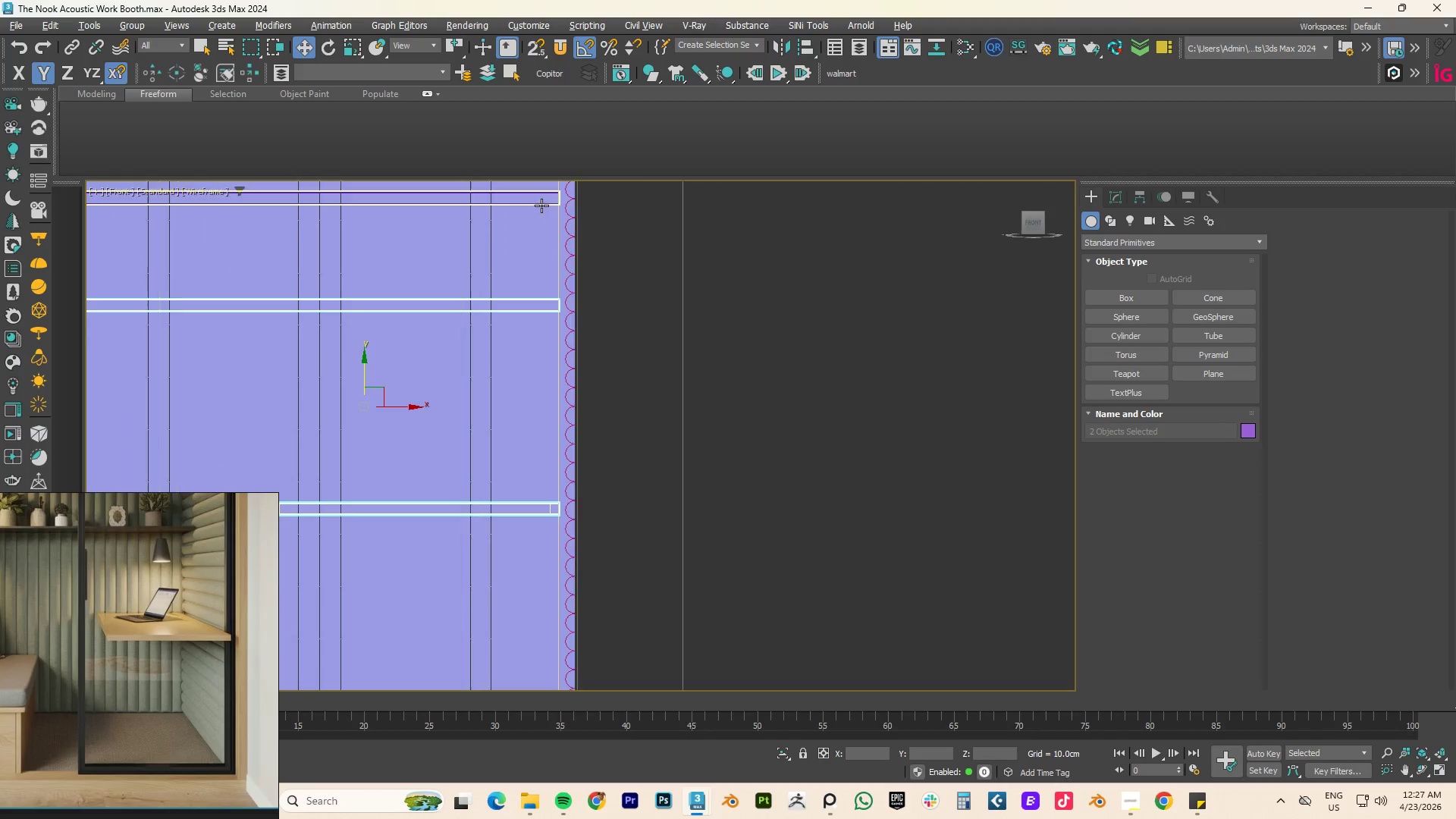 
hold_key(key=ControlLeft, duration=1.61)
 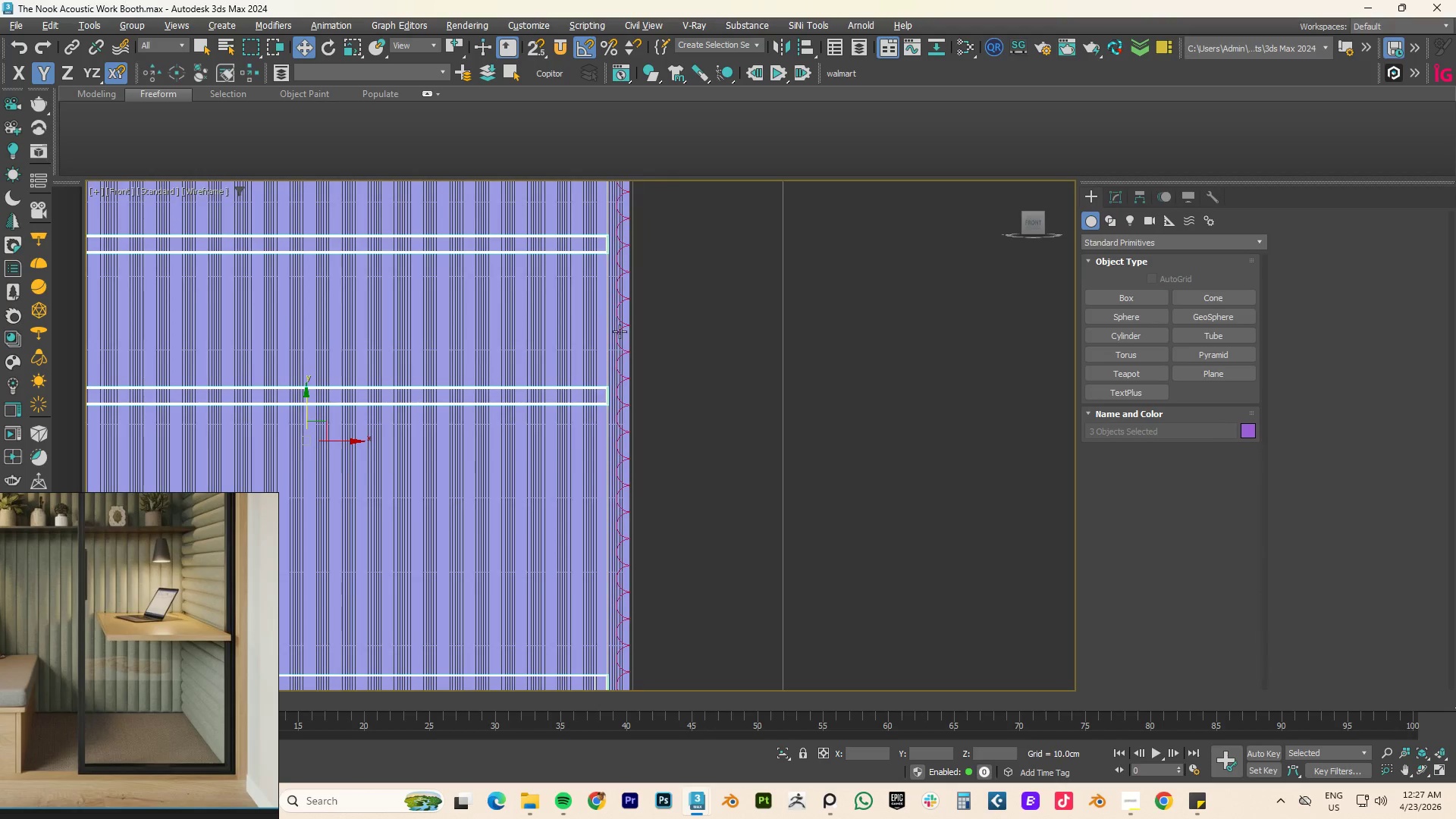 
scroll: coordinate [541, 203], scroll_direction: up, amount: 4.0
 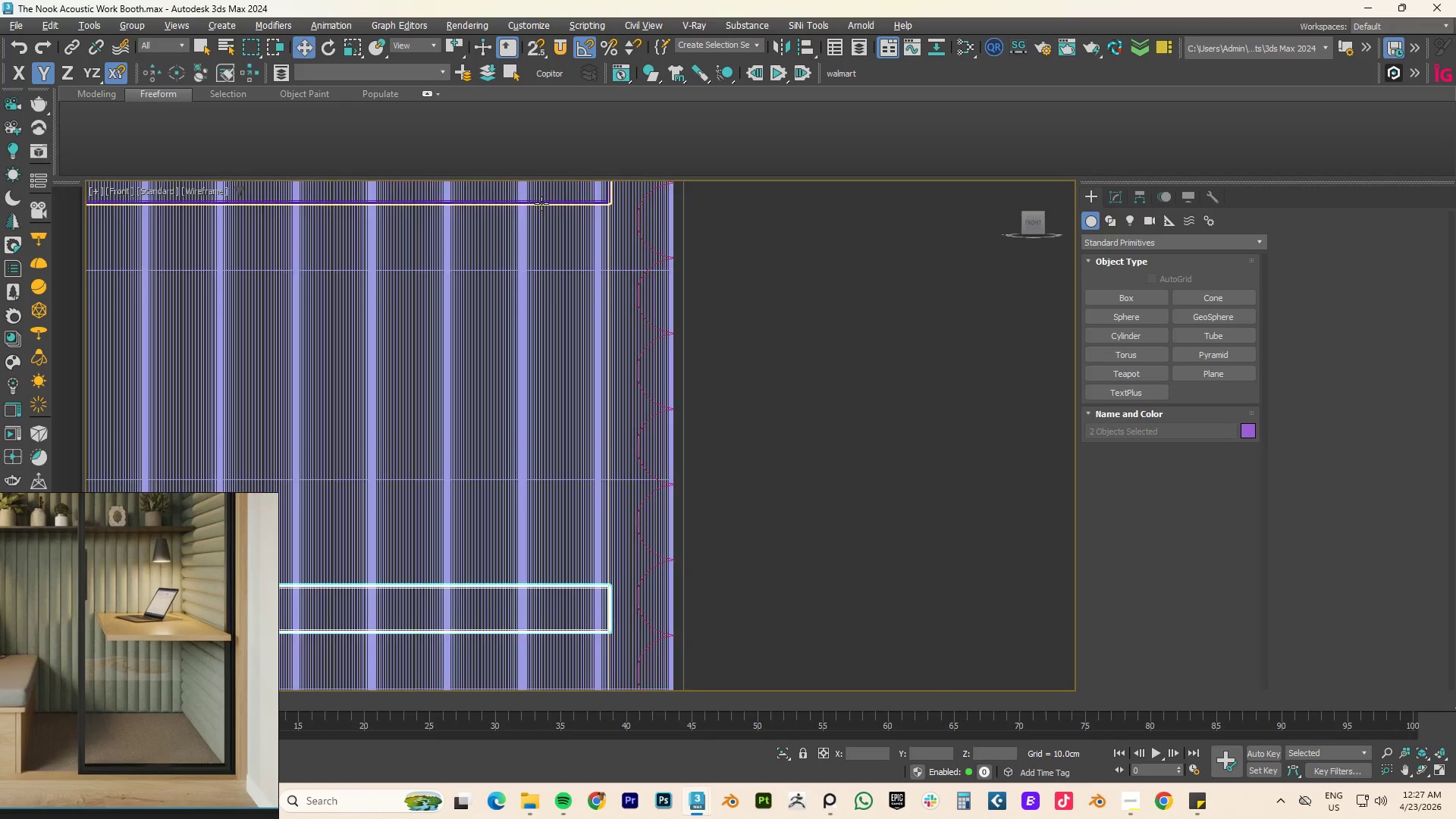 
left_click([578, 204])
 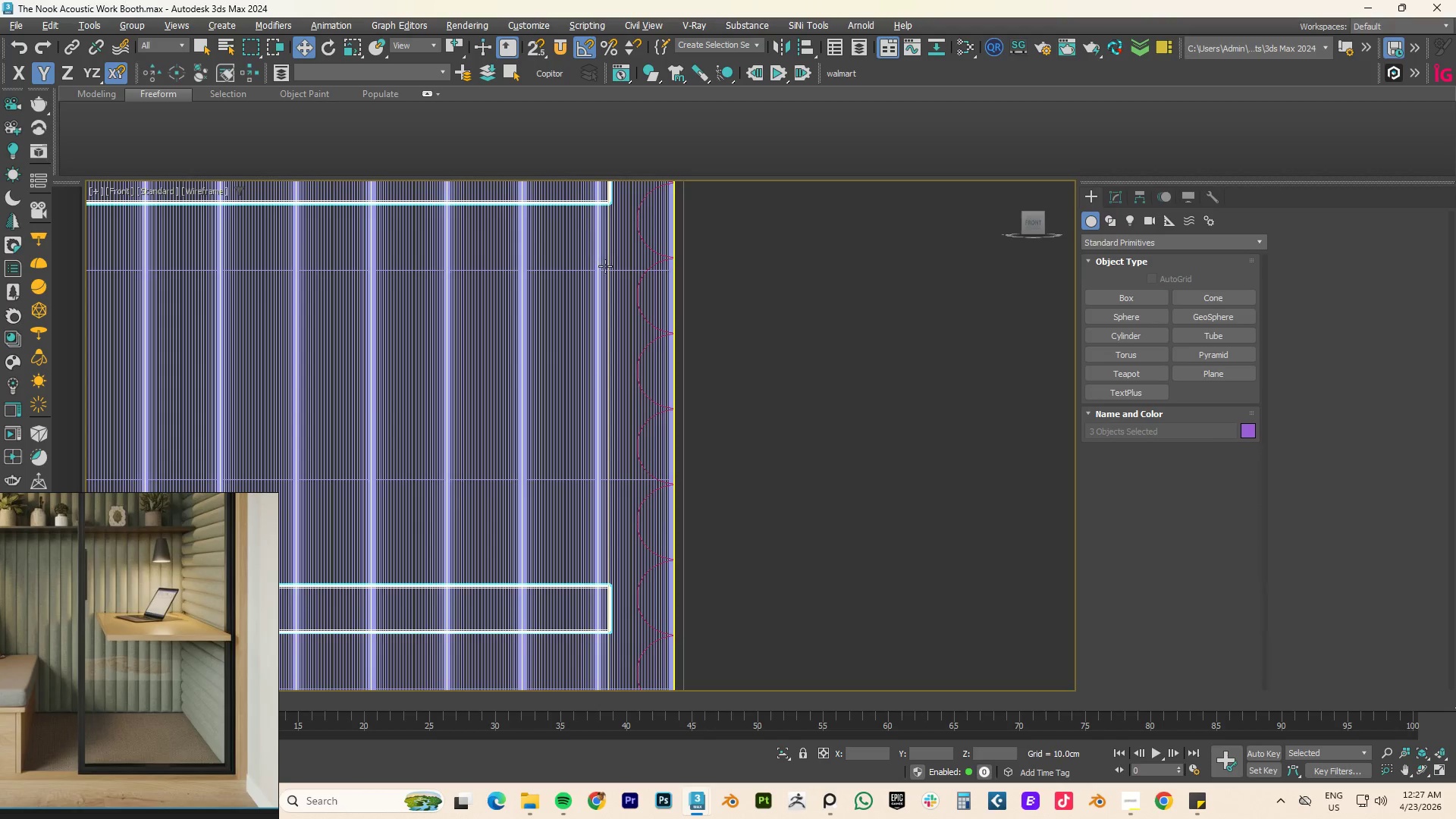 
scroll: coordinate [615, 364], scroll_direction: down, amount: 4.0
 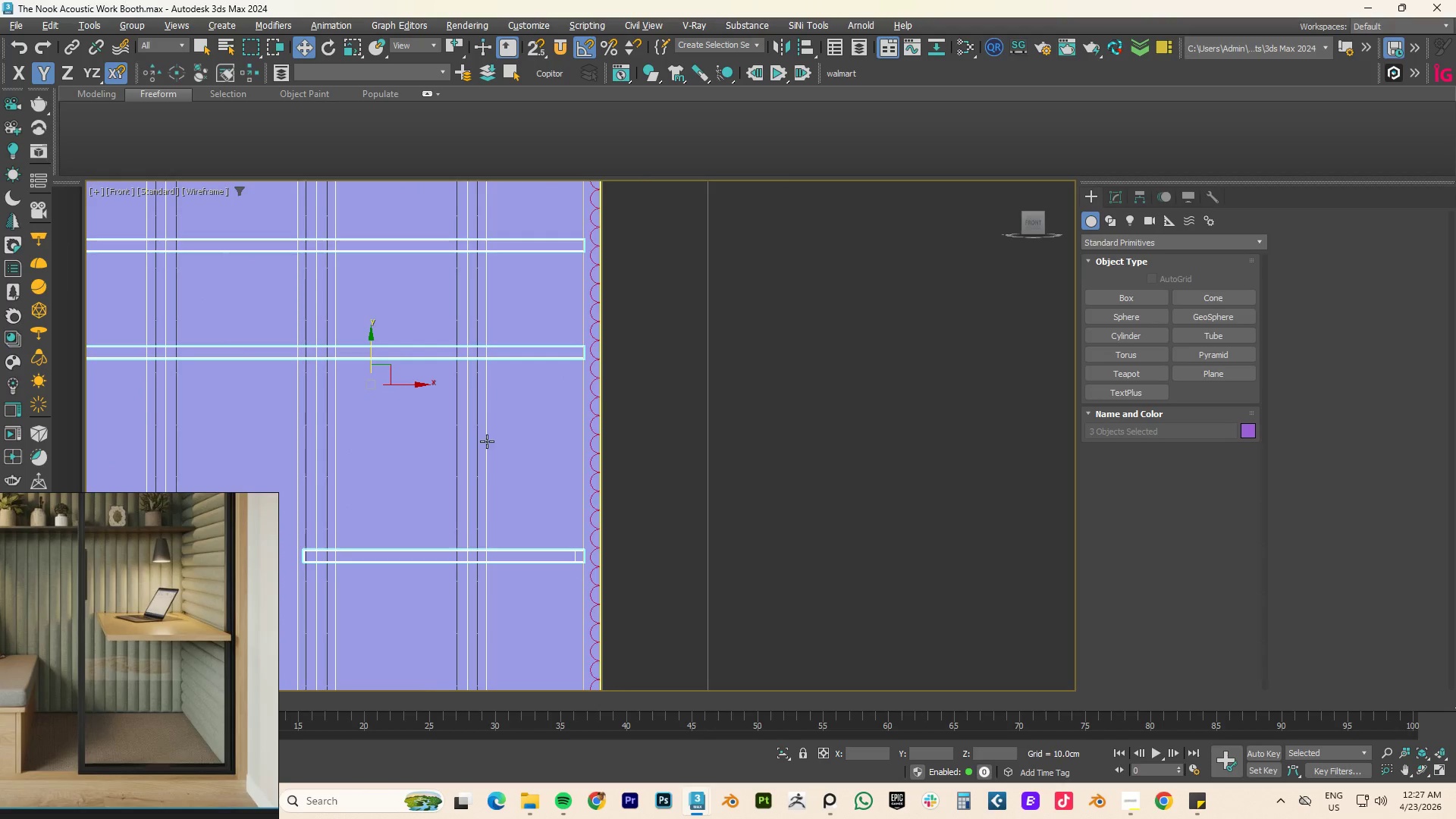 
scroll: coordinate [579, 562], scroll_direction: up, amount: 1.0
 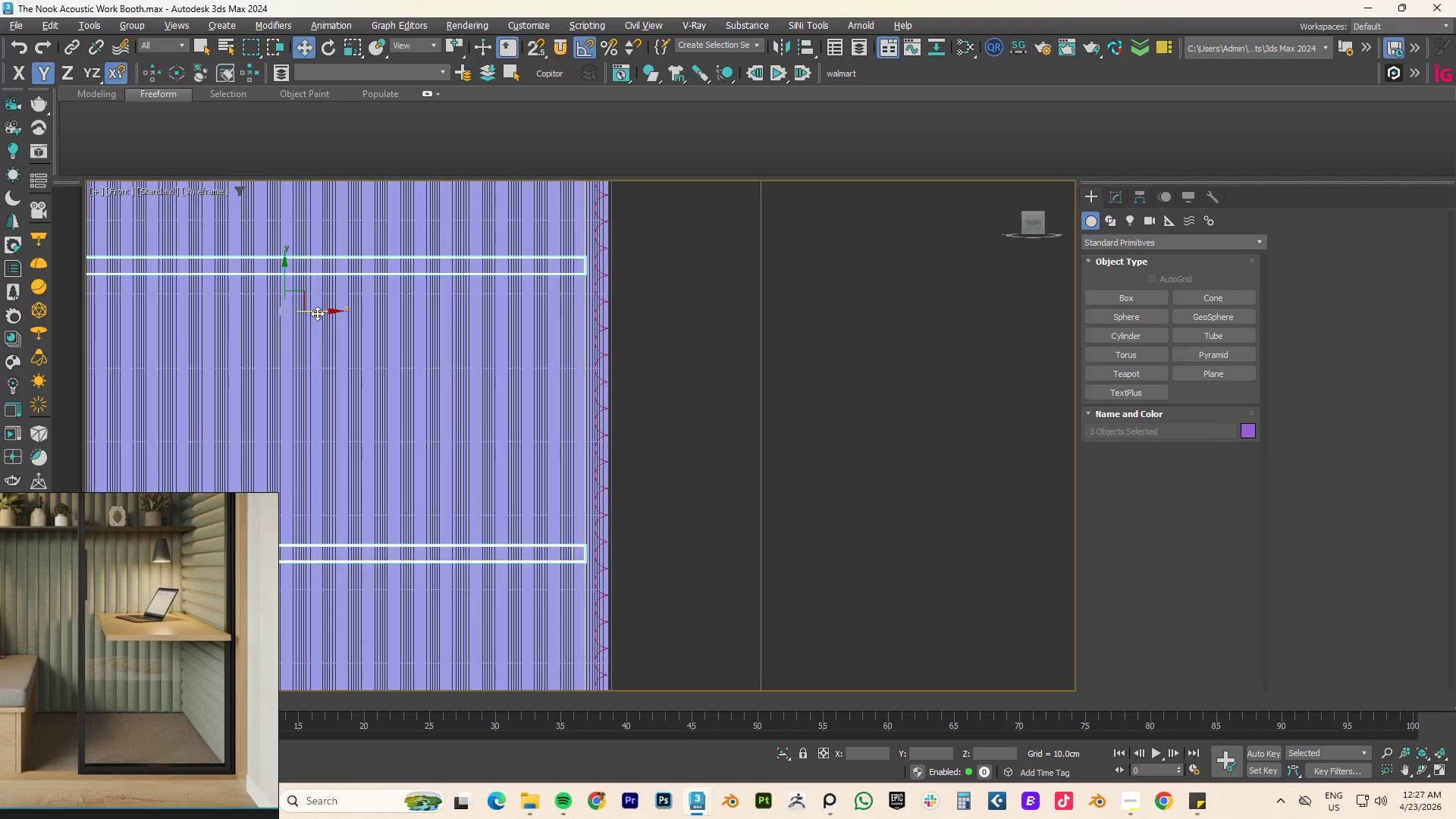 
left_click([318, 310])
 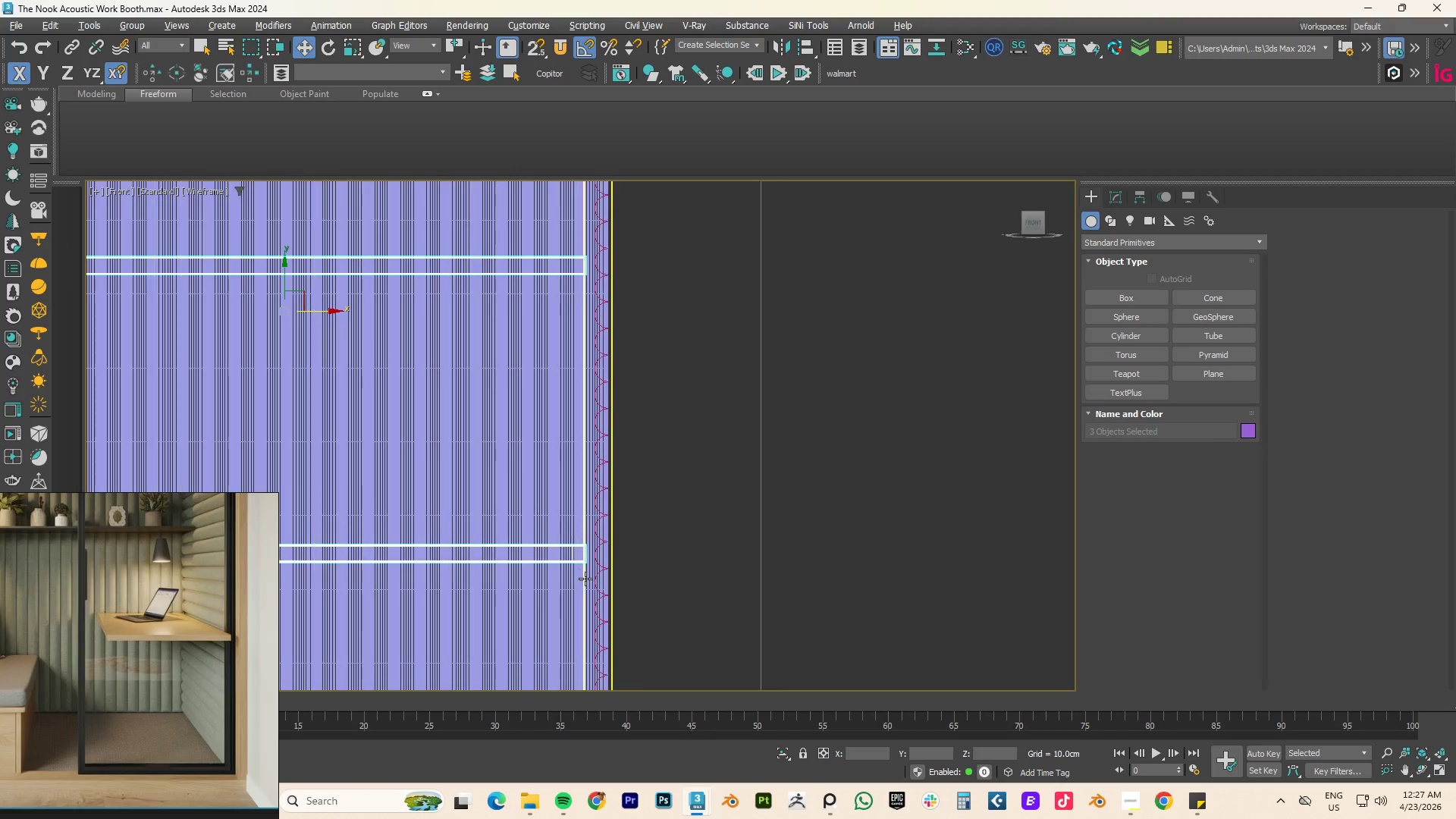 
scroll: coordinate [592, 467], scroll_direction: up, amount: 7.0
 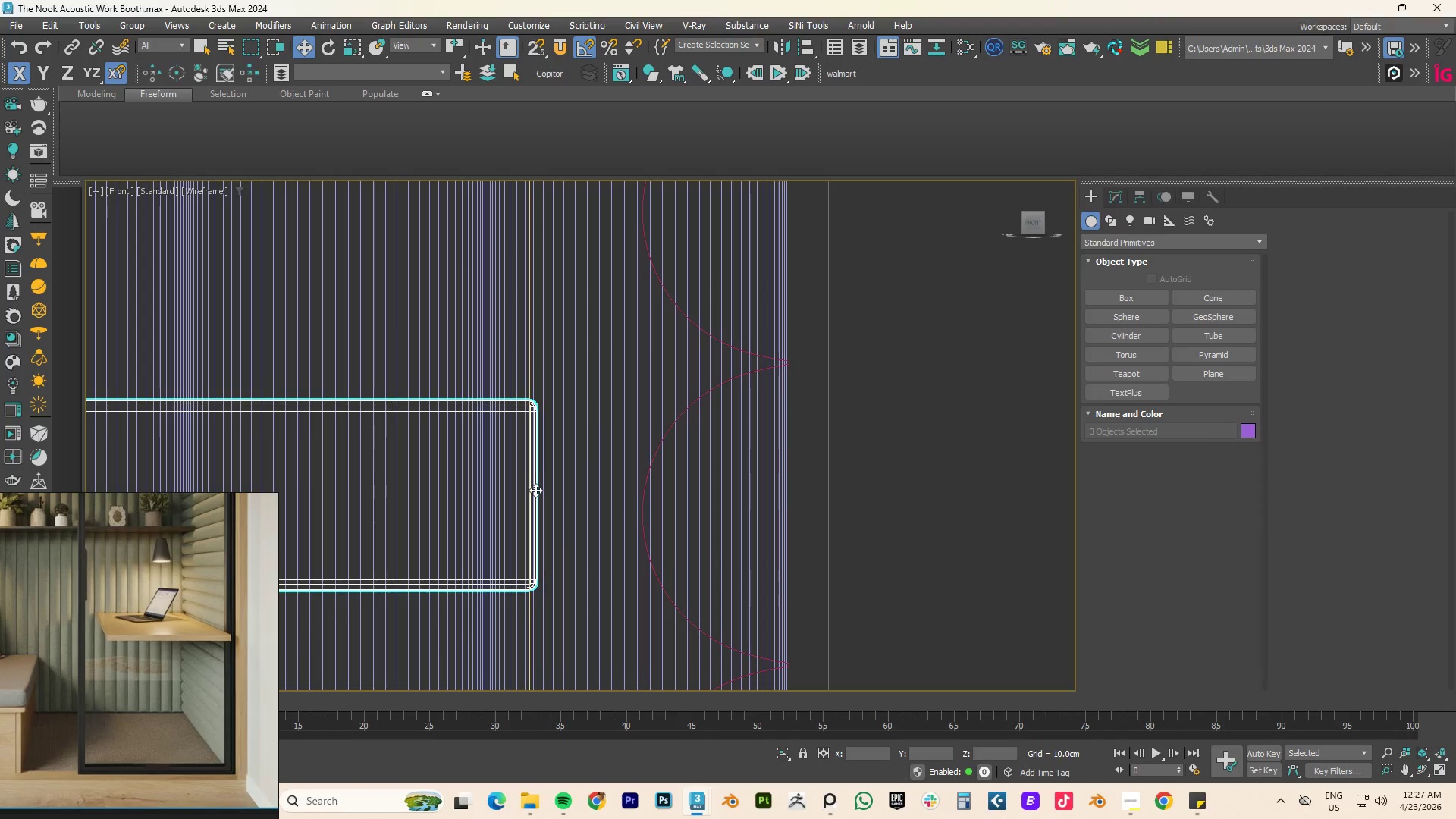 
left_click_drag(start_coordinate=[536, 490], to_coordinate=[629, 503])
 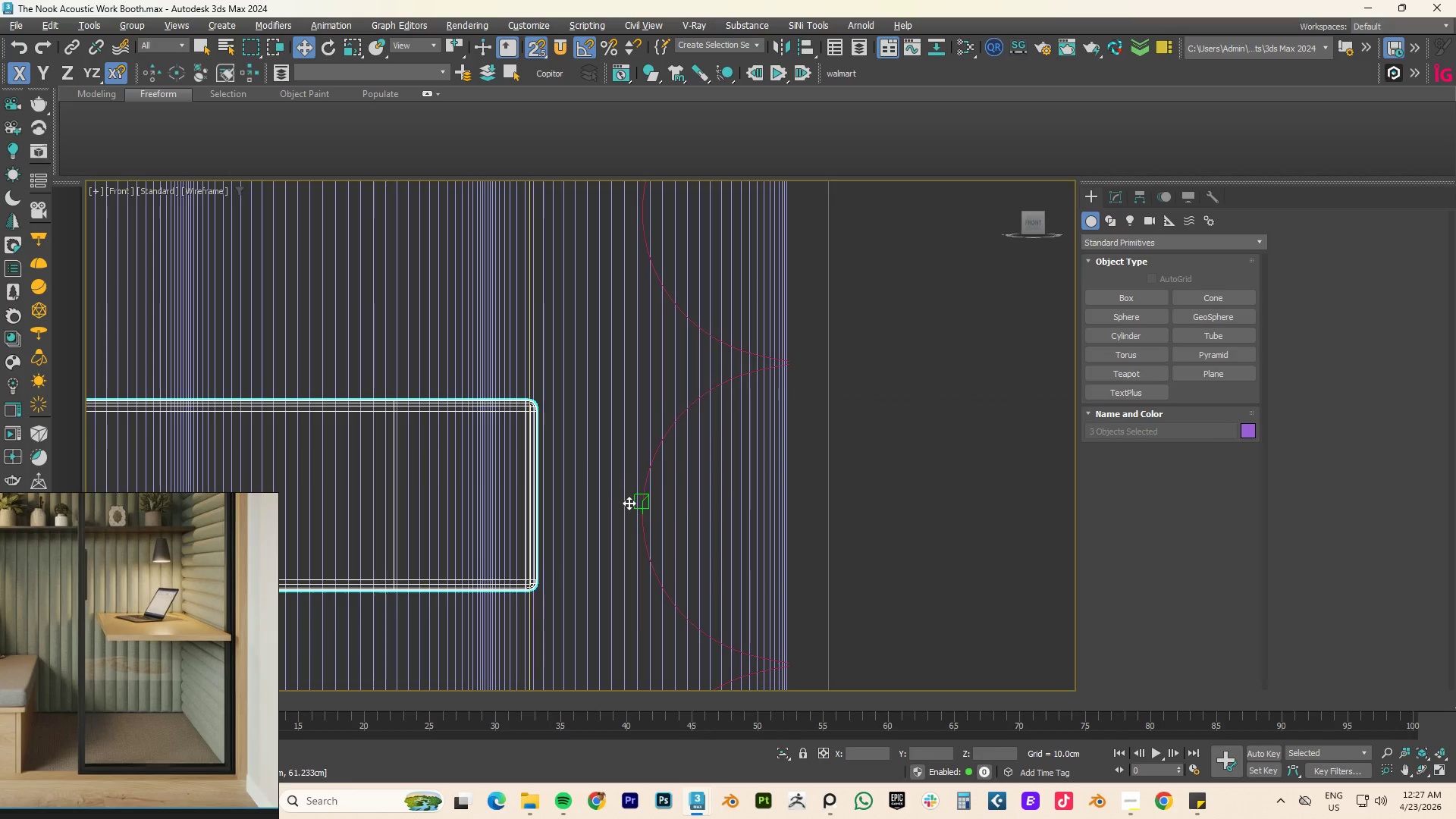 
key(S)
 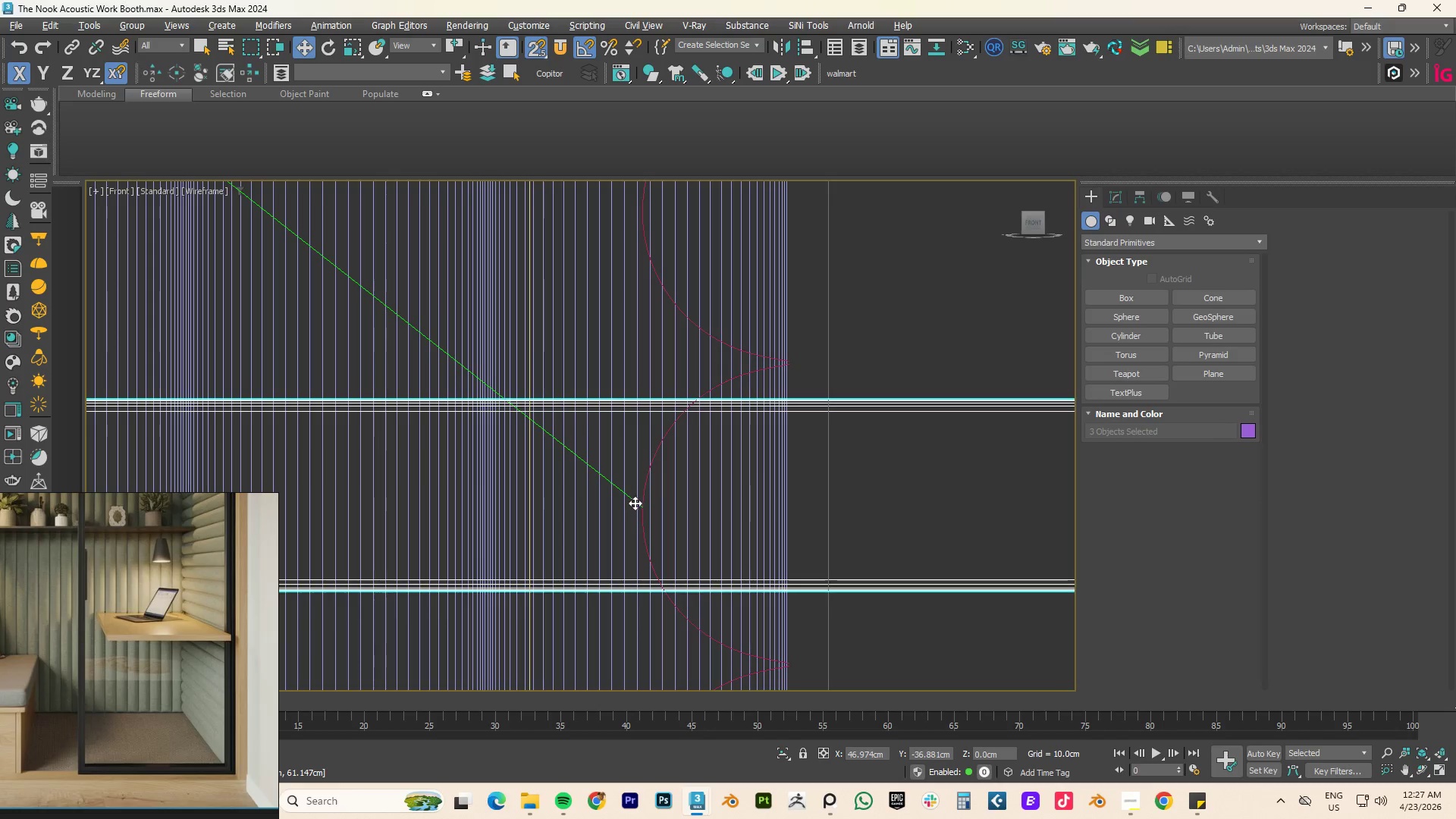 
key(Control+ControlLeft)
 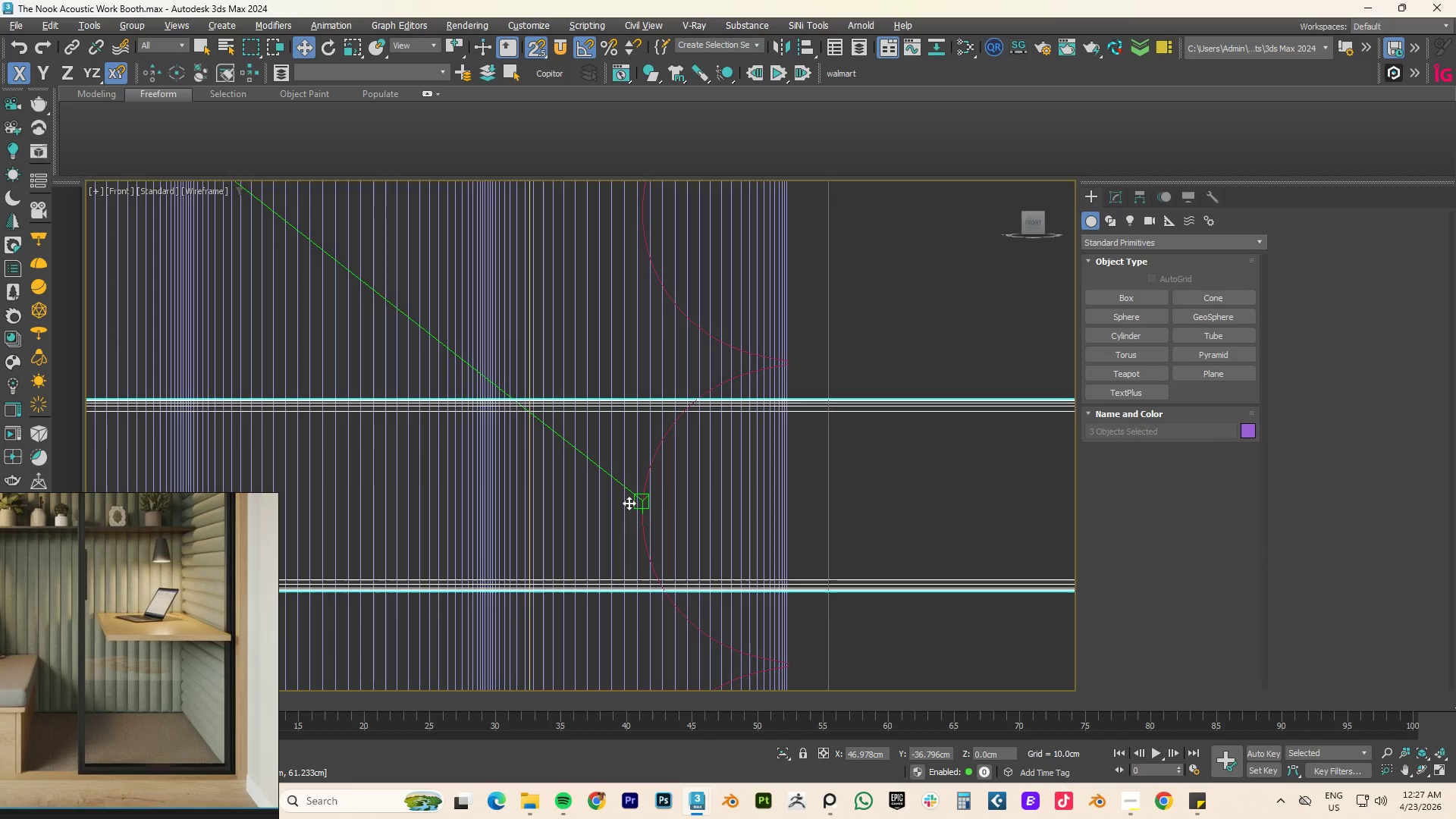 
key(Control+Z)
 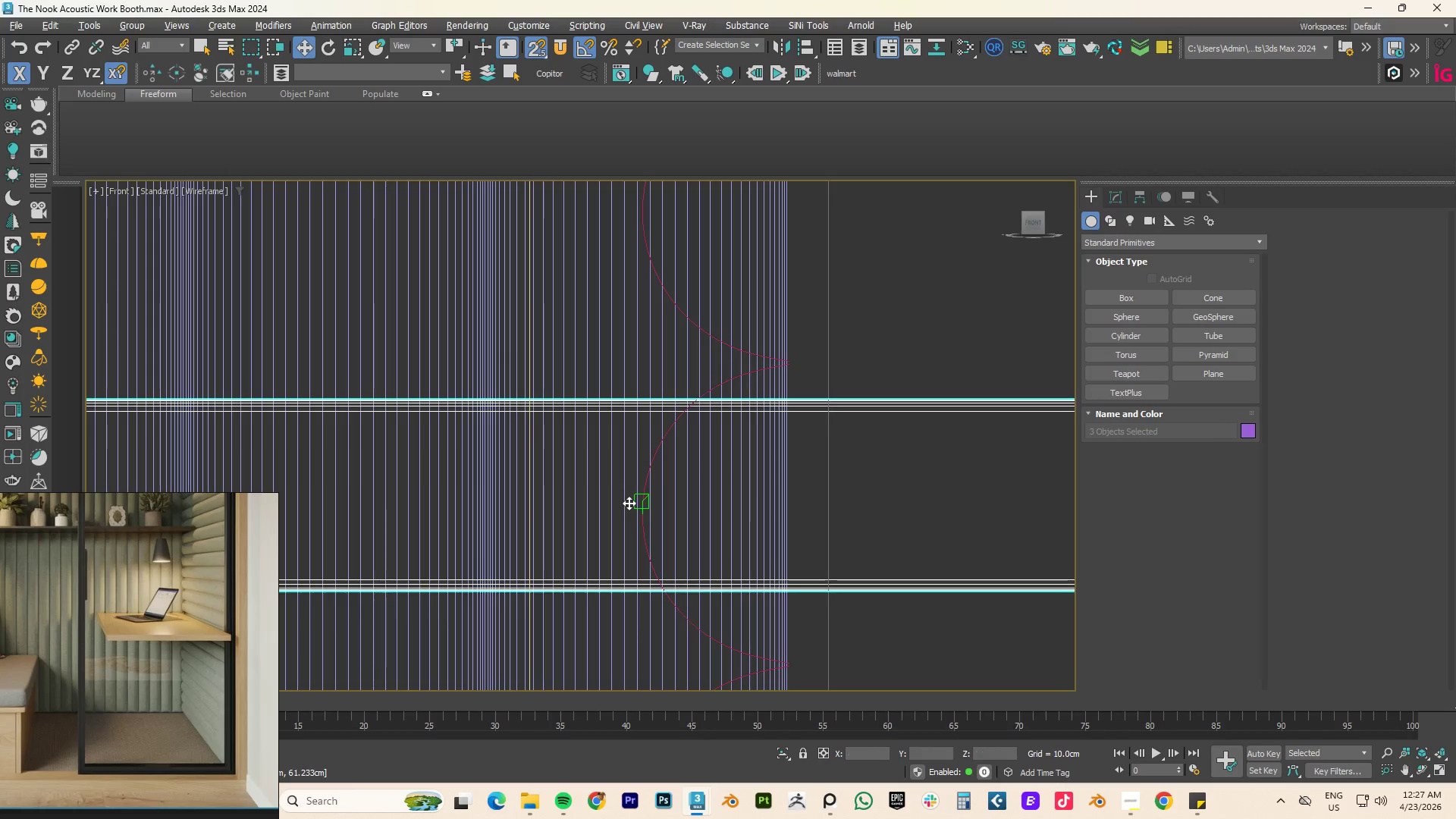 
key(Control+Z)
 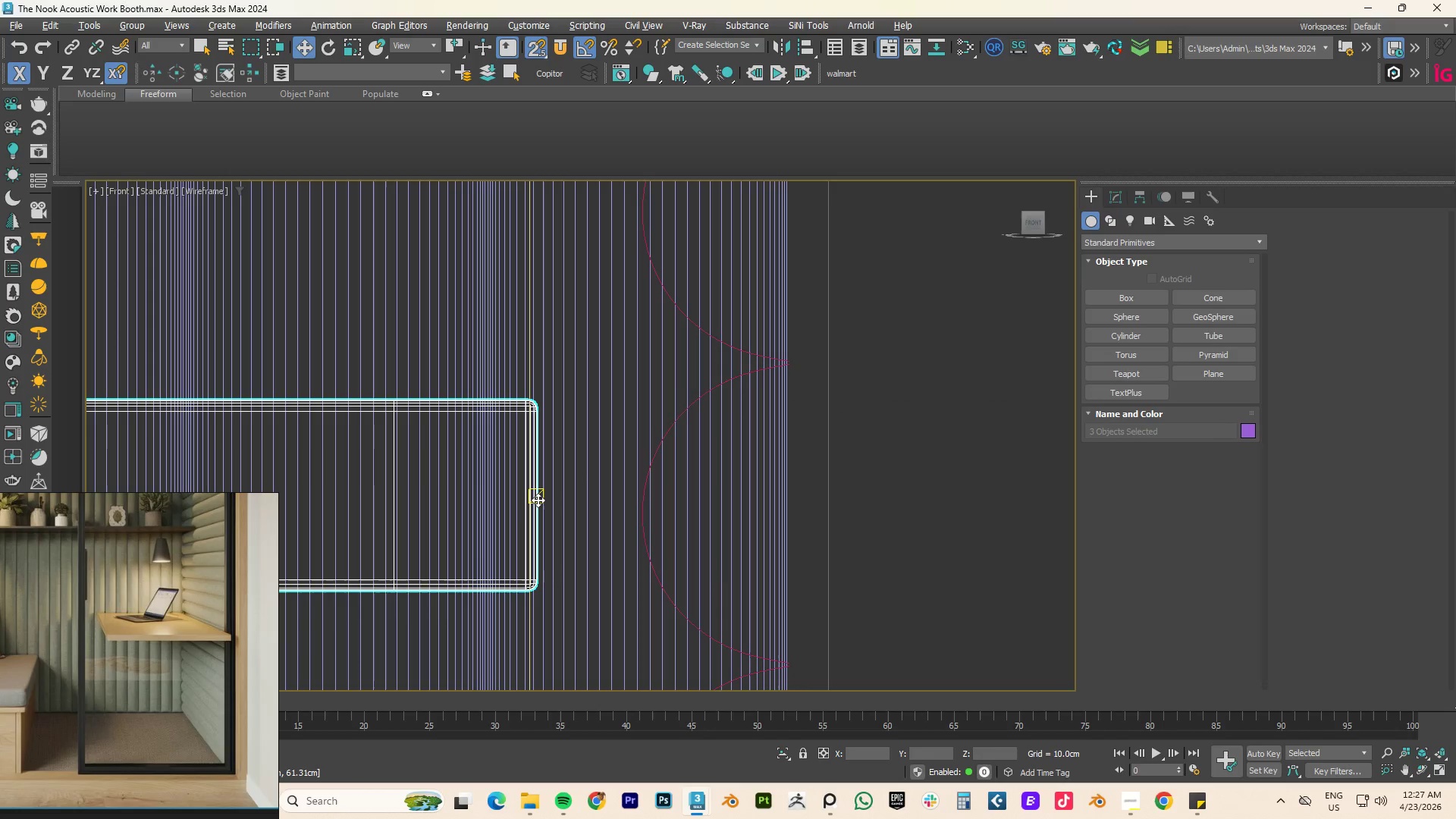 
left_click_drag(start_coordinate=[538, 500], to_coordinate=[639, 504])
 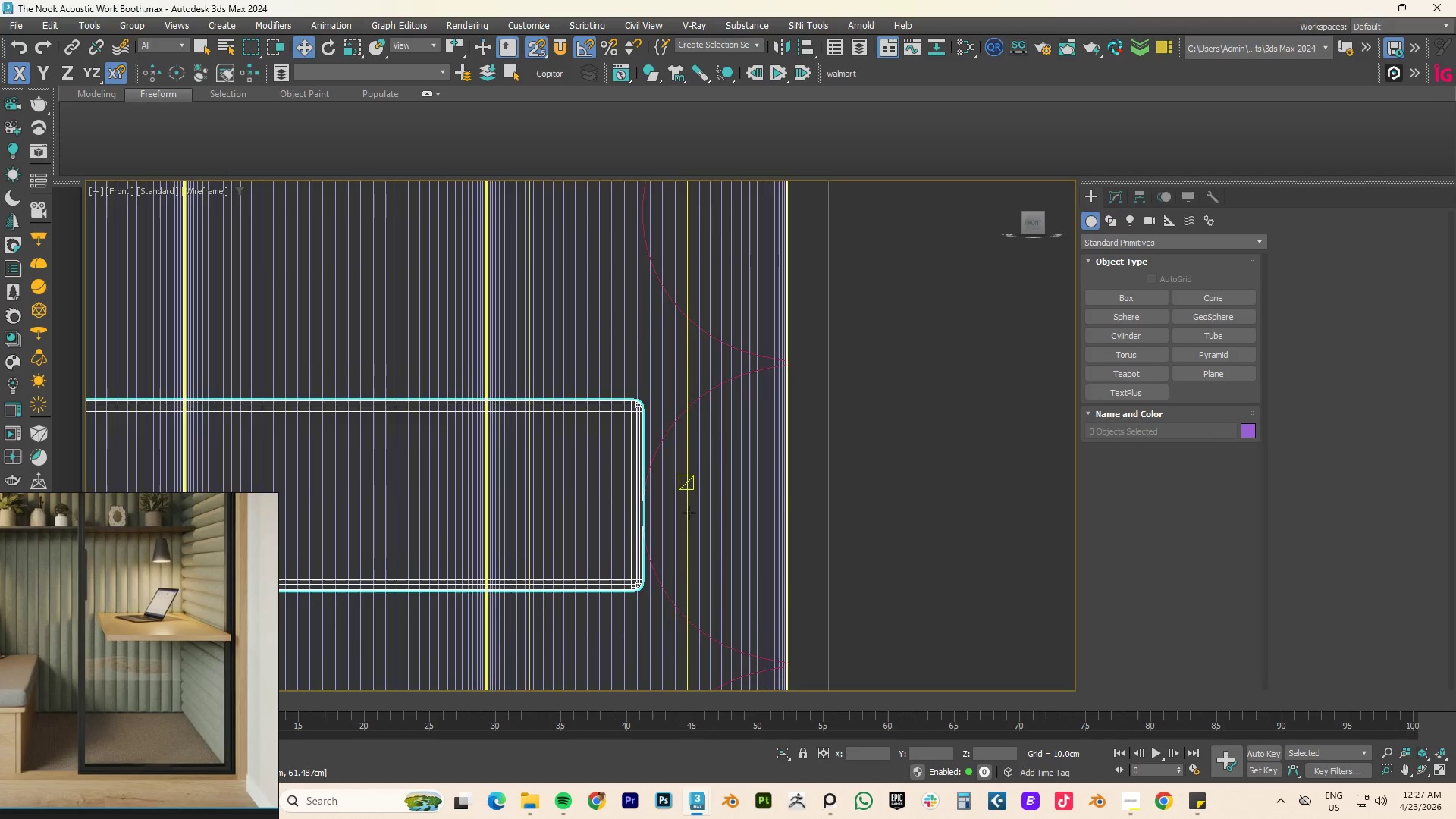 
scroll: coordinate [695, 511], scroll_direction: down, amount: 9.0
 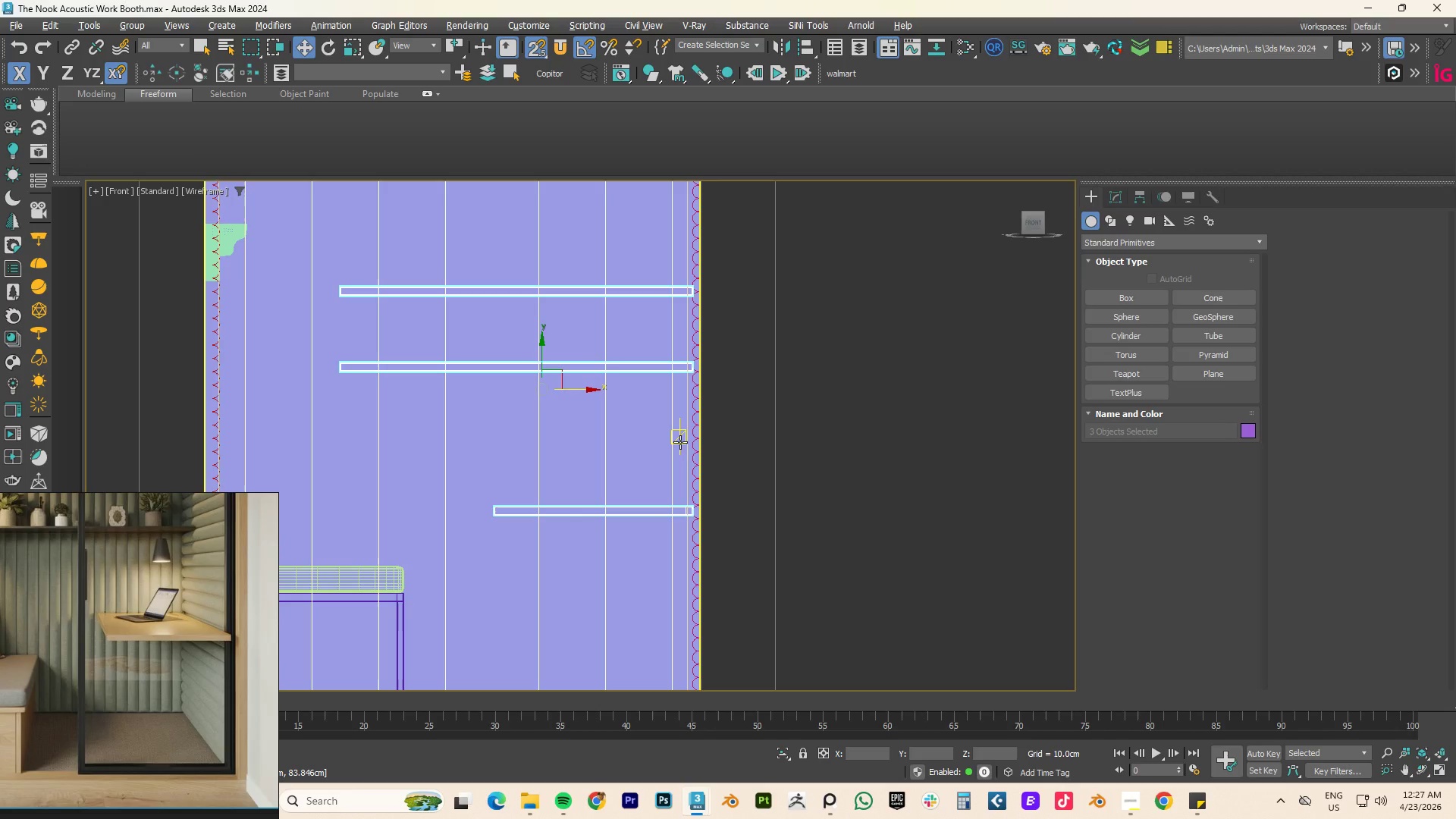 
key(F3)
 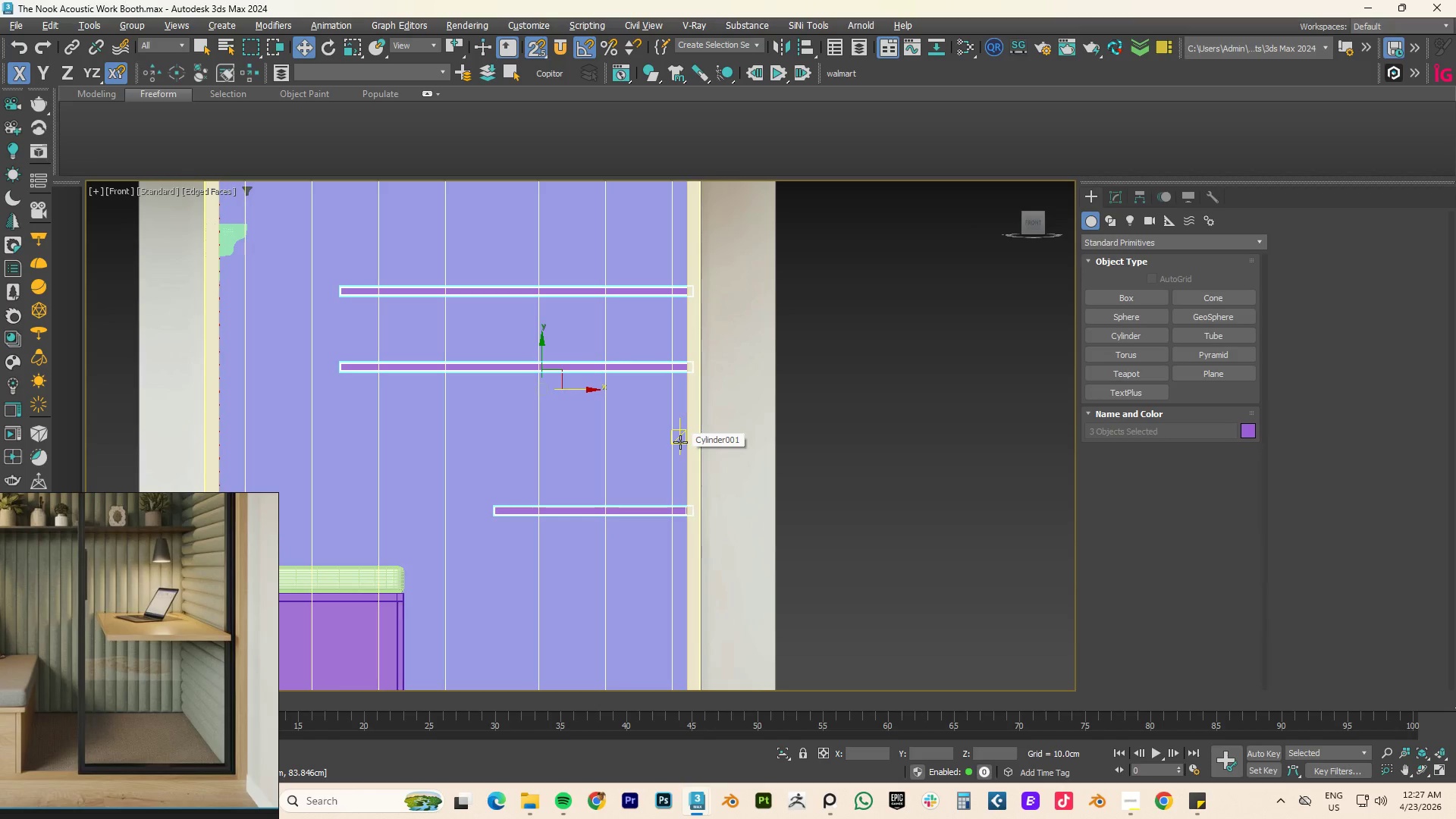 
key(F4)
 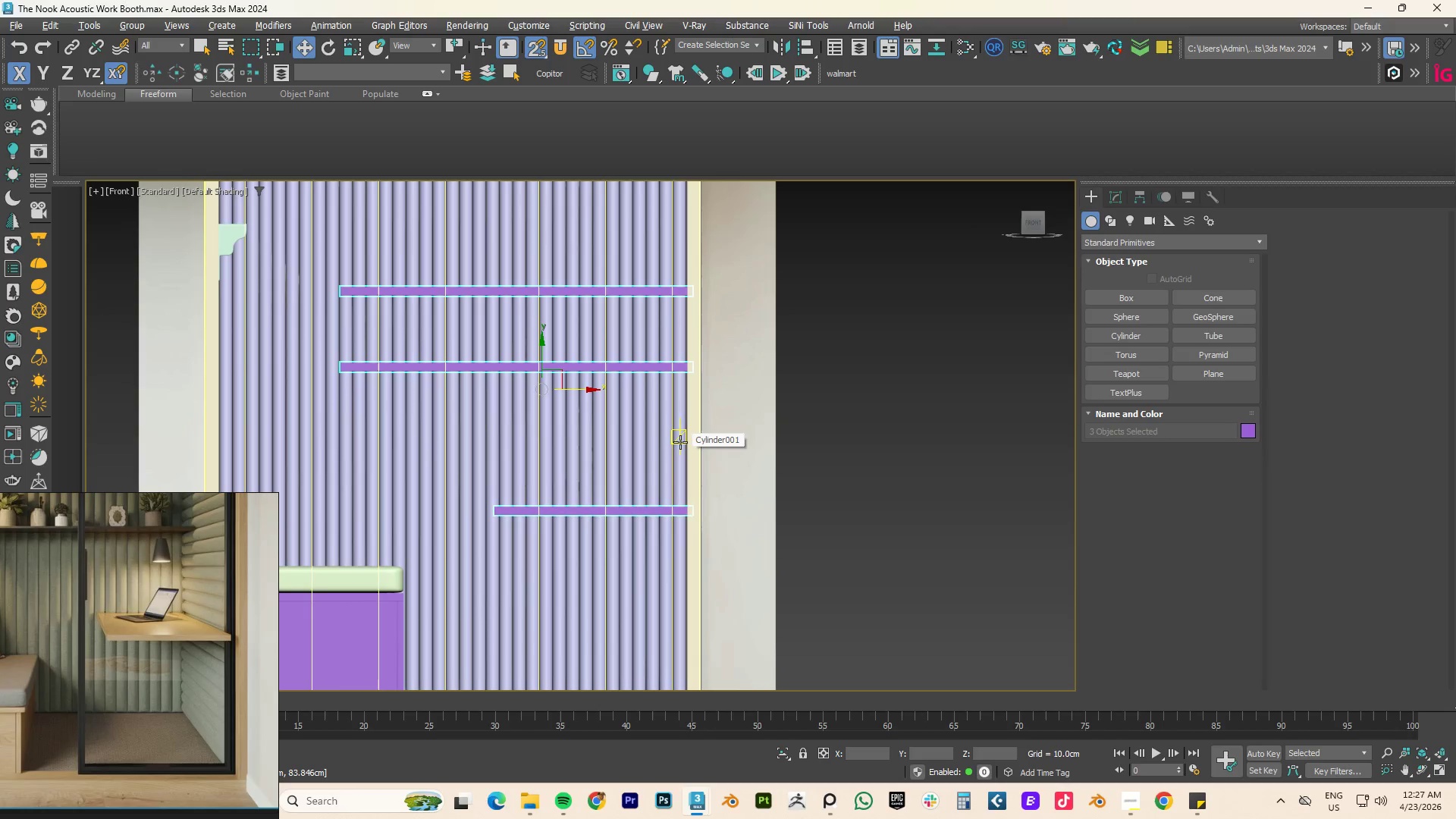 
key(F3)
 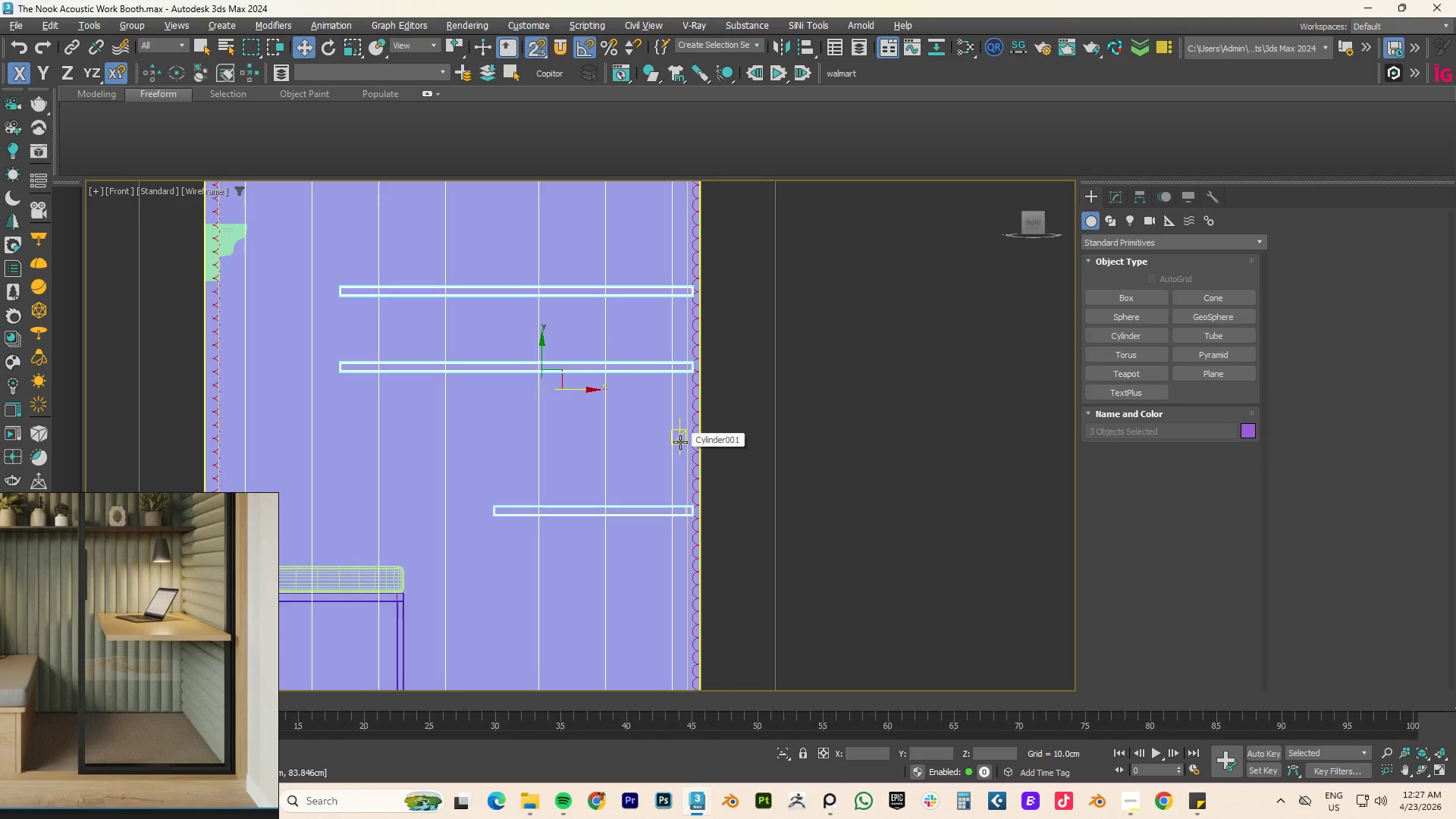 
key(F4)
 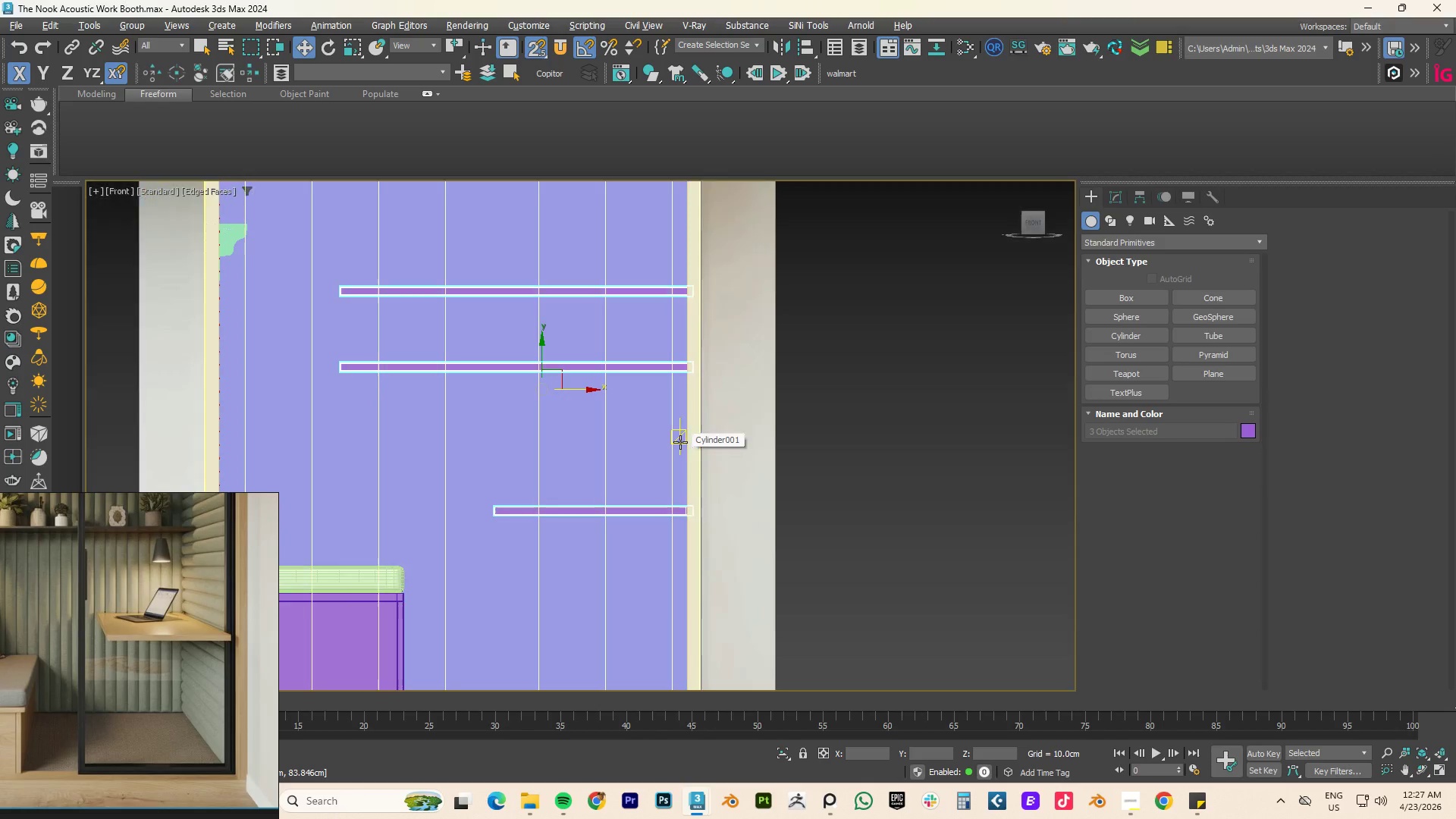 
key(F3)
 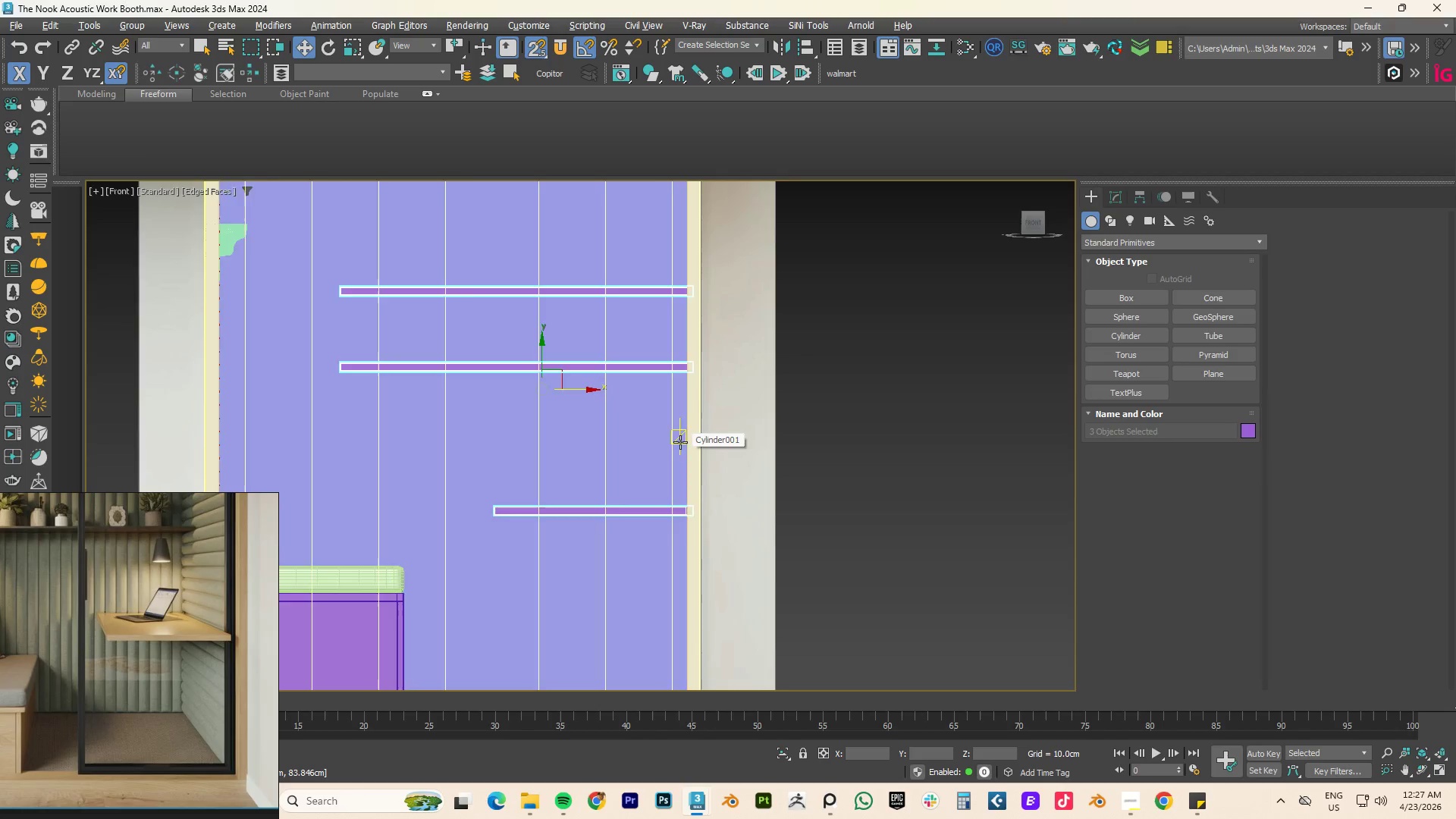 
key(F4)
 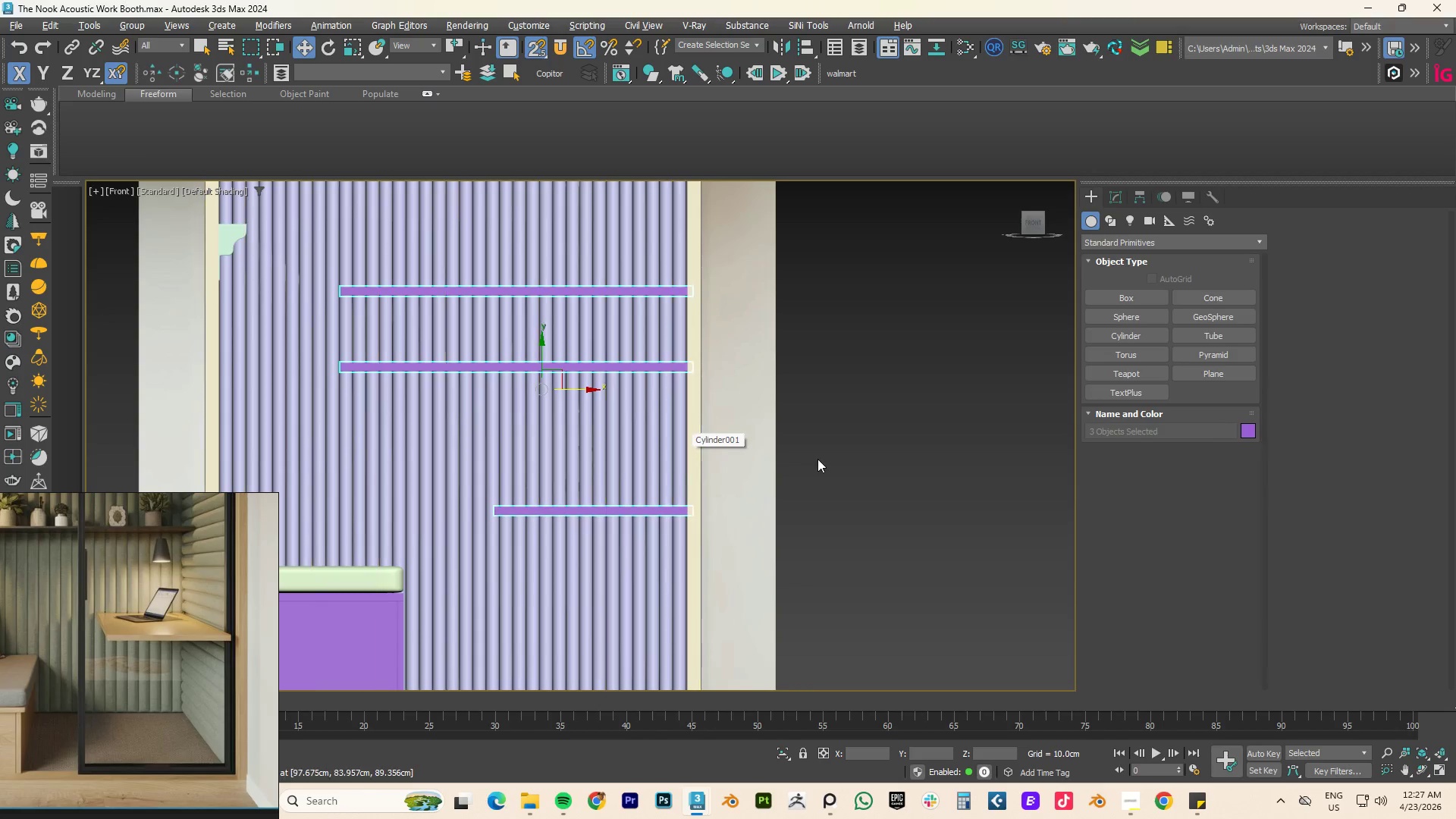 
left_click([817, 459])
 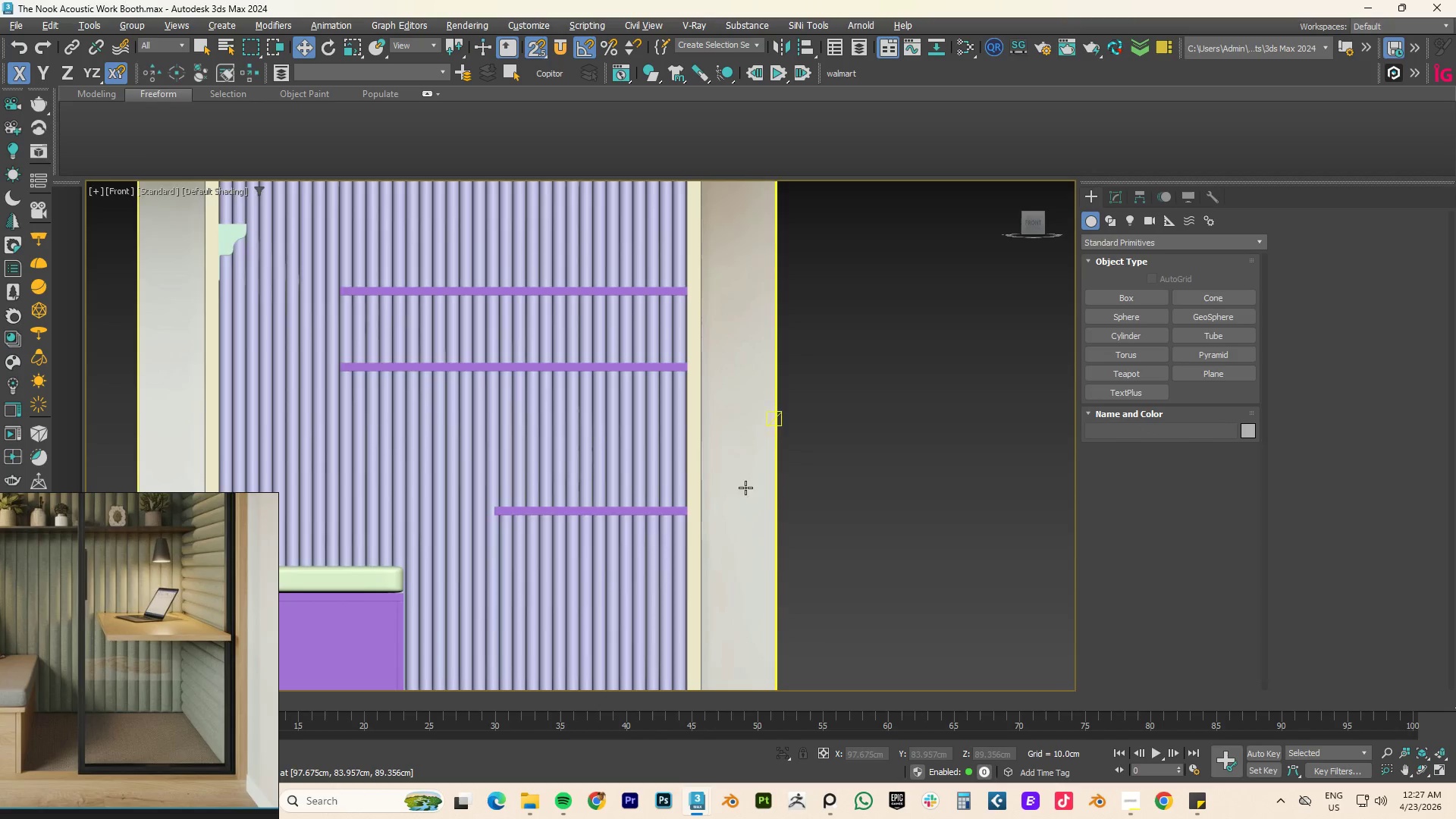 
hold_key(key=AltLeft, duration=0.84)
 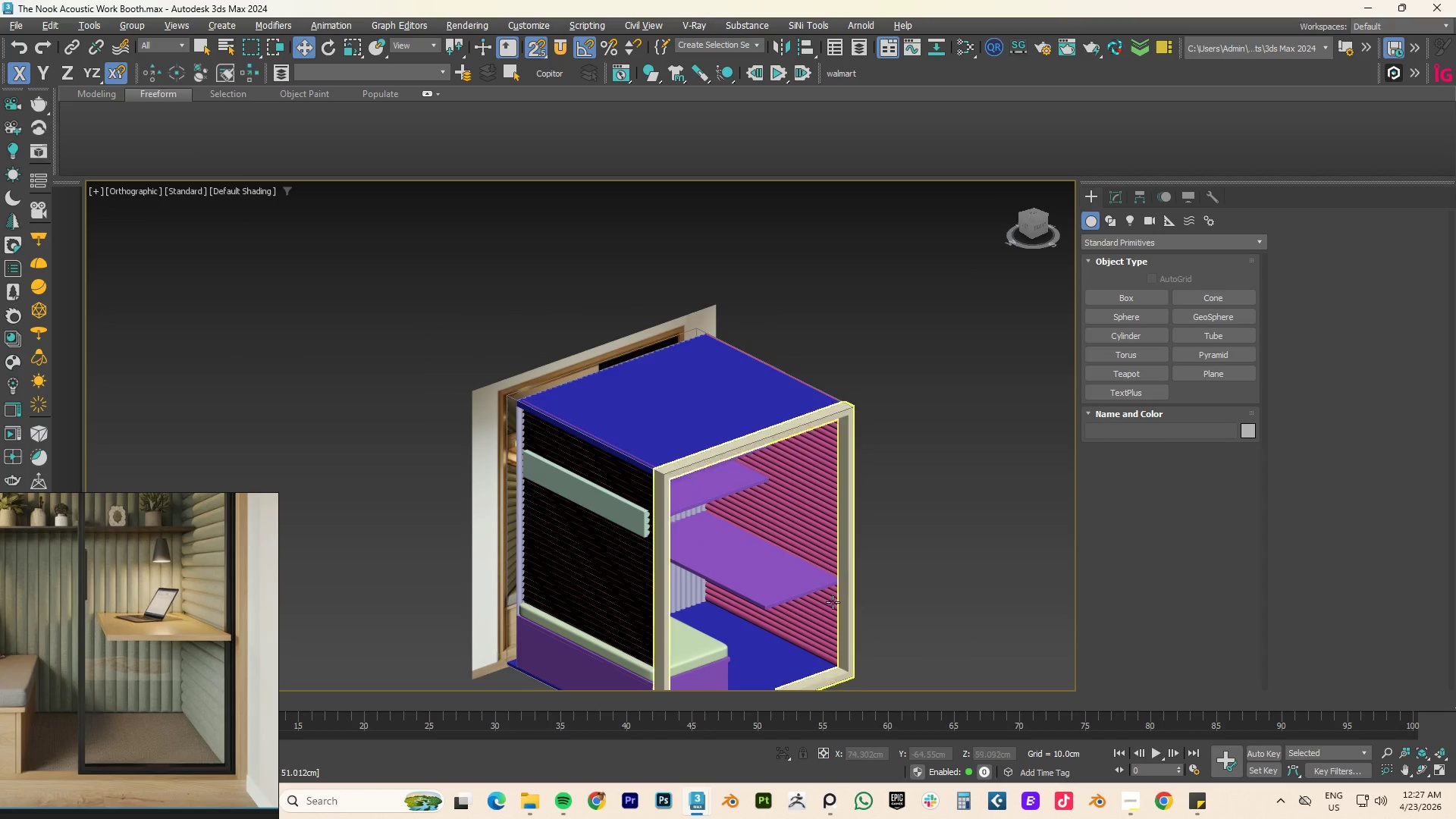 
scroll: coordinate [708, 492], scroll_direction: down, amount: 4.0
 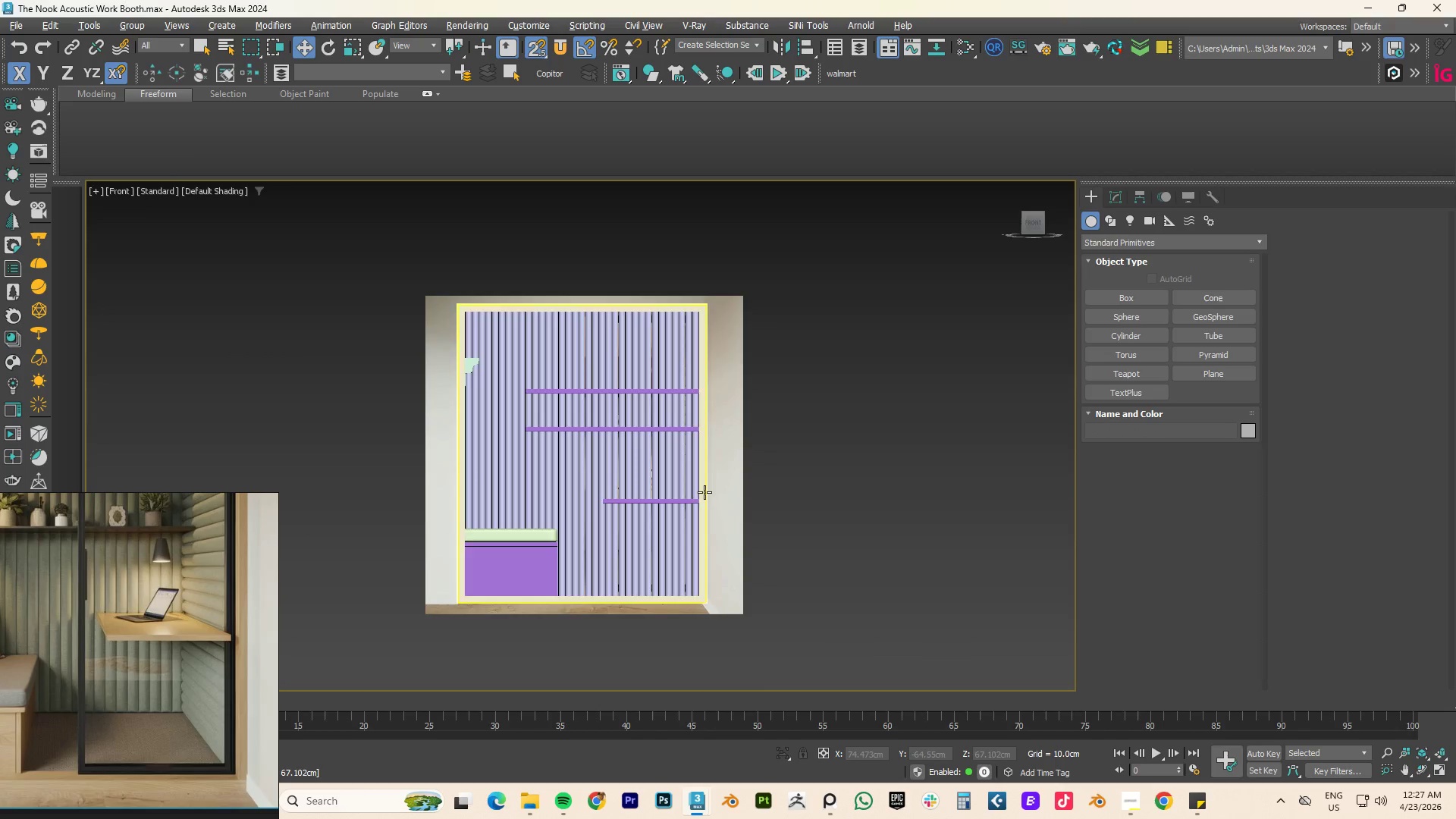 
scroll: coordinate [830, 594], scroll_direction: up, amount: 4.0
 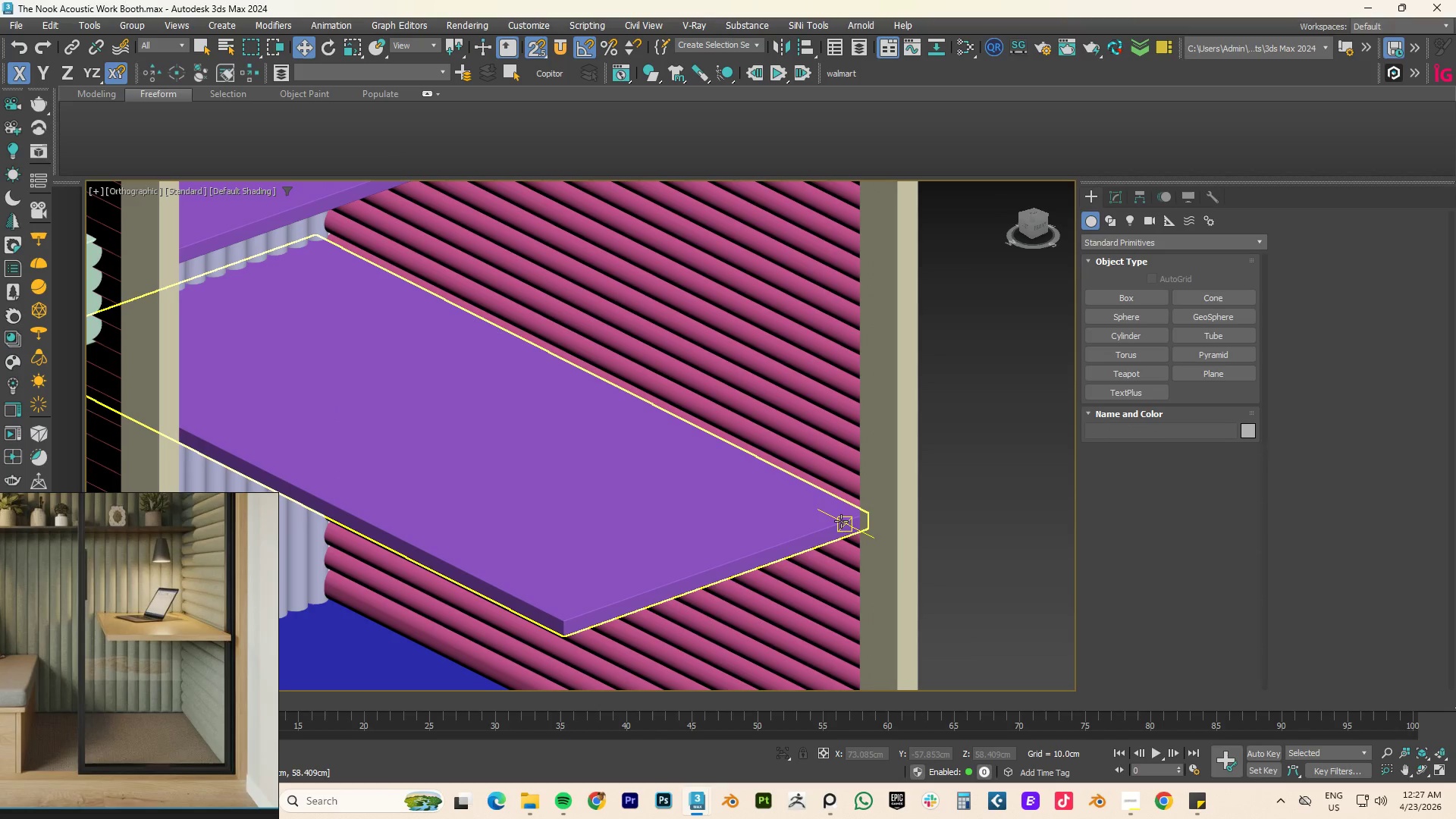 
scroll: coordinate [843, 523], scroll_direction: down, amount: 4.0
 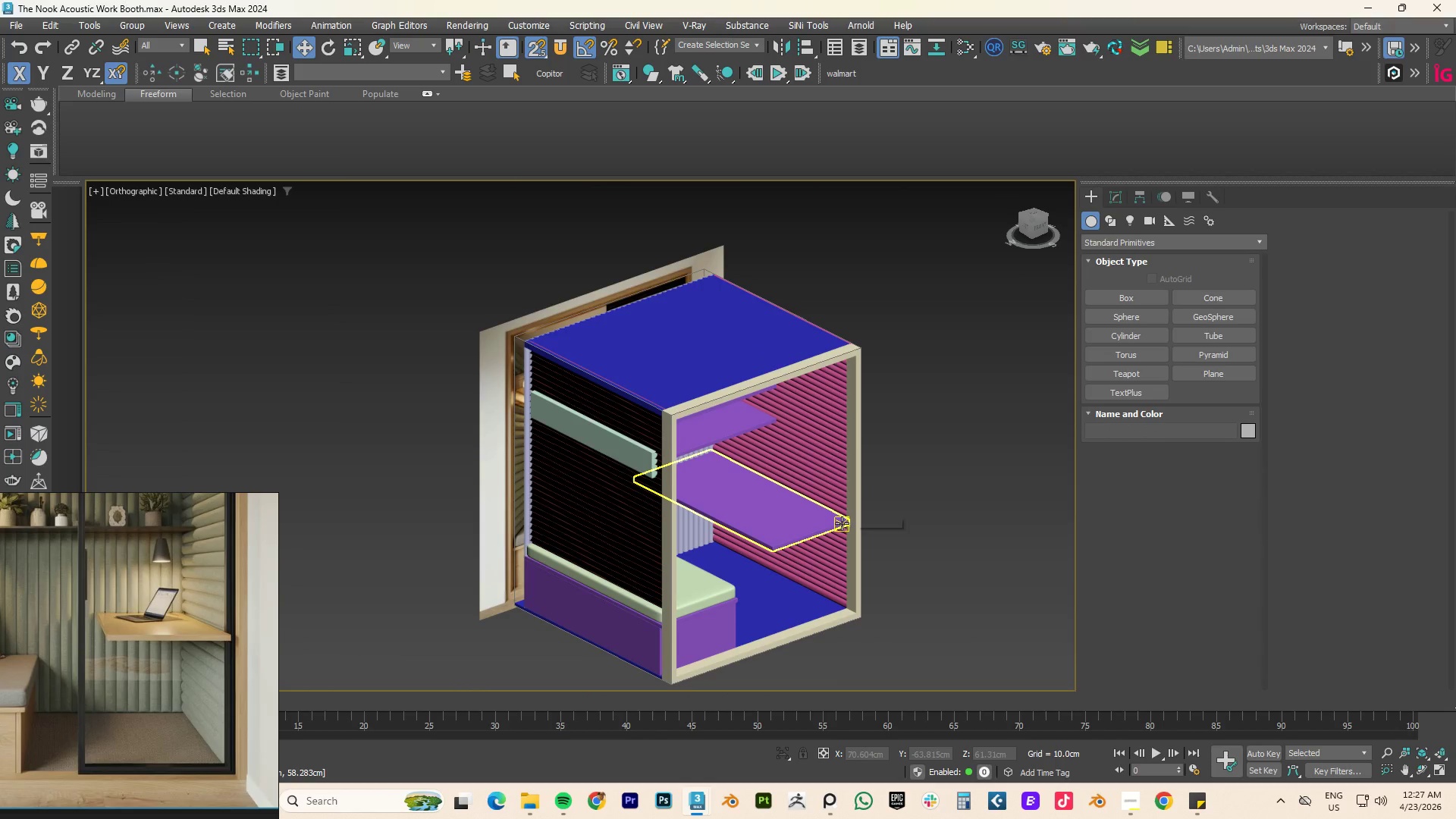 
type(fz)
 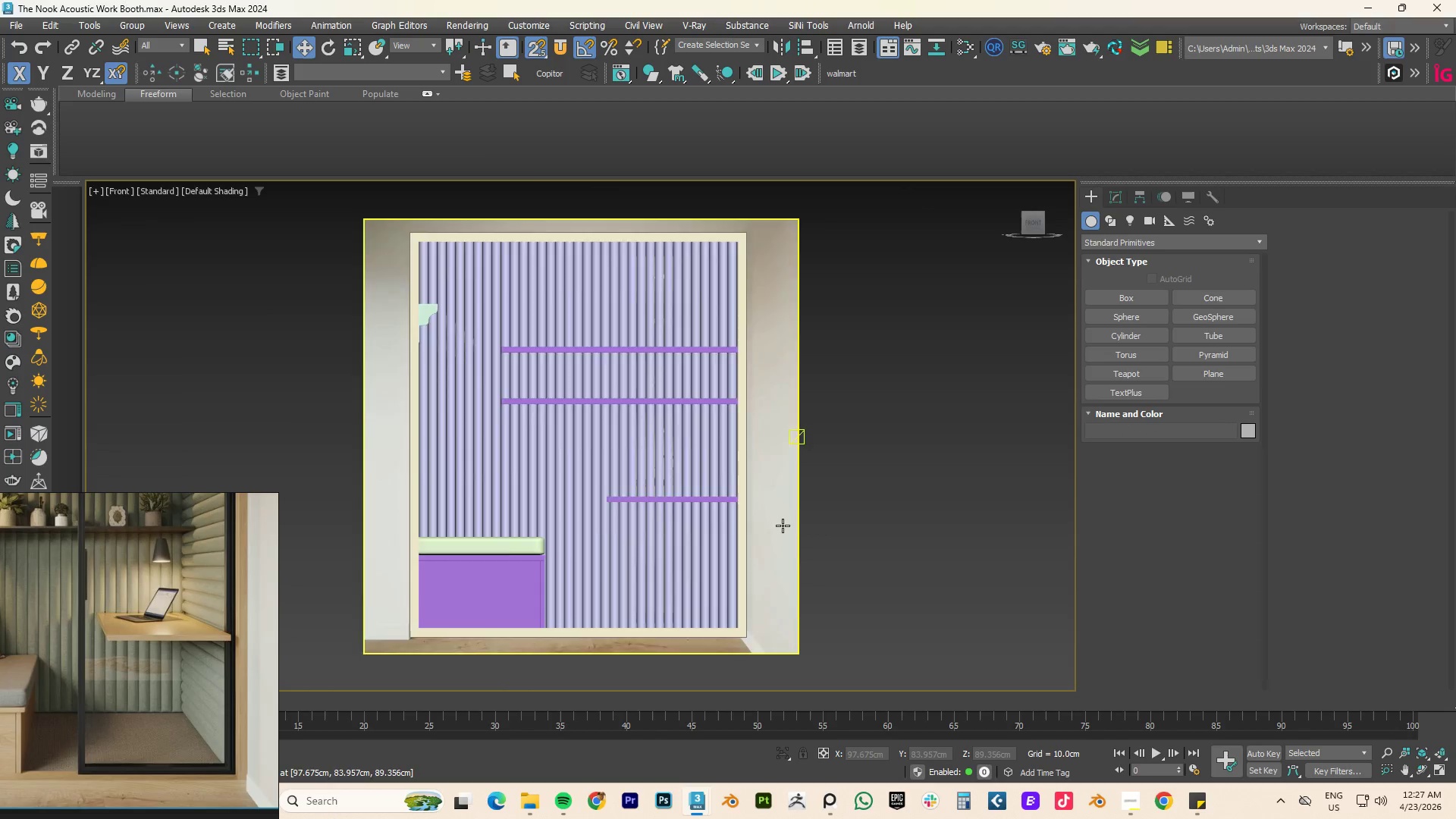 
scroll: coordinate [767, 526], scroll_direction: down, amount: 3.0
 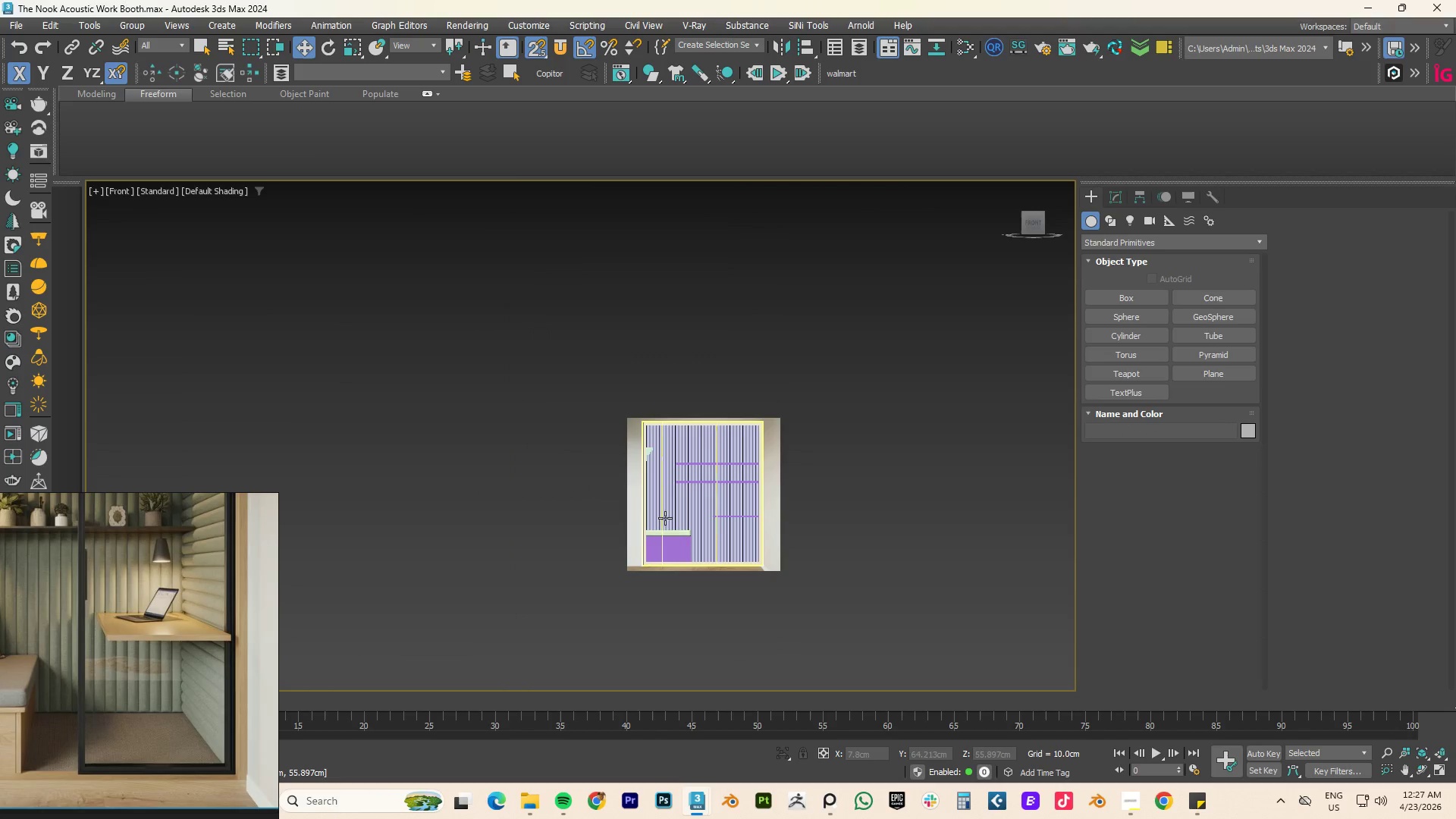 
scroll: coordinate [664, 516], scroll_direction: up, amount: 2.0
 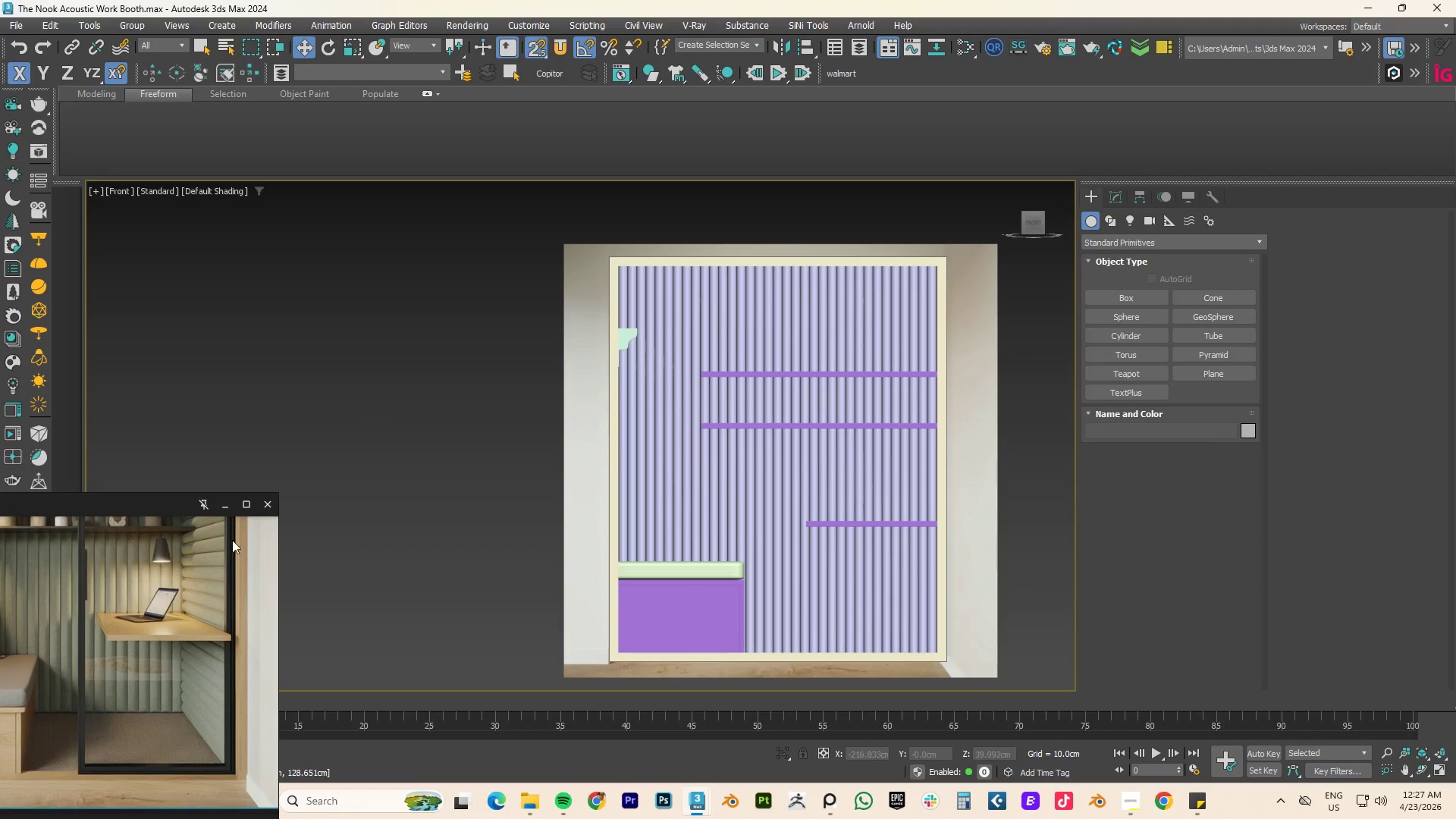 
left_click([5, 363])
 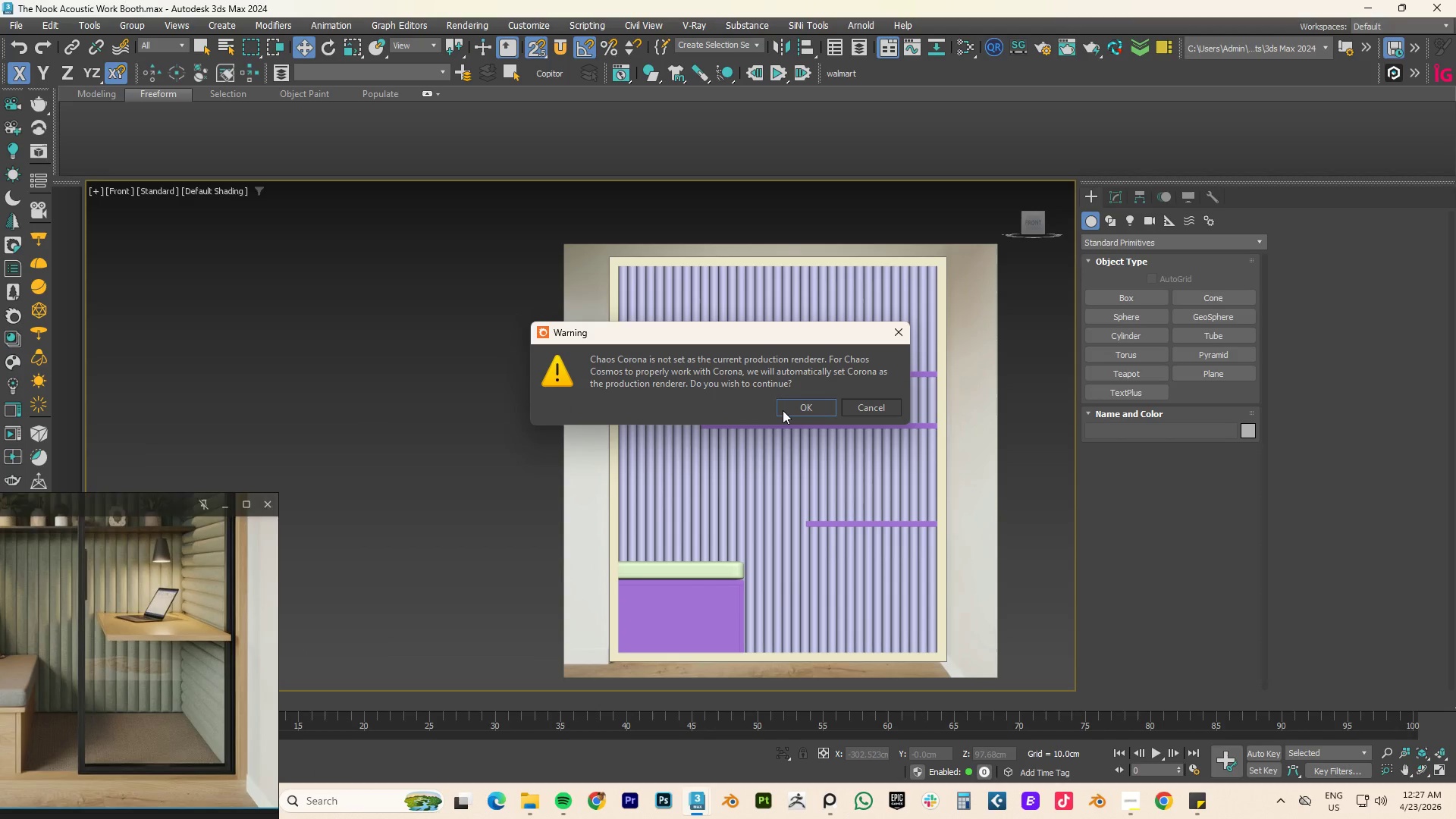 
left_click([783, 410])
 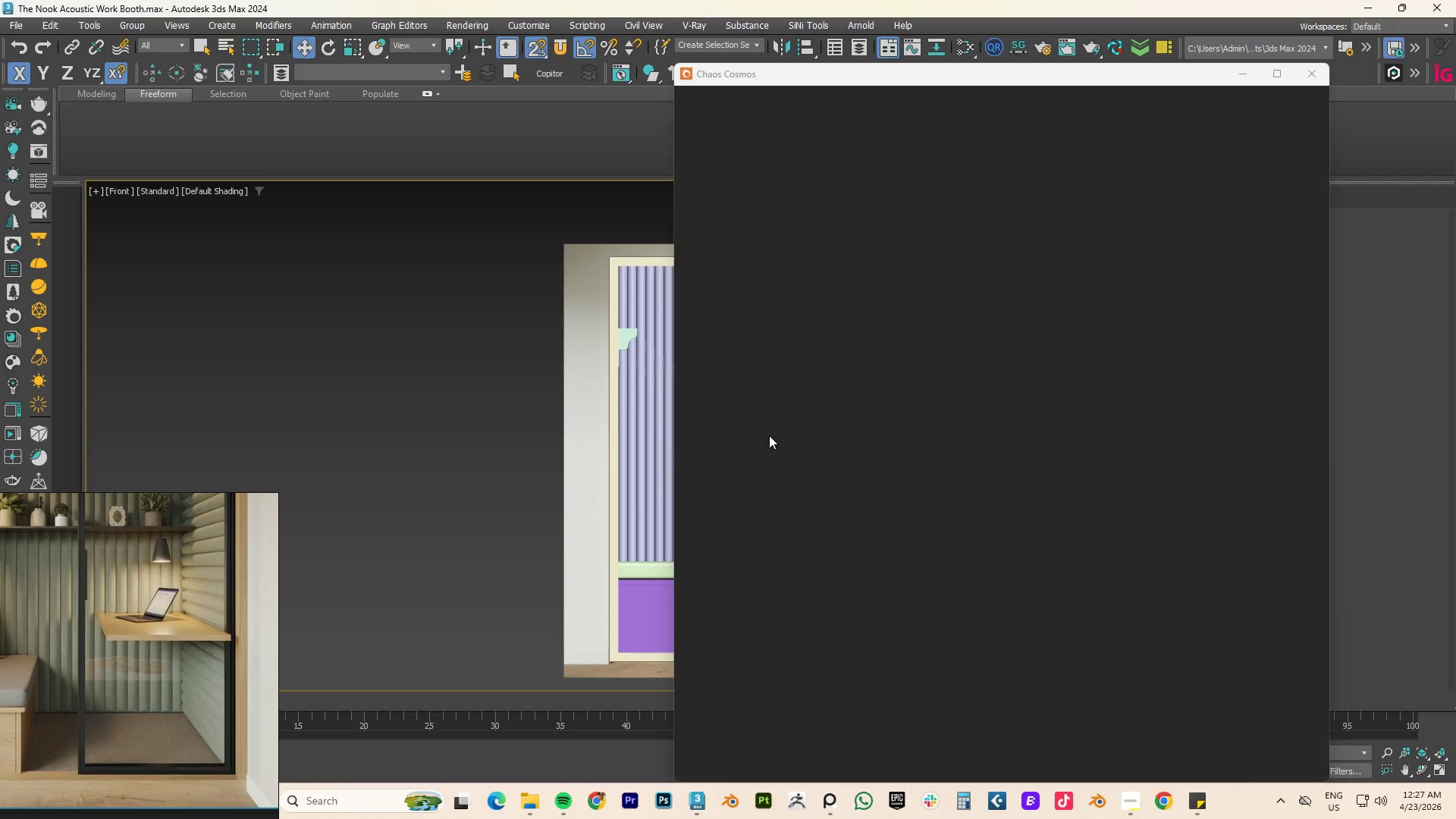 
left_click([479, 426])
 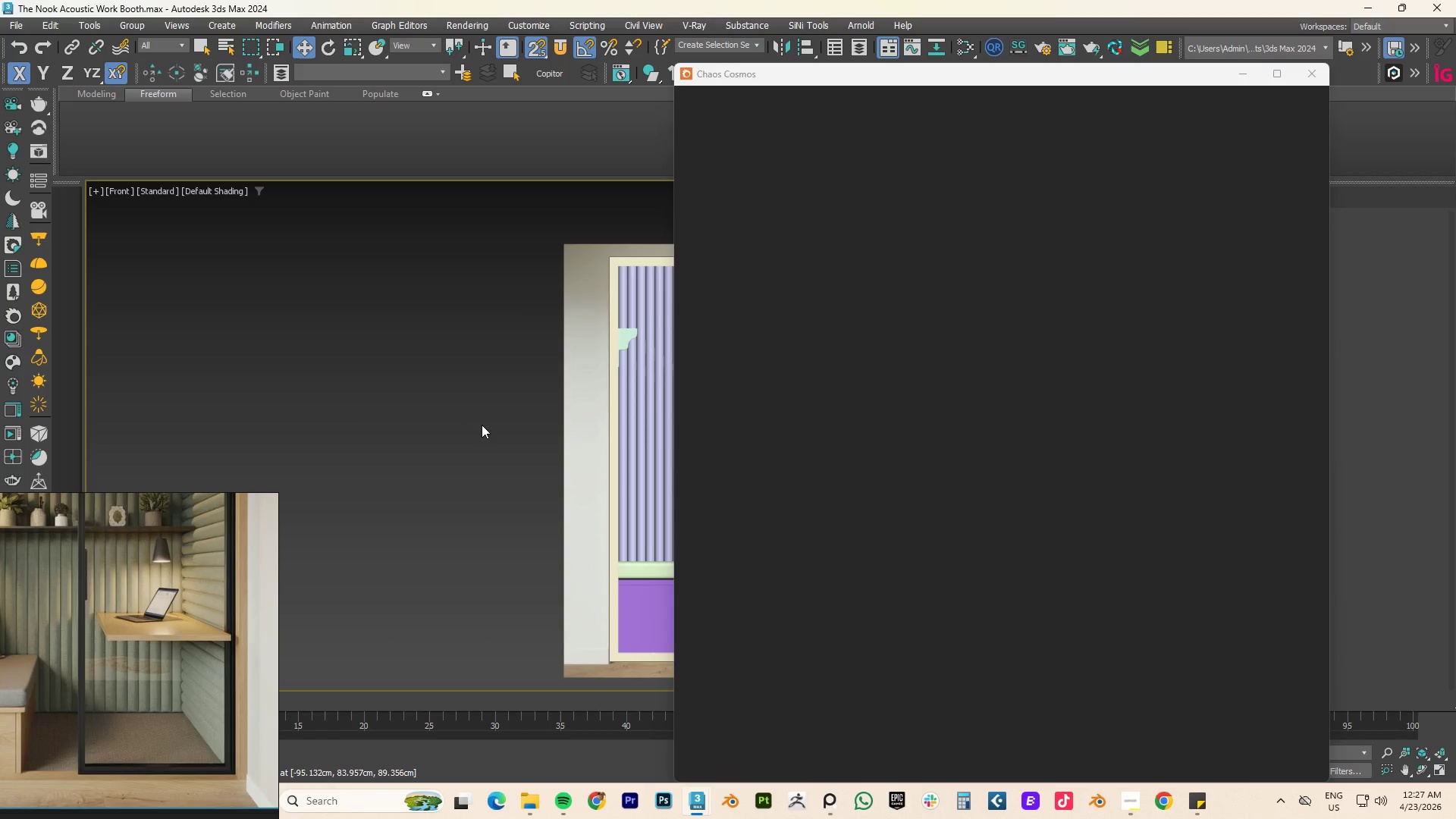 
key(Control+S)
 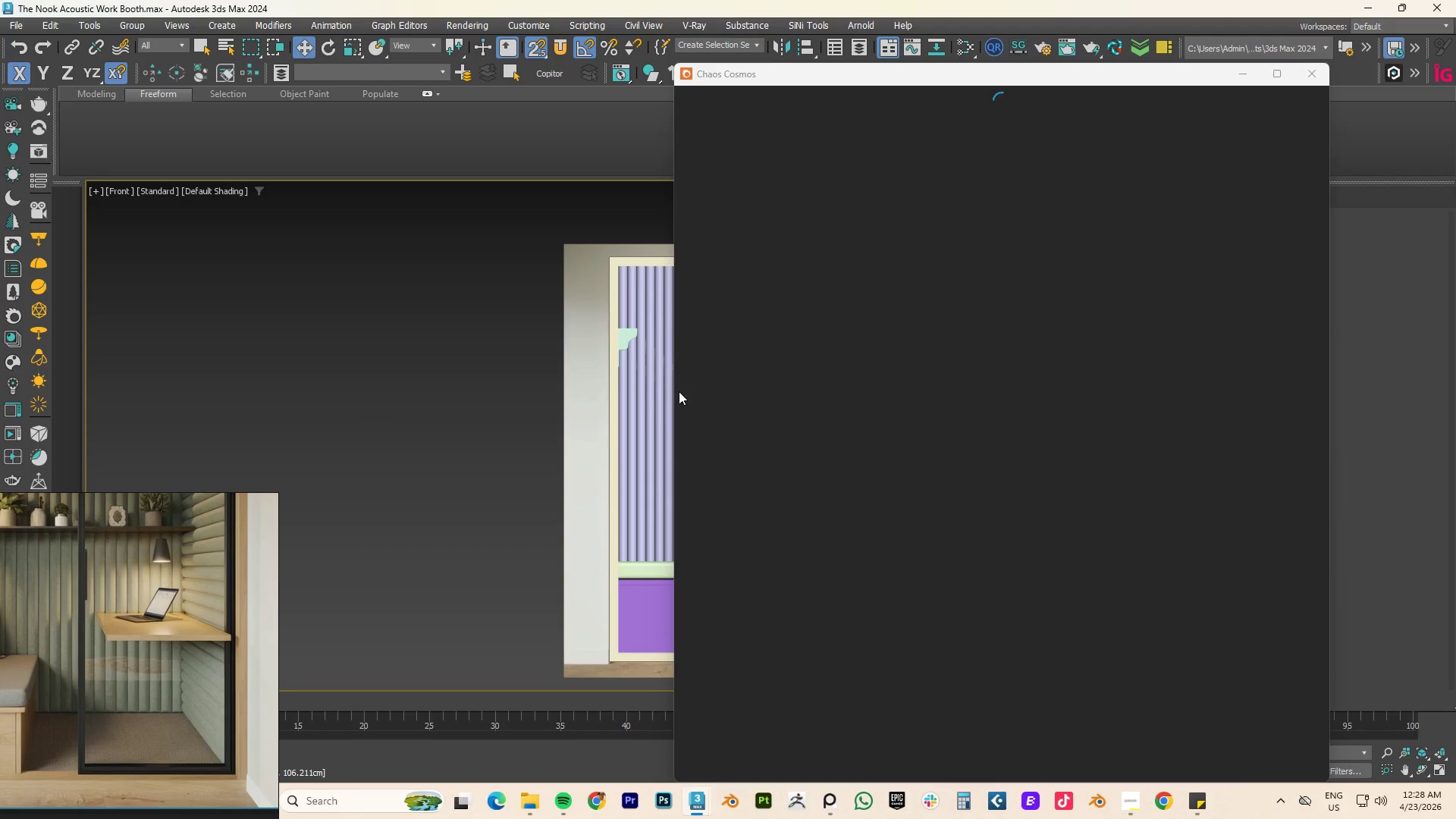 
wait(6.12)
 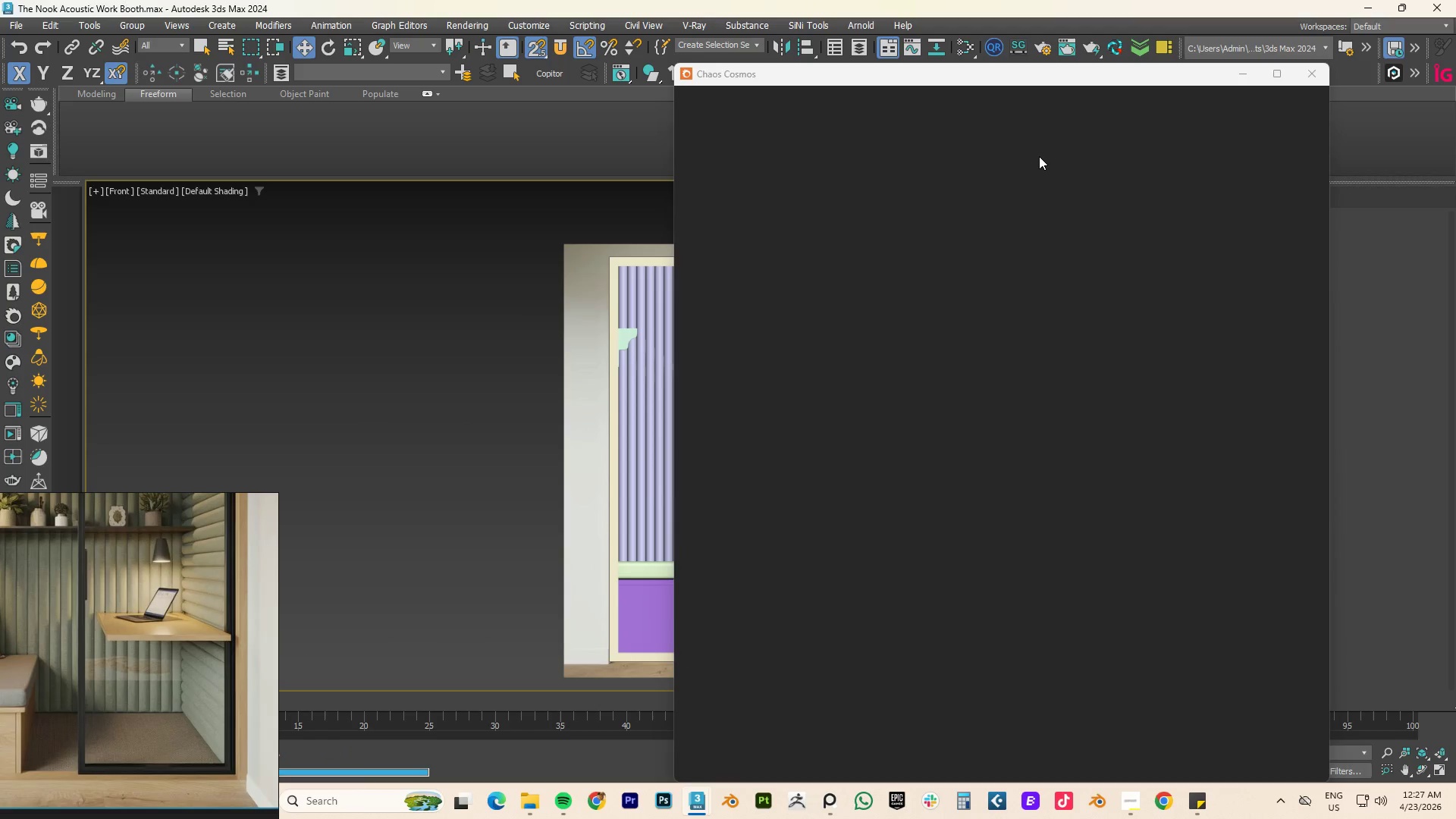 
left_click([780, 96])
 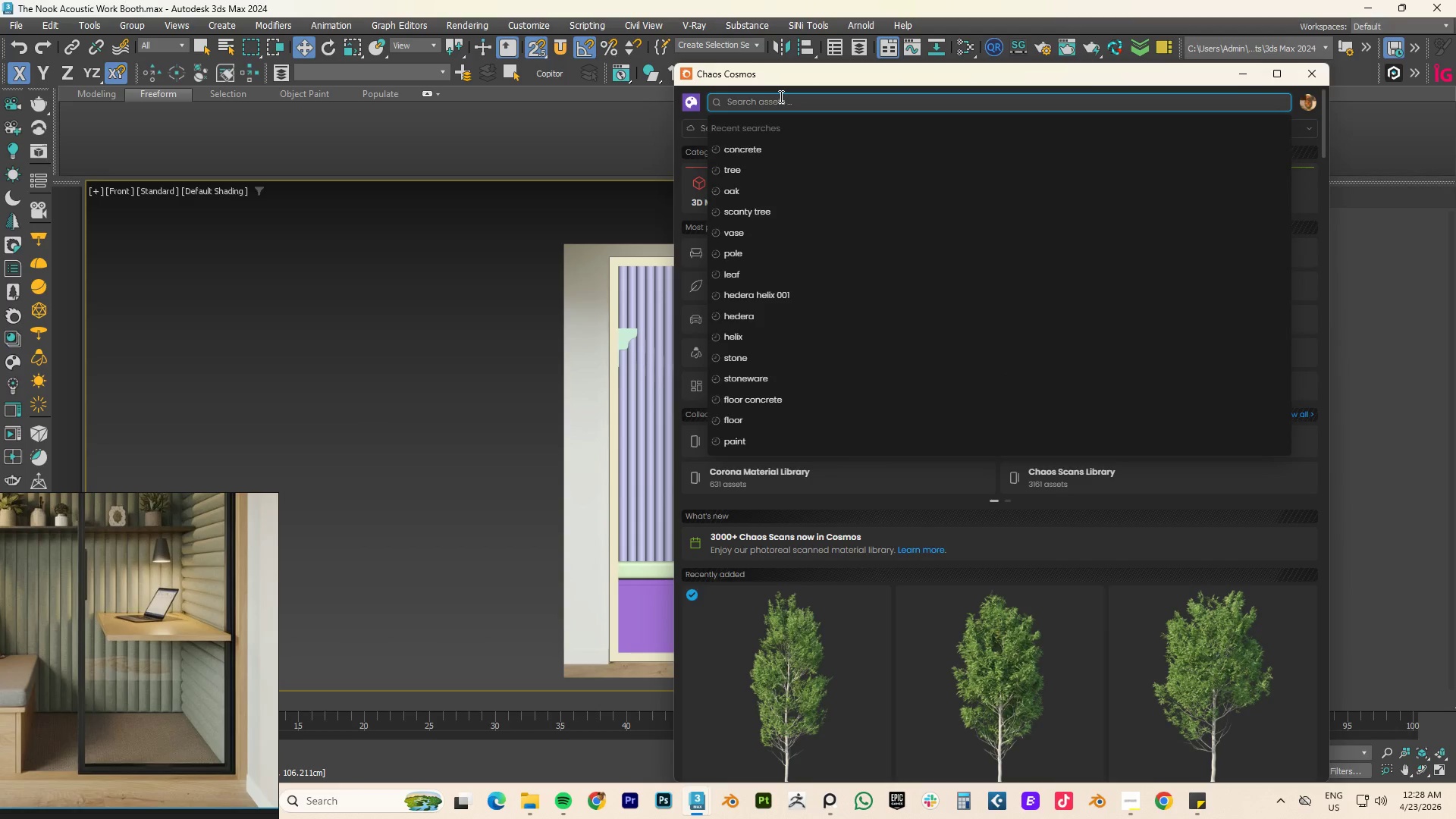 
type(sliding door)
 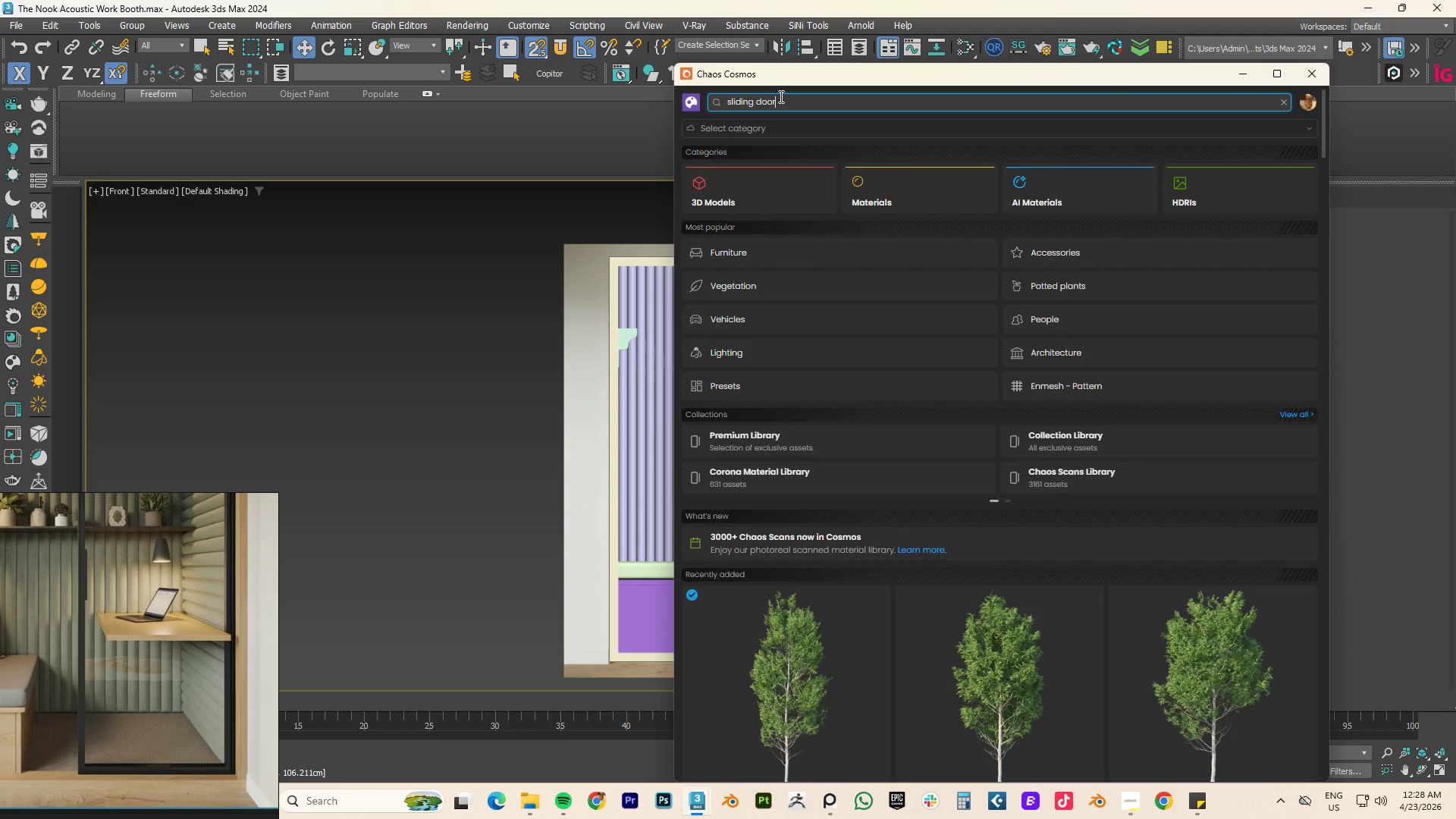 
key(Enter)
 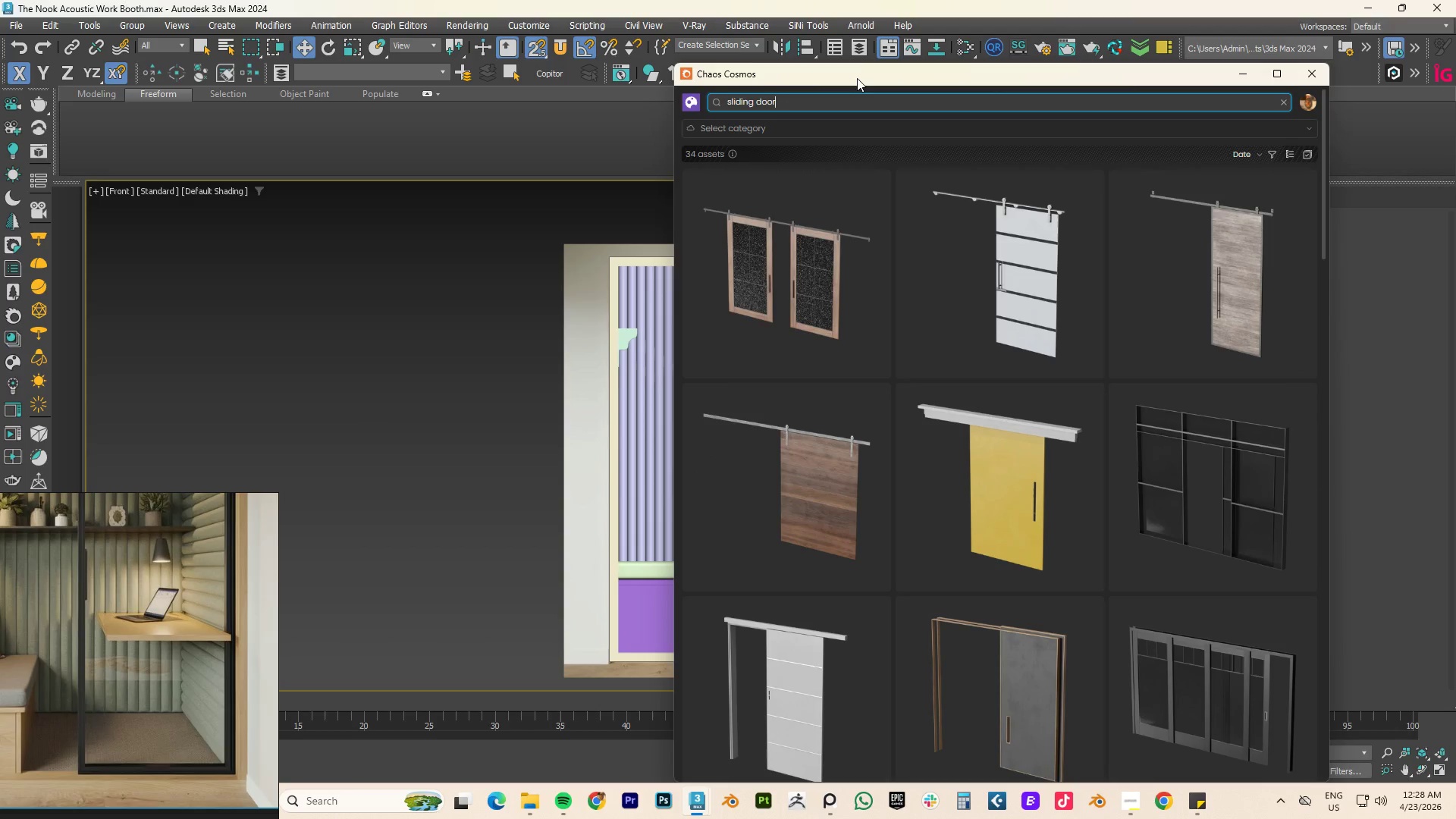 
scroll: coordinate [1014, 419], scroll_direction: down, amount: 21.0
 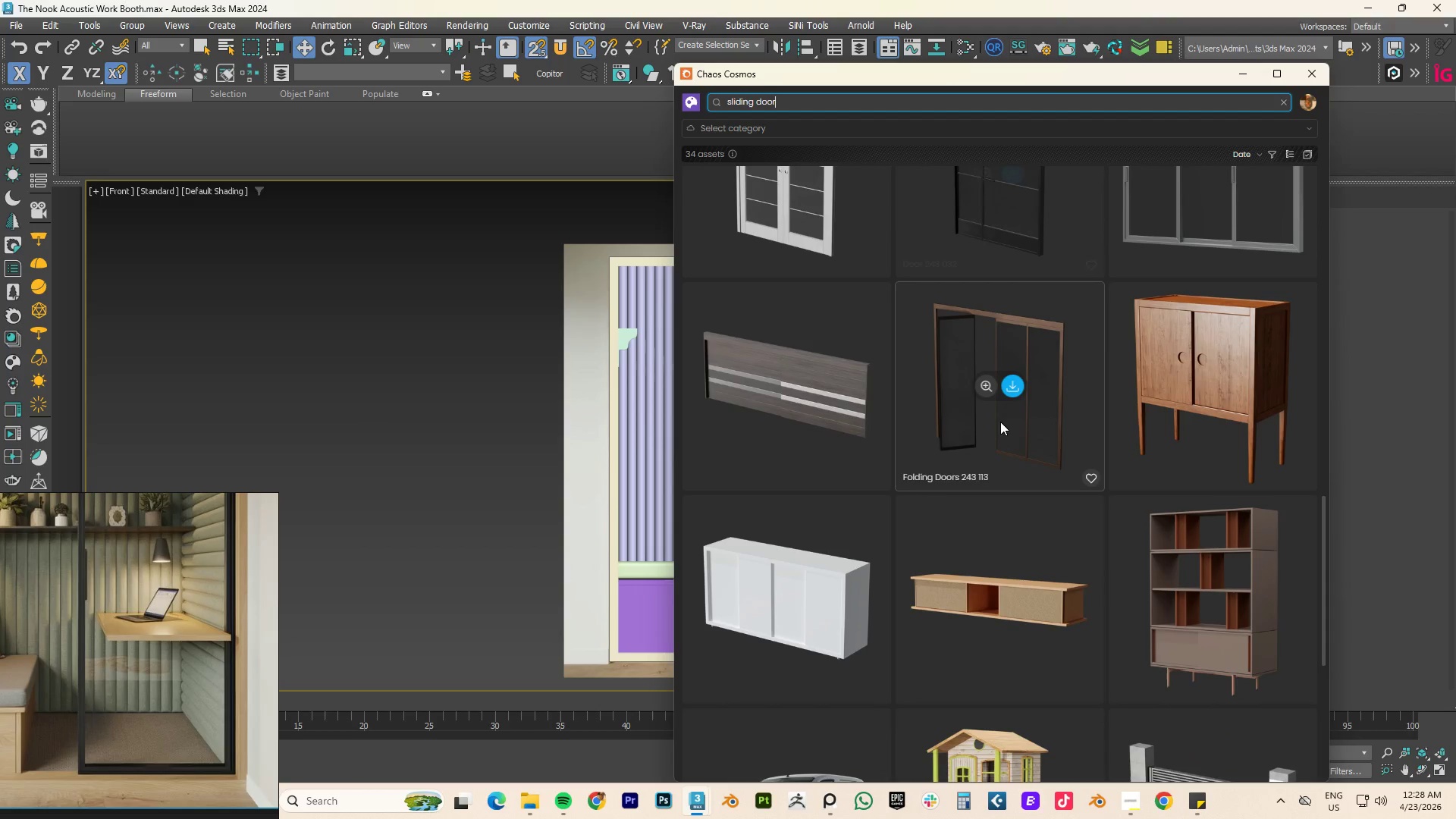 
scroll: coordinate [999, 422], scroll_direction: up, amount: 2.0
 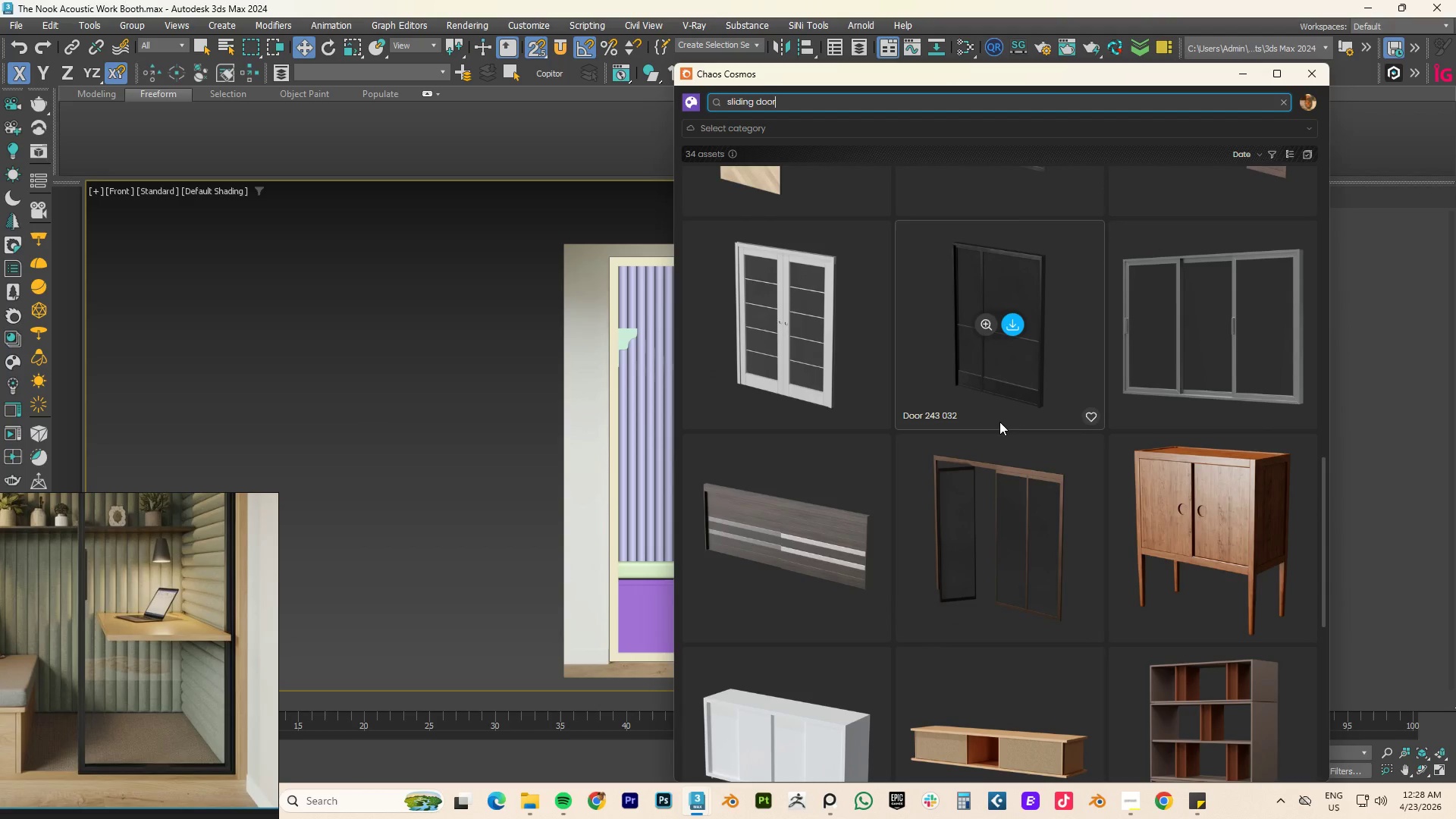 
scroll: coordinate [999, 422], scroll_direction: down, amount: 3.0
 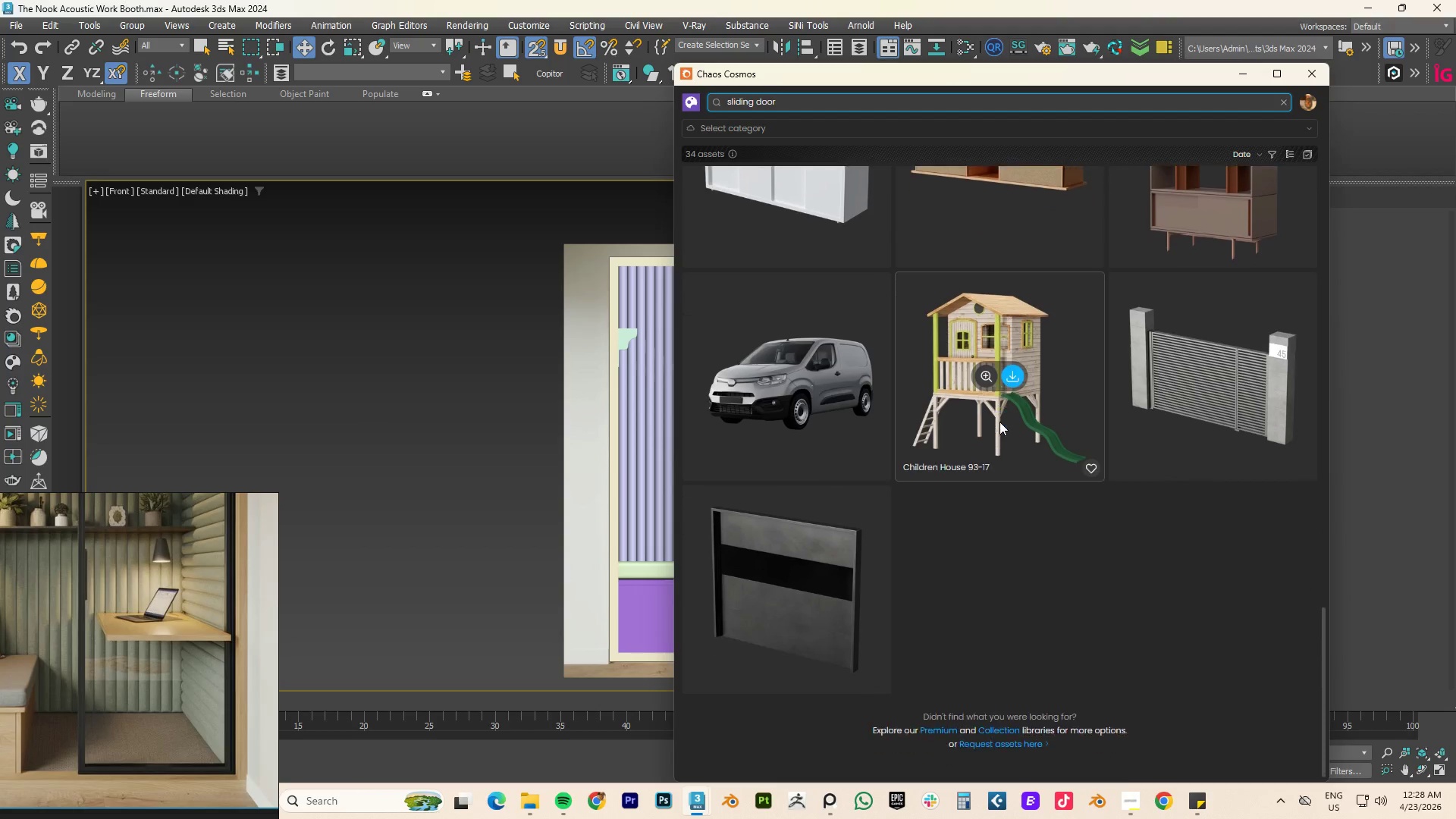 
scroll: coordinate [999, 422], scroll_direction: up, amount: 6.0
 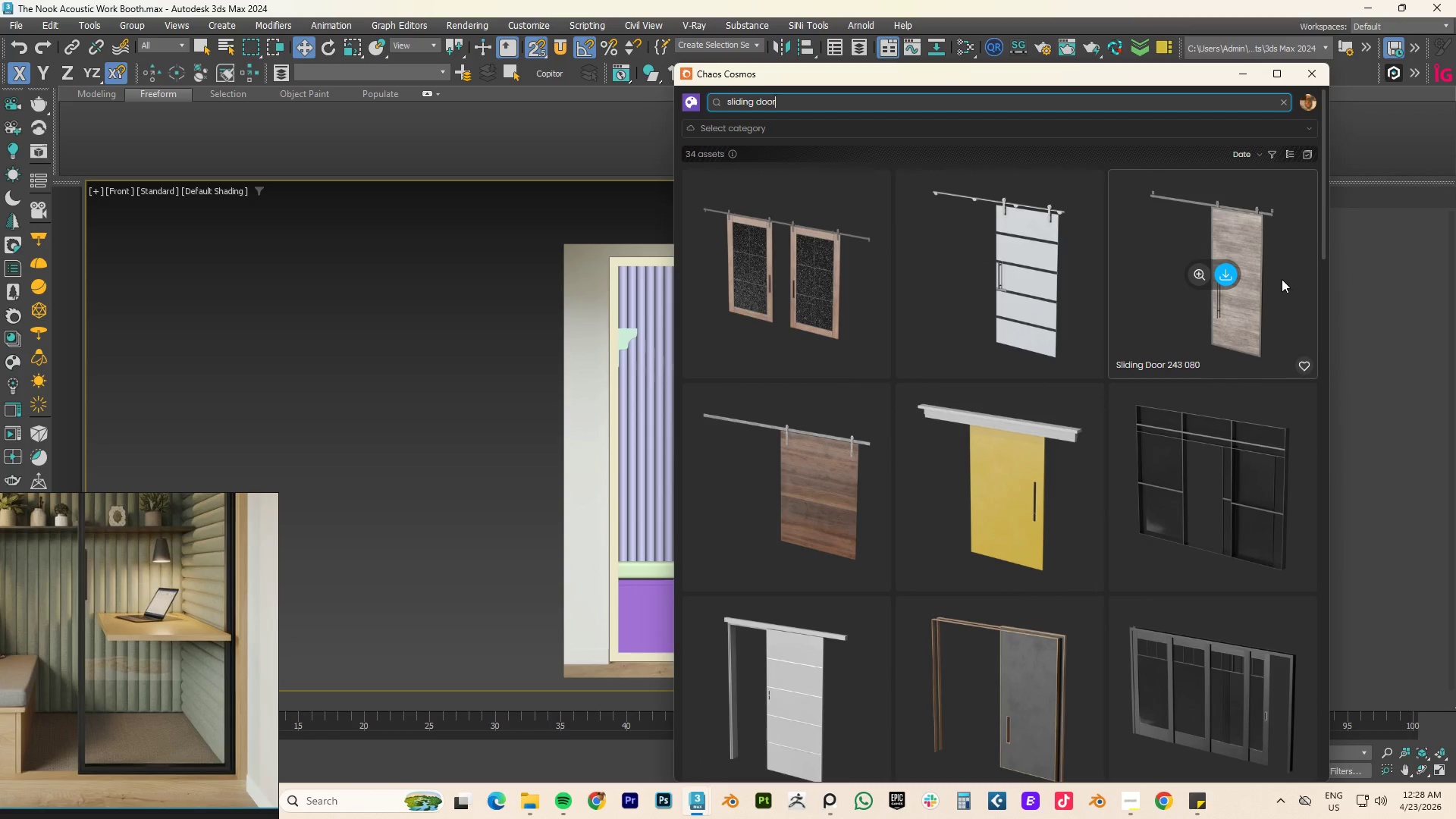 
scroll: coordinate [145, 579], scroll_direction: down, amount: 5.0
 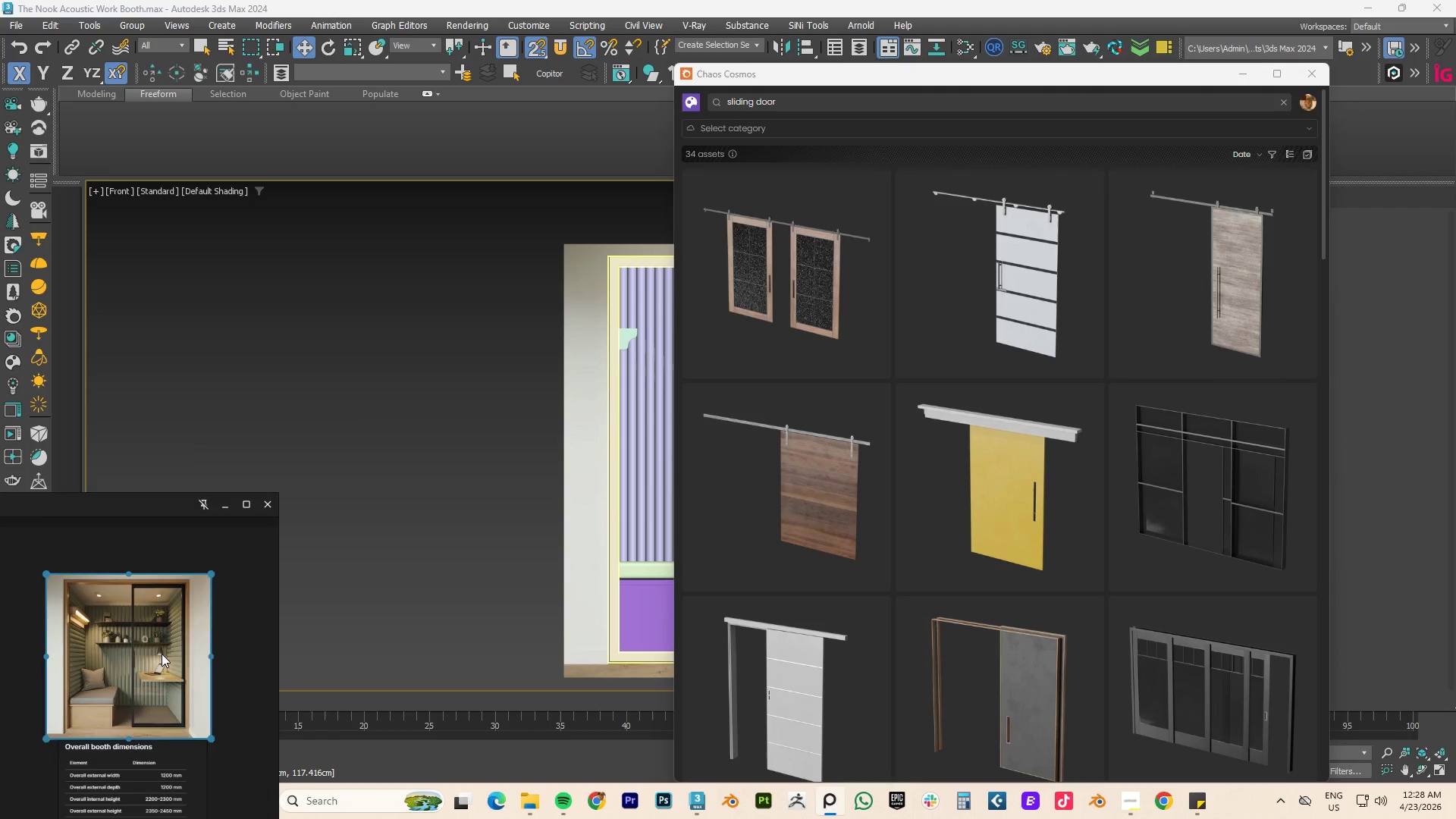 
scroll: coordinate [168, 566], scroll_direction: up, amount: 5.0
 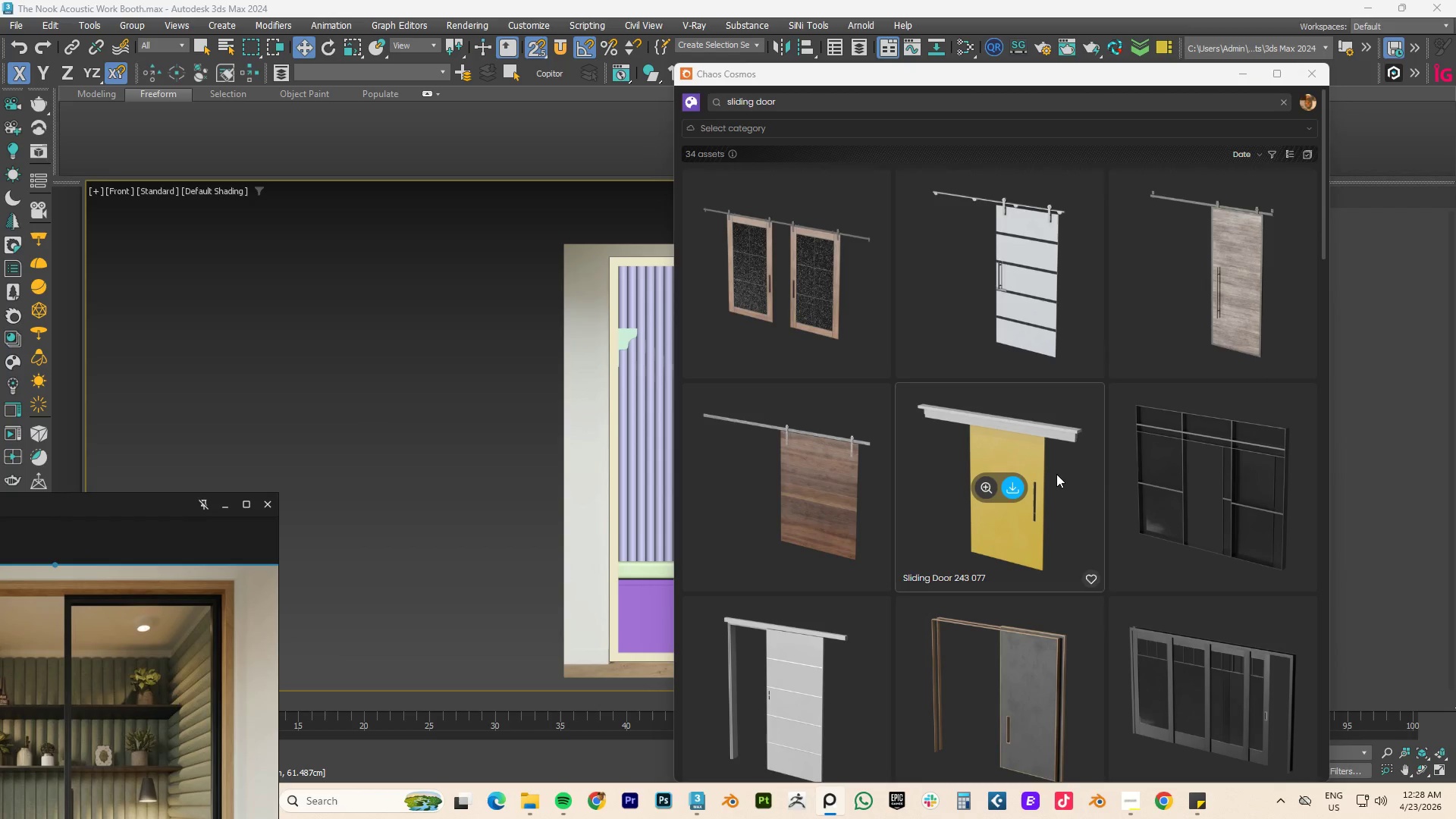 
mouse_move([1254, 447])
 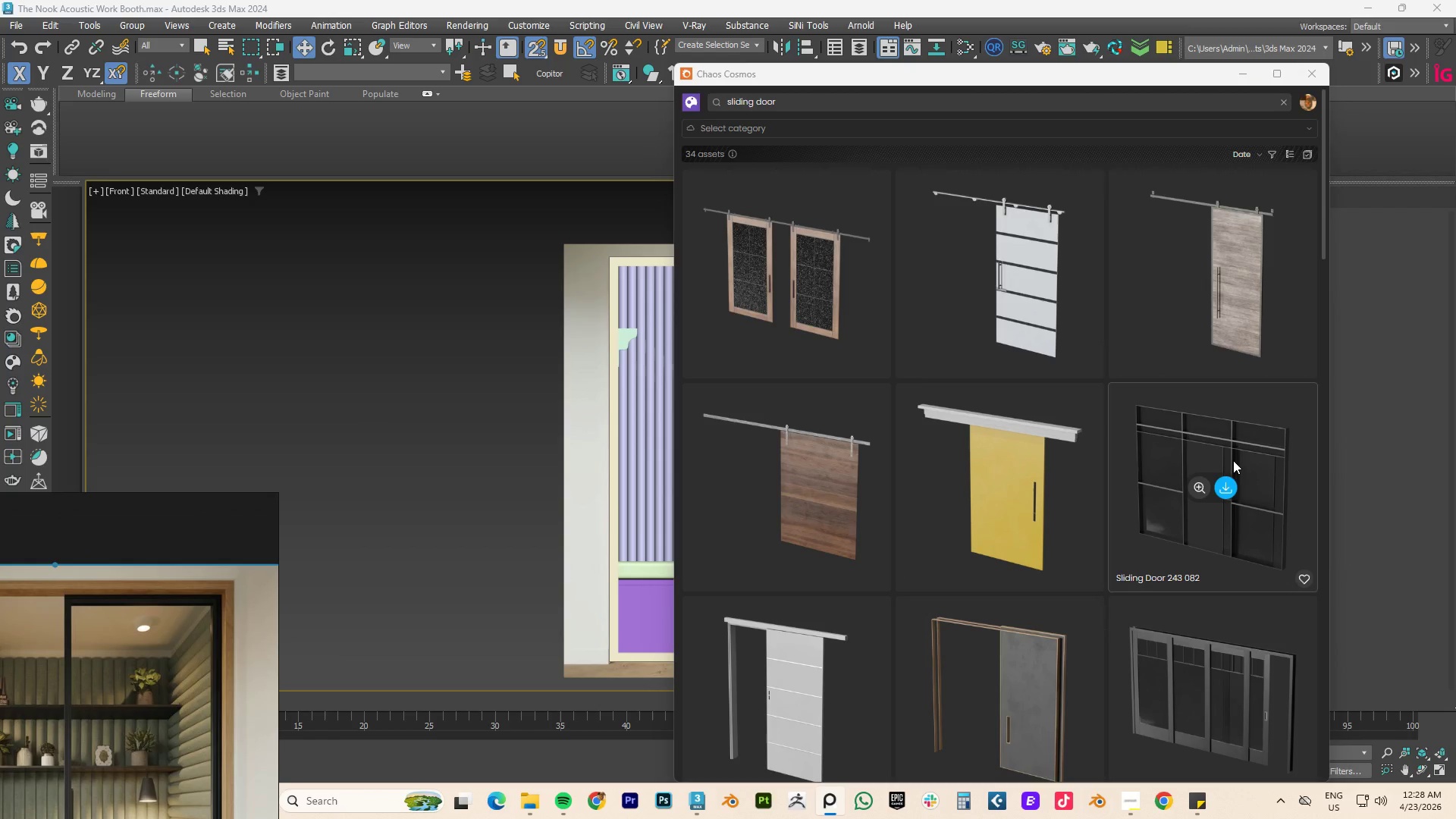 
scroll: coordinate [1202, 511], scroll_direction: down, amount: 4.0
 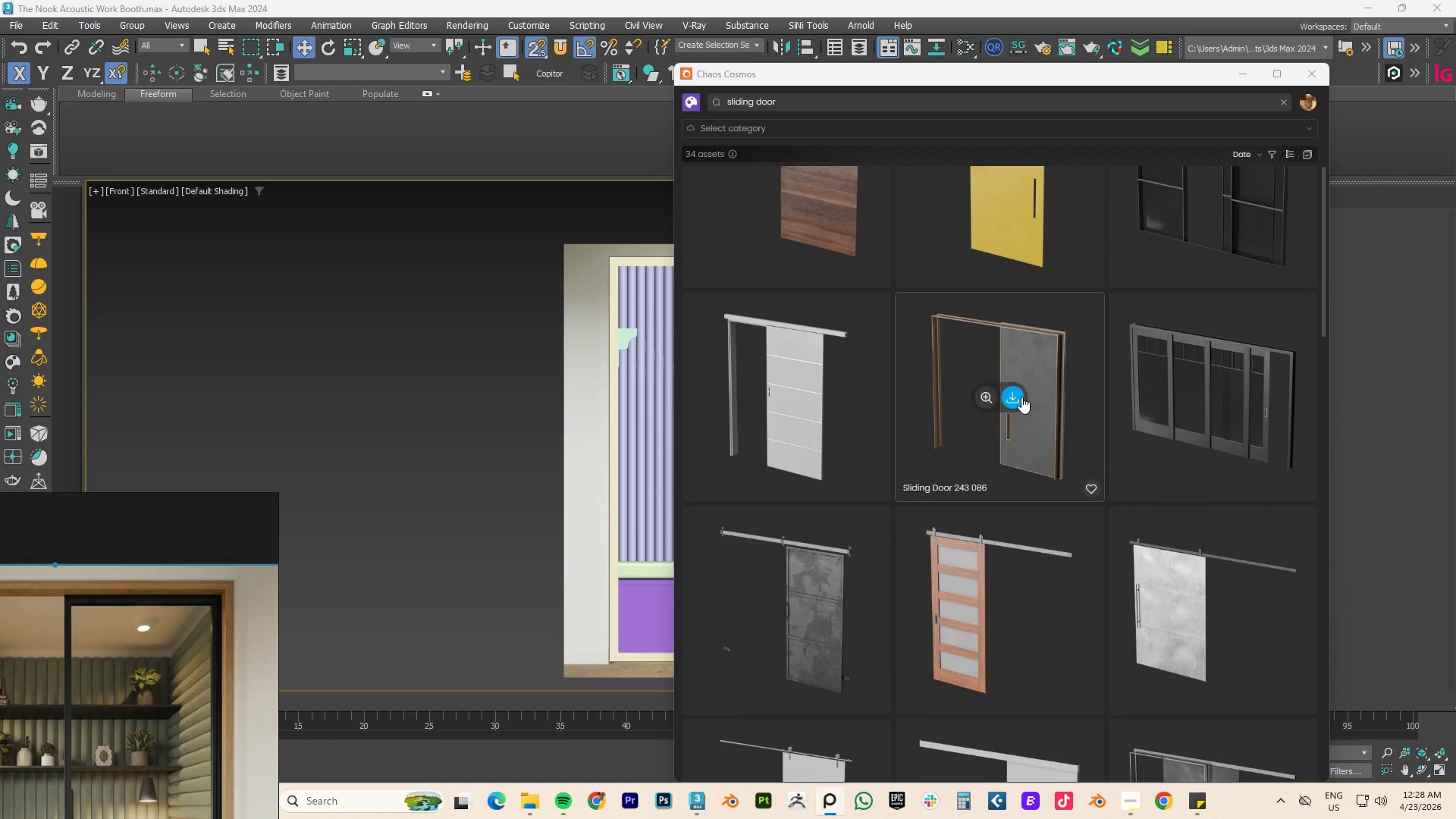 
left_click([1018, 397])
 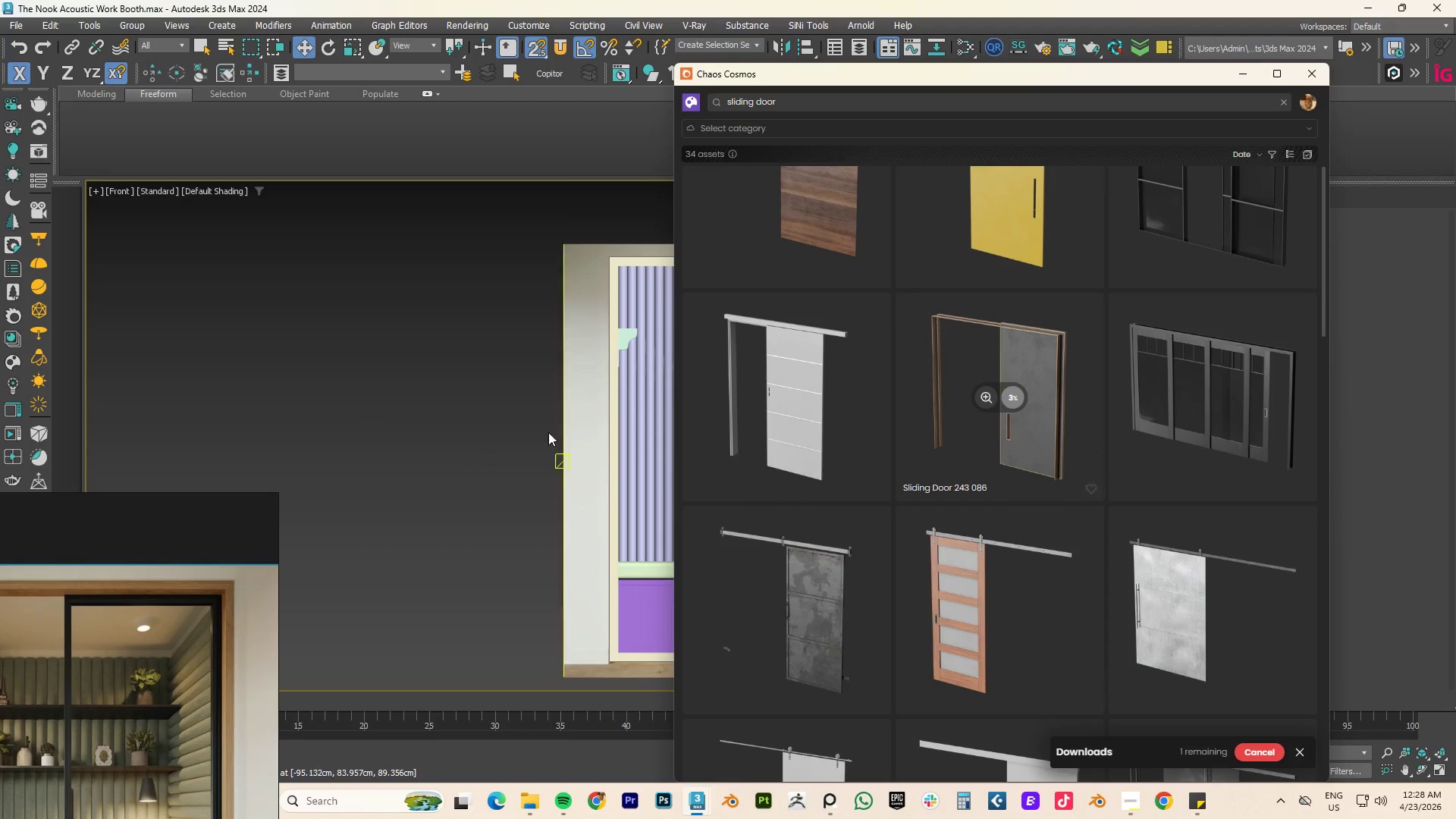 
scroll: coordinate [266, 432], scroll_direction: down, amount: 2.0
 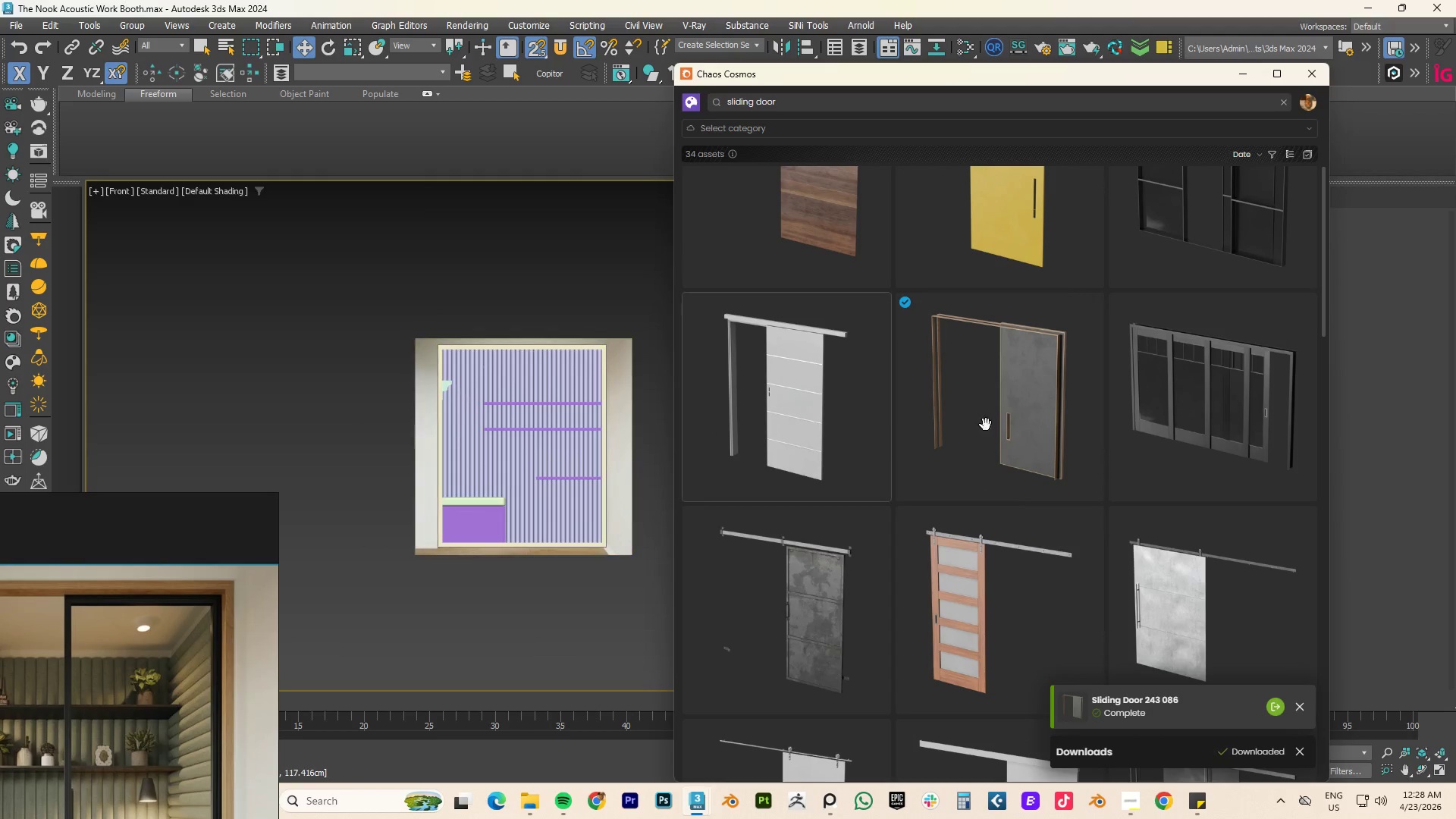 
key(T)
 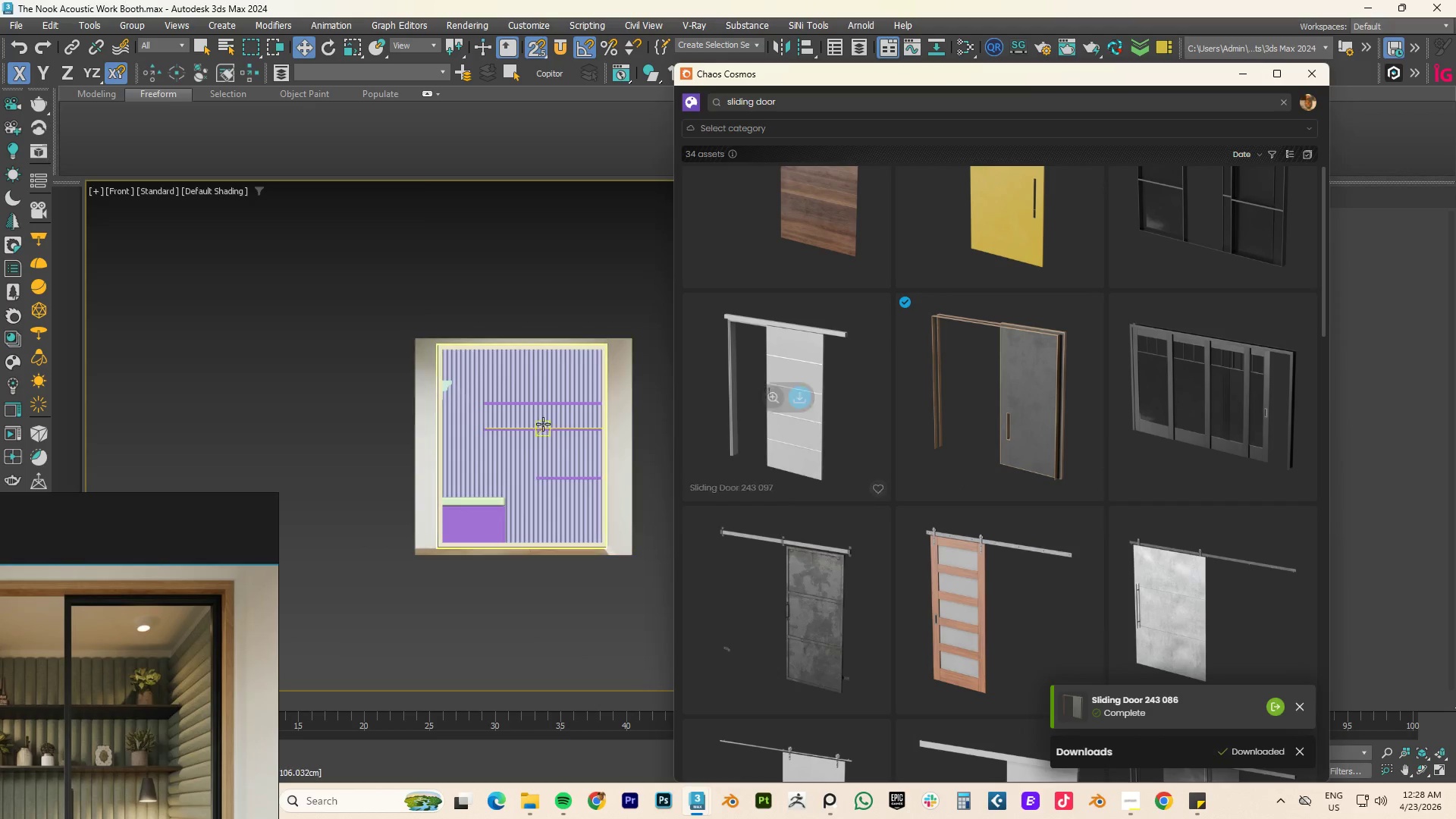 
left_click([543, 424])
 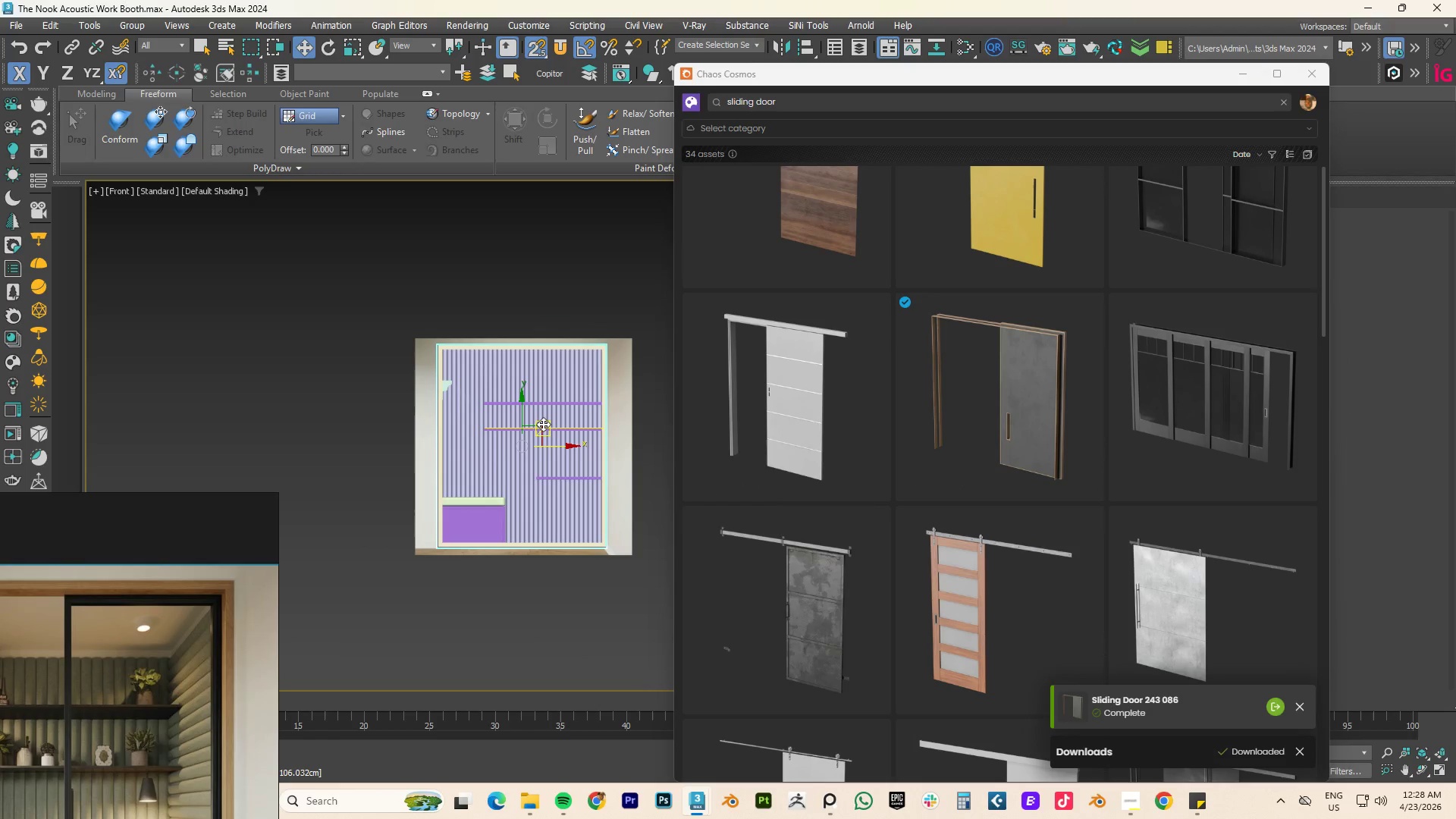 
type(tz)
 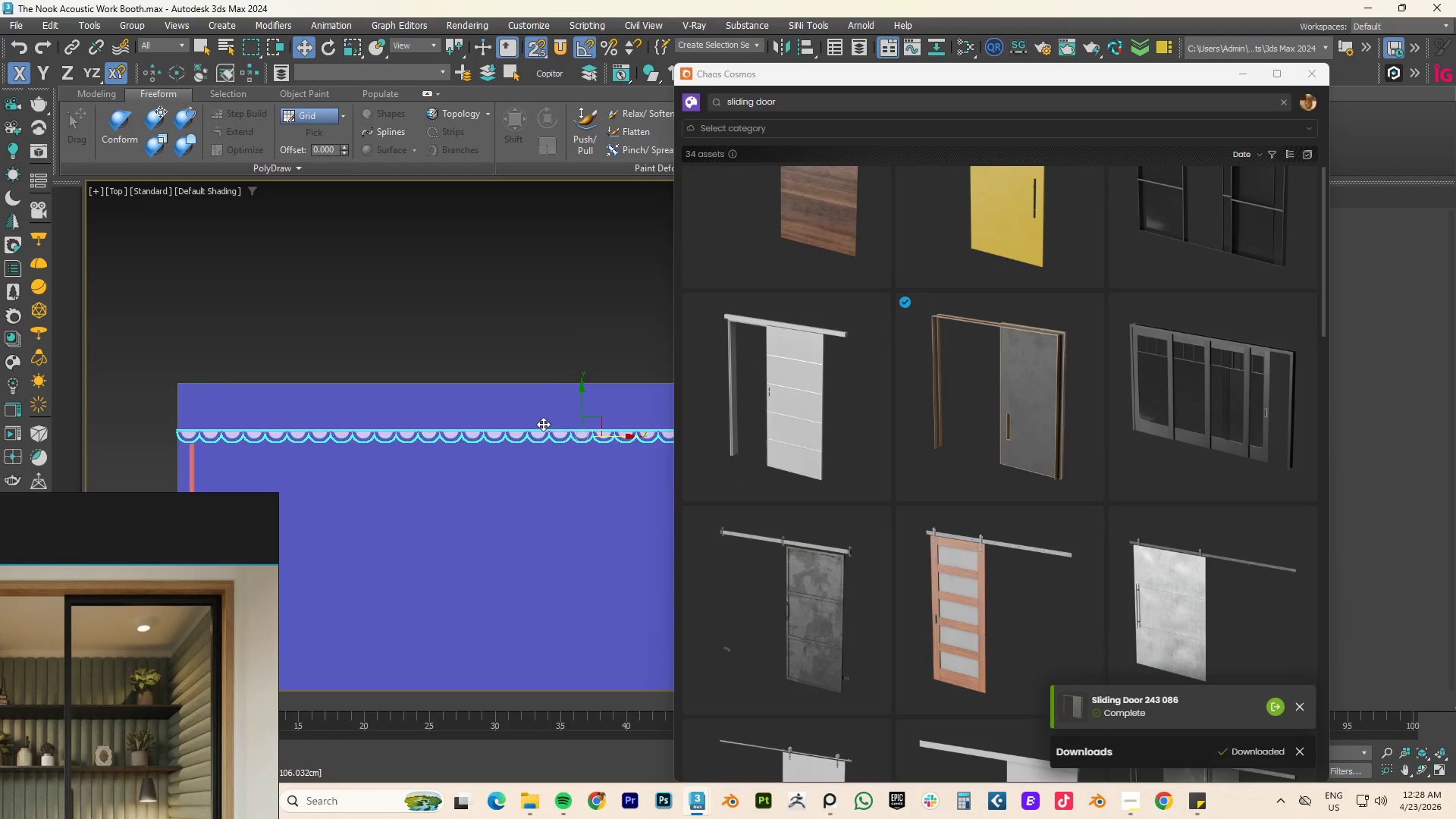 
scroll: coordinate [553, 428], scroll_direction: down, amount: 5.0
 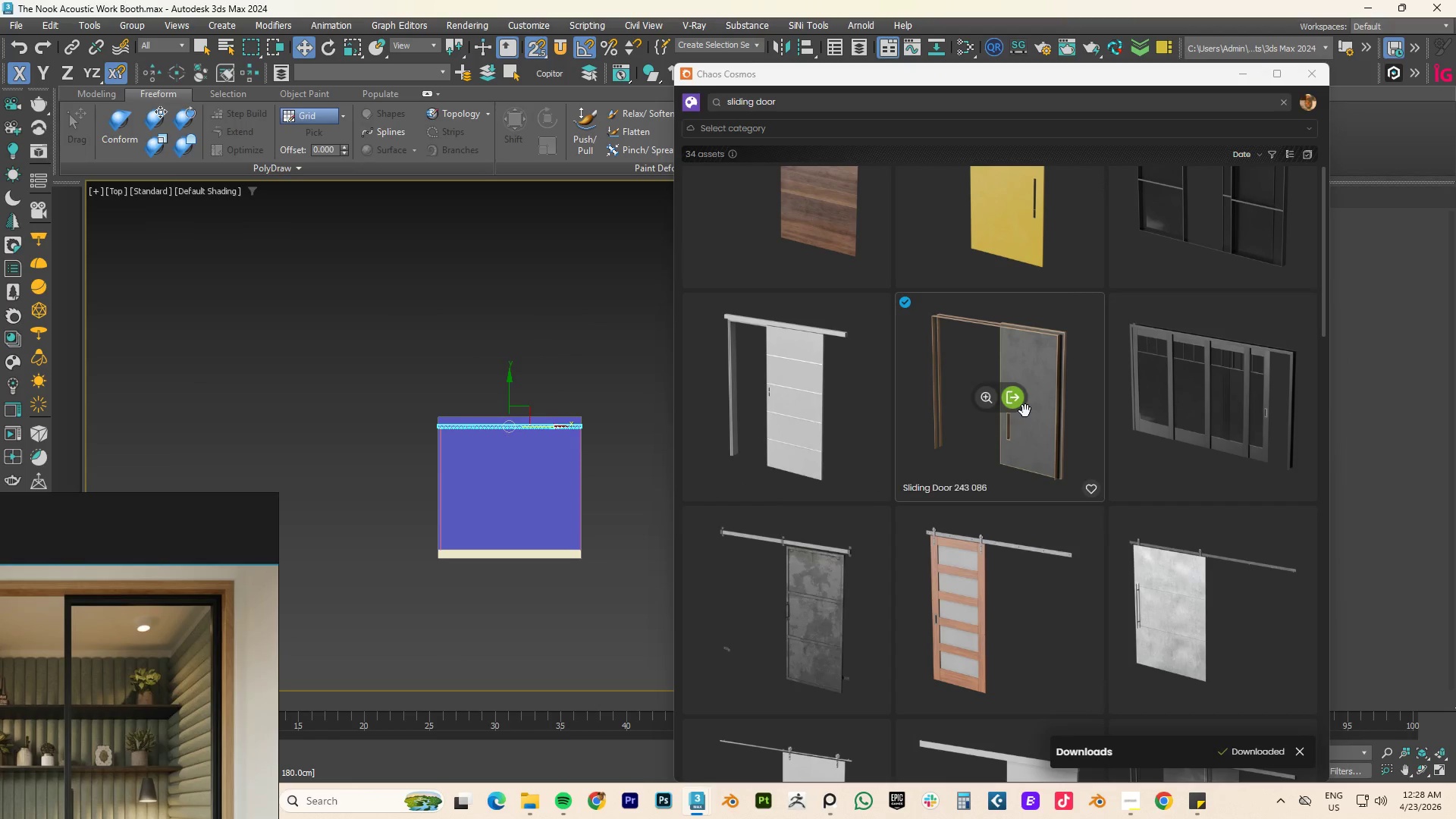 
left_click_drag(start_coordinate=[1011, 403], to_coordinate=[478, 559])
 